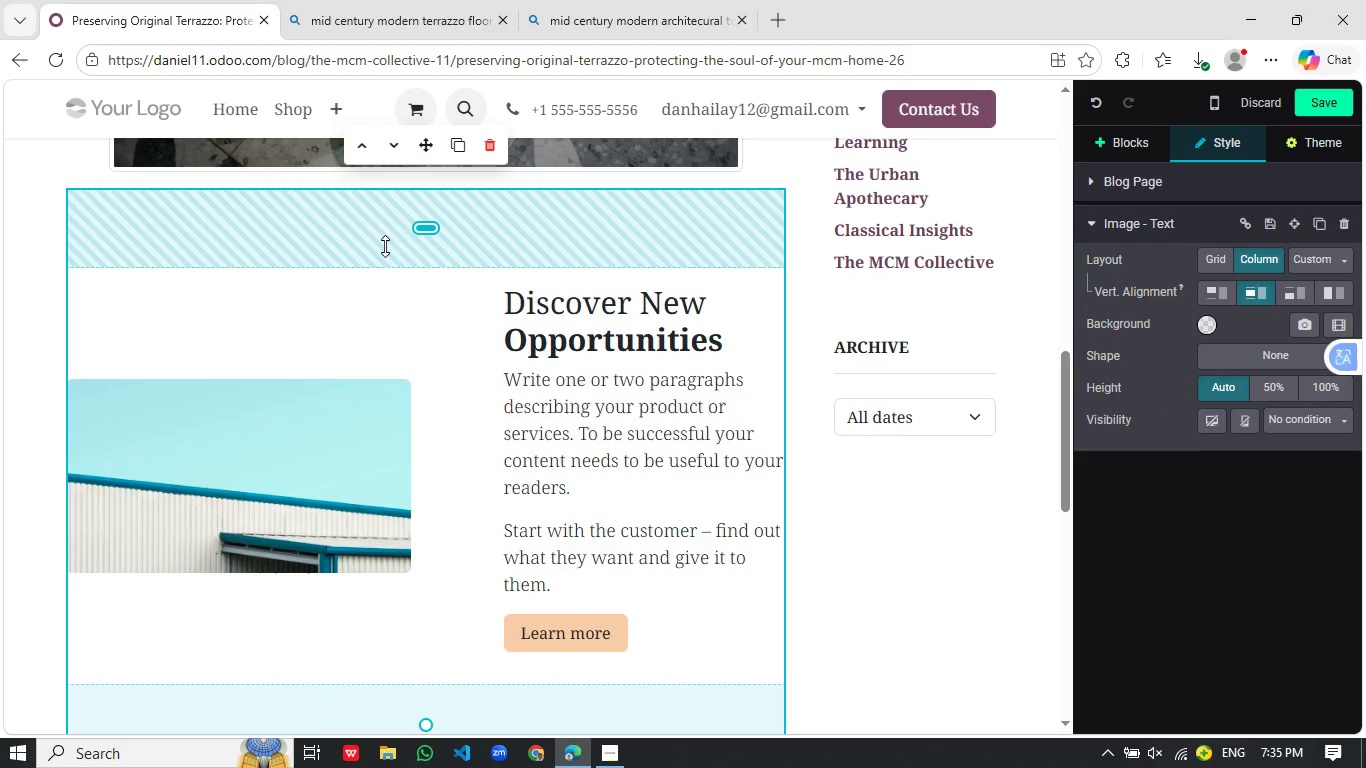 
left_click_drag(start_coordinate=[385, 246], to_coordinate=[395, 163])
 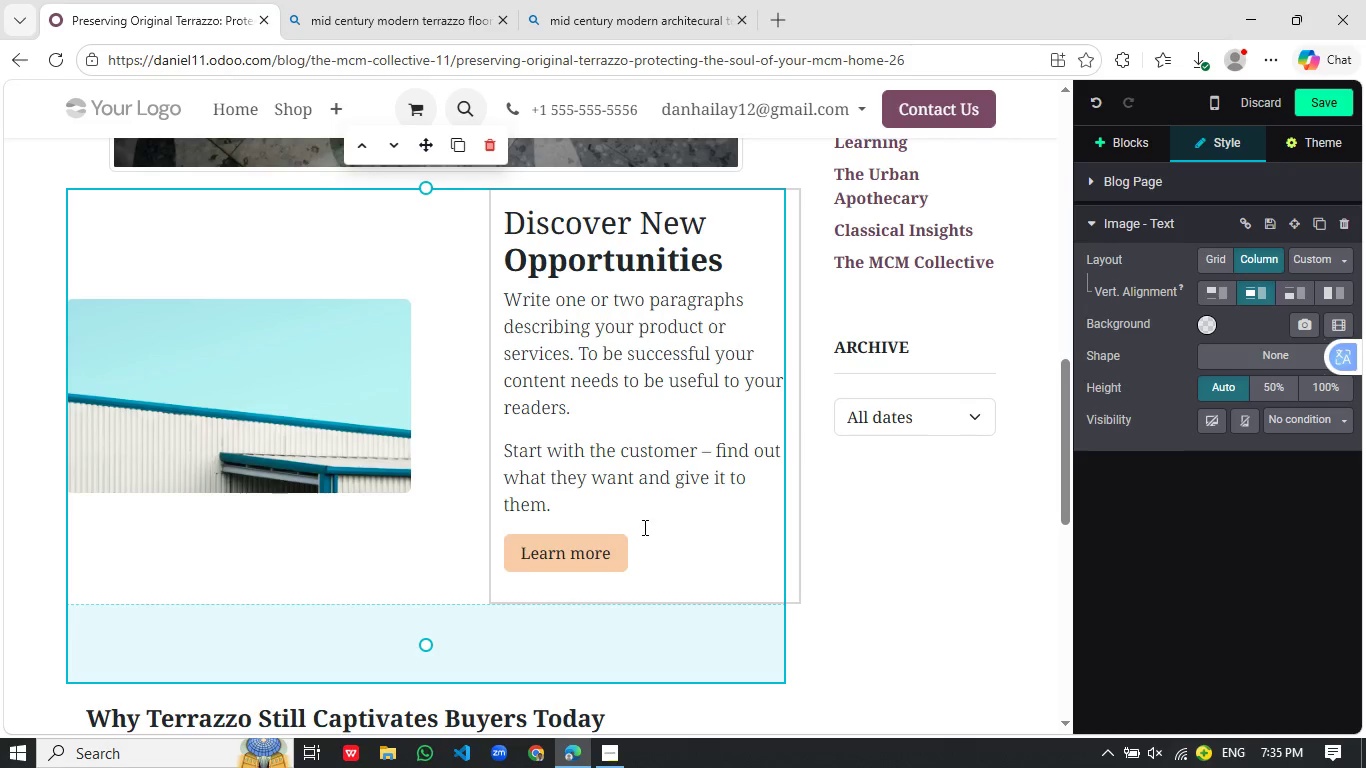 
left_click_drag(start_coordinate=[644, 540], to_coordinate=[518, 224])
 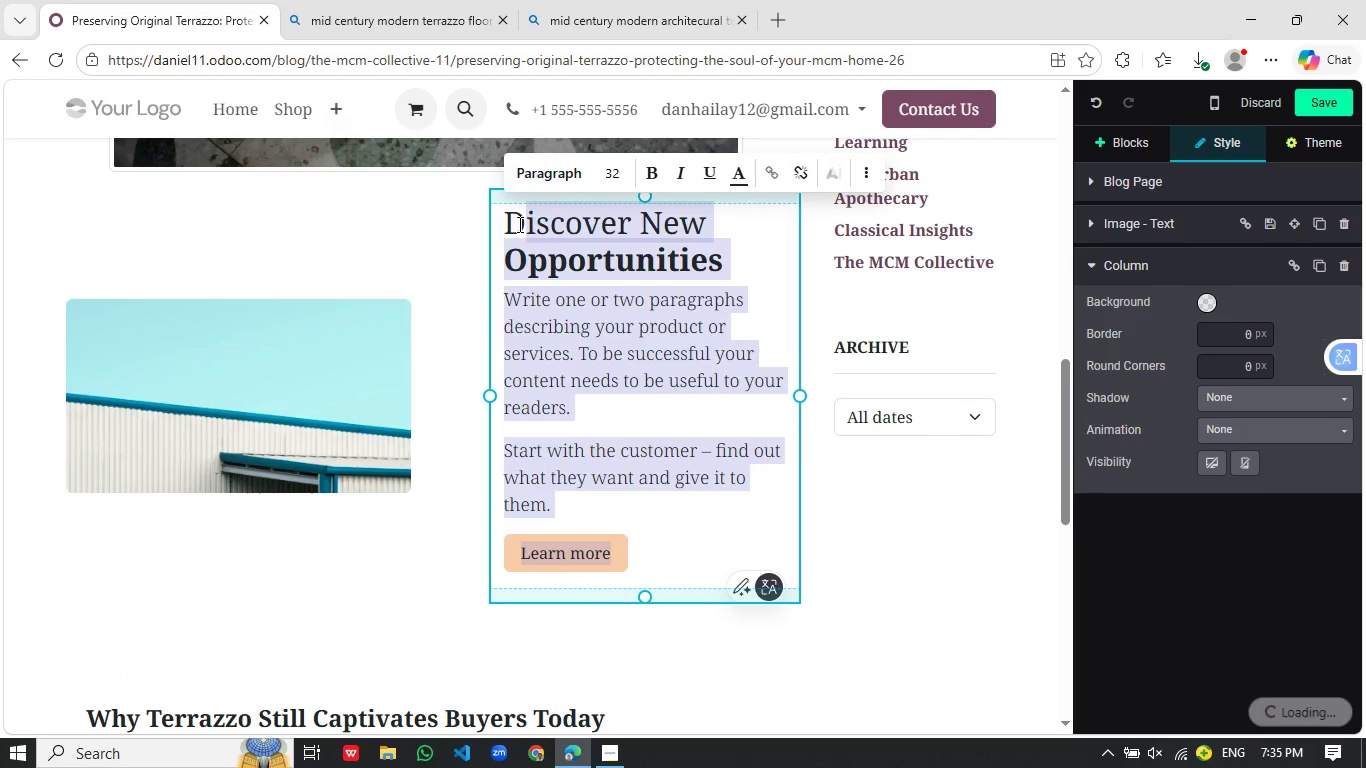 
key(Backspace)
 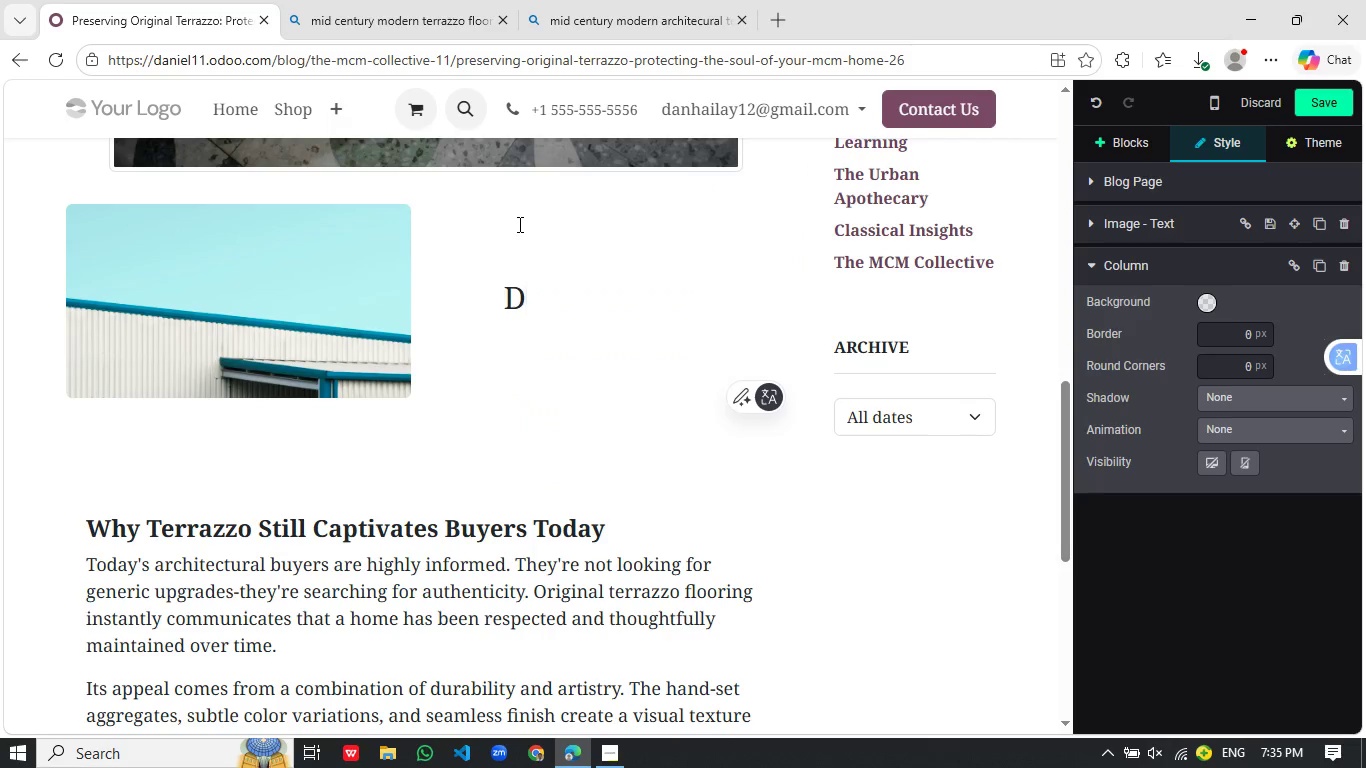 
key(Backspace)
 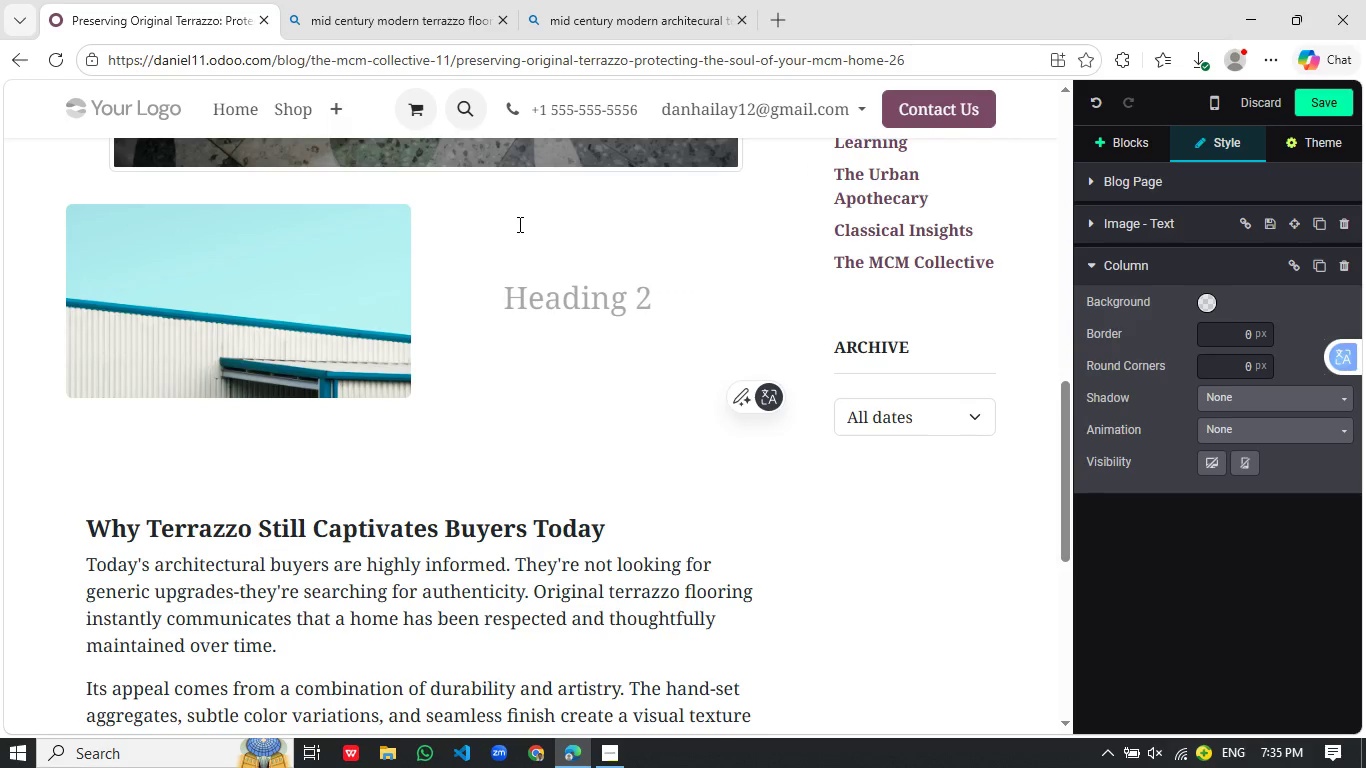 
type(Commen Issues th)
key(Backspace)
key(Backspace)
type(That can )
key(Backspace)
key(Backspace)
key(Backspace)
key(Backspace)
type(Can Undermine Its Appeal)
 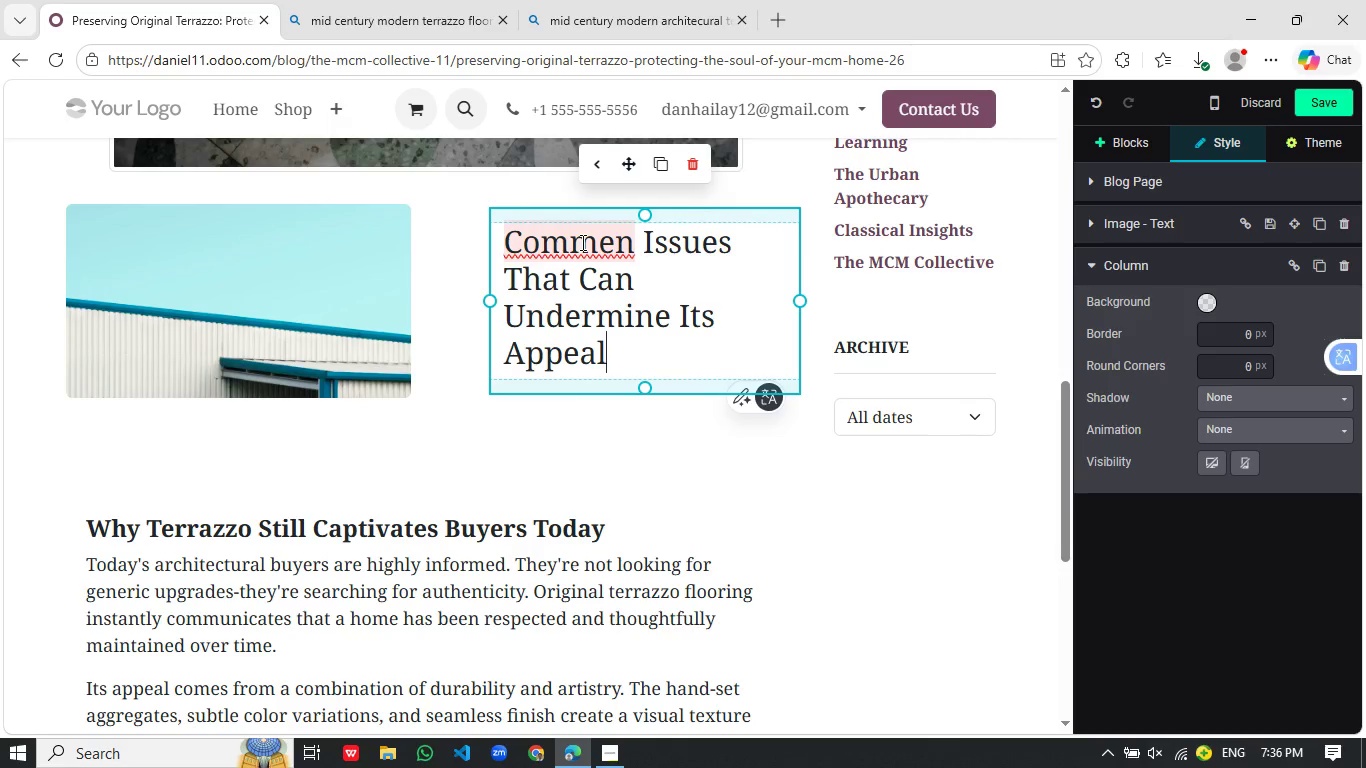 
left_click([600, 244])
 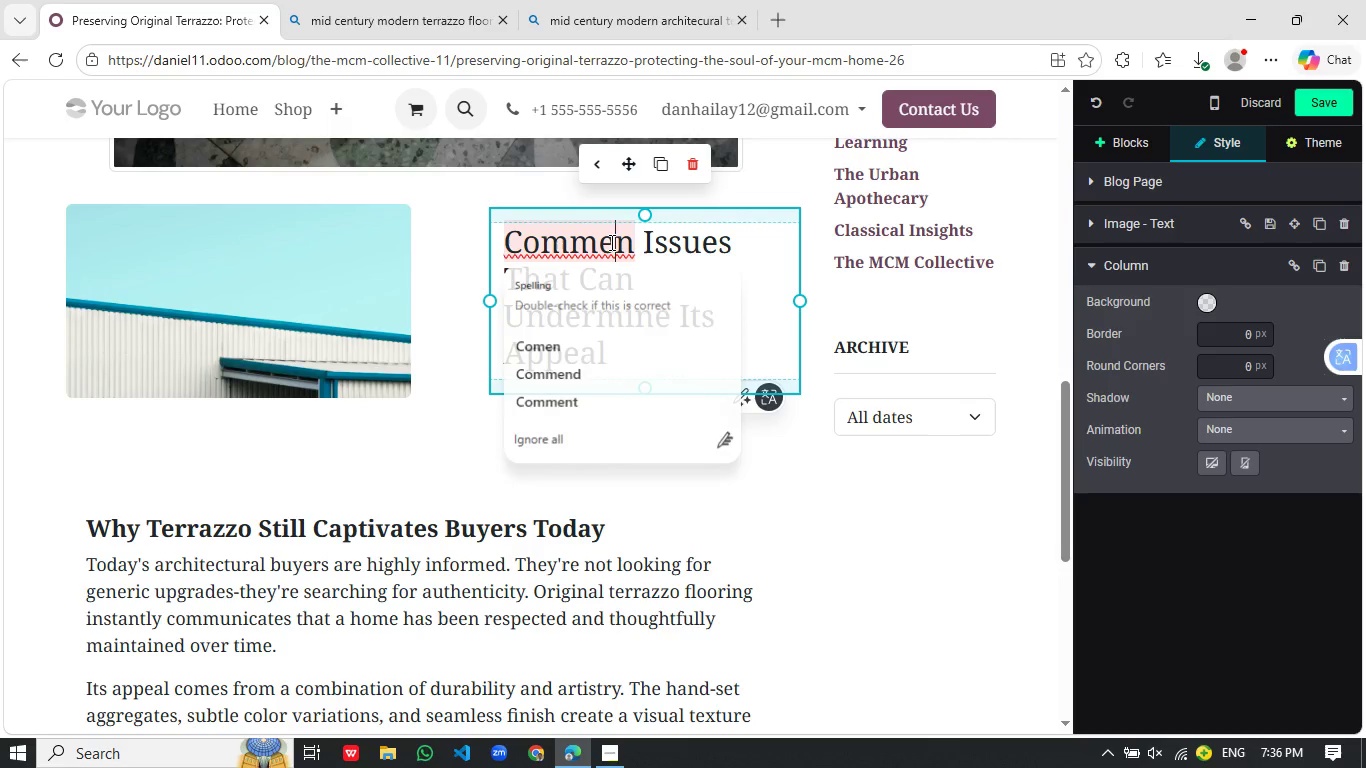 
left_click([610, 242])
 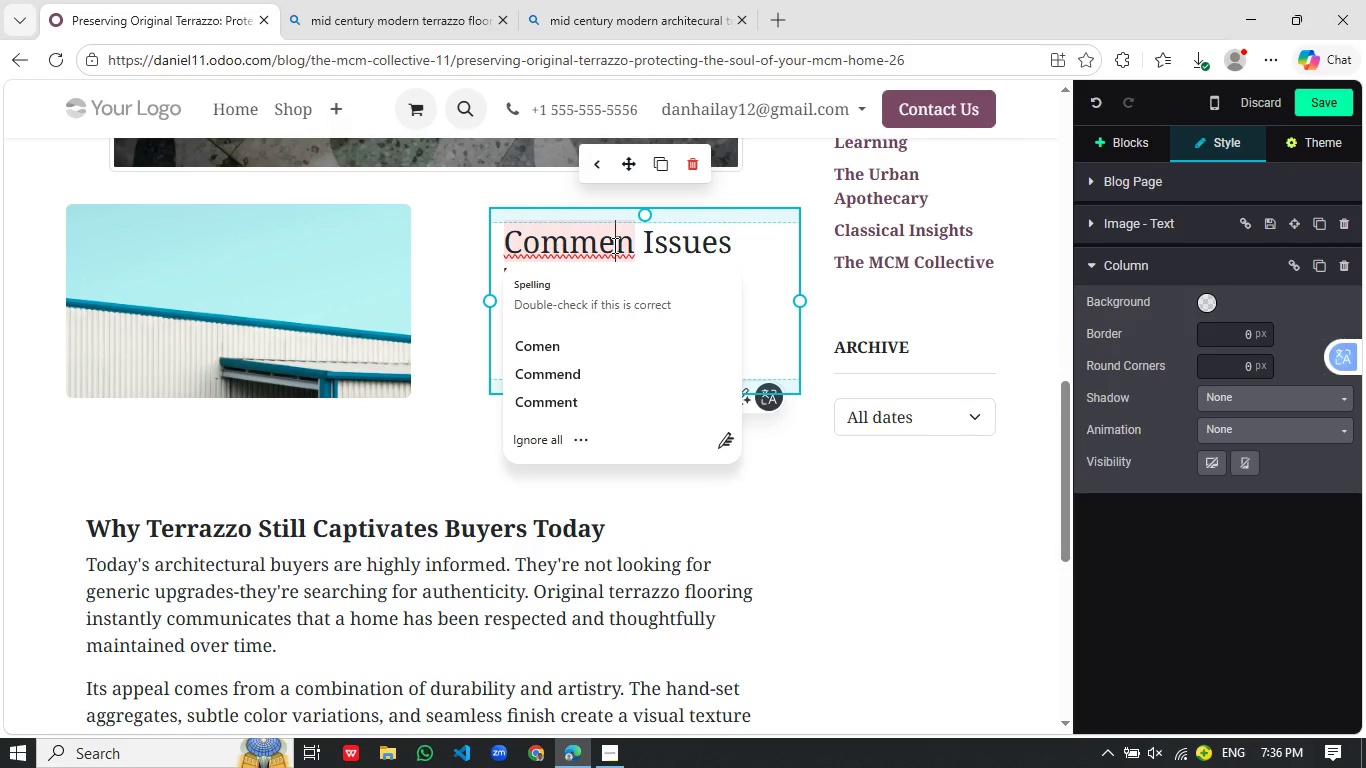 
key(Backspace)
 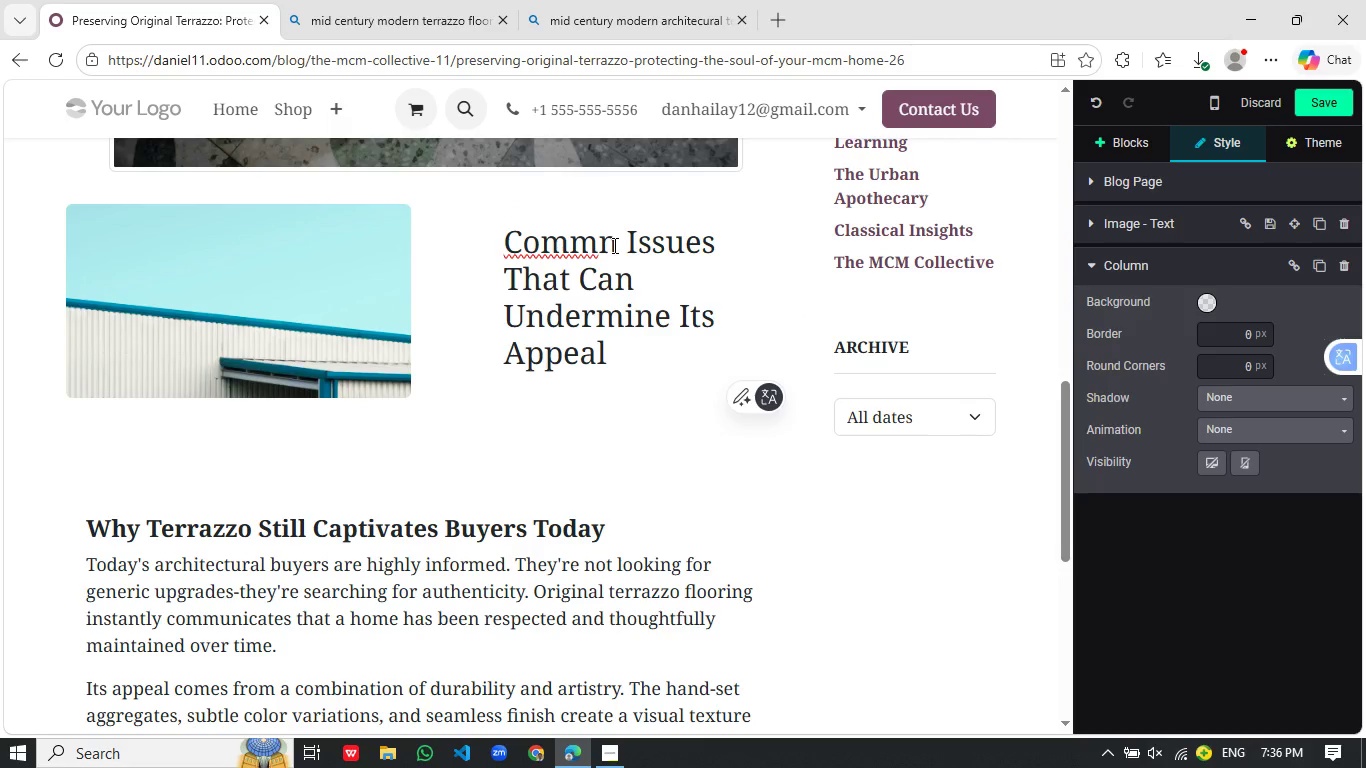 
key(O)
 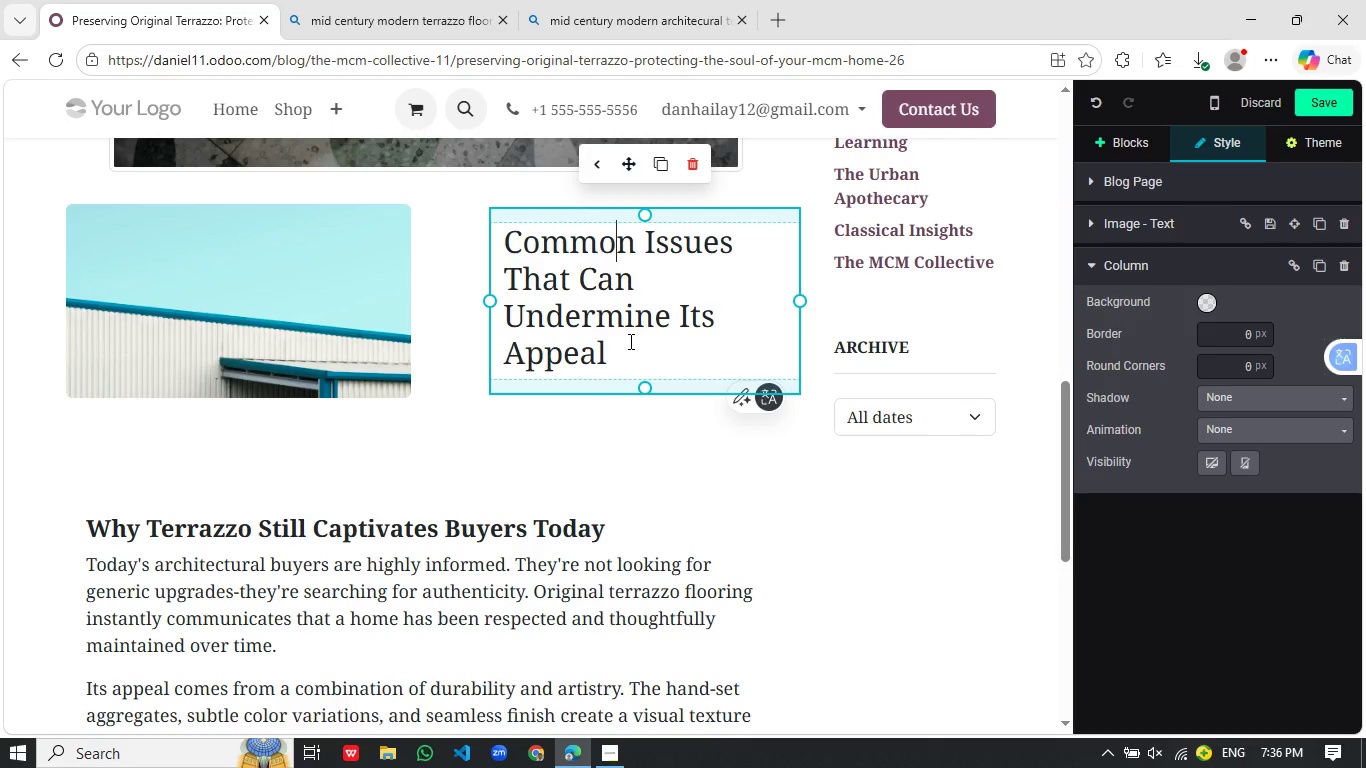 
left_click_drag(start_coordinate=[486, 303], to_coordinate=[414, 291])
 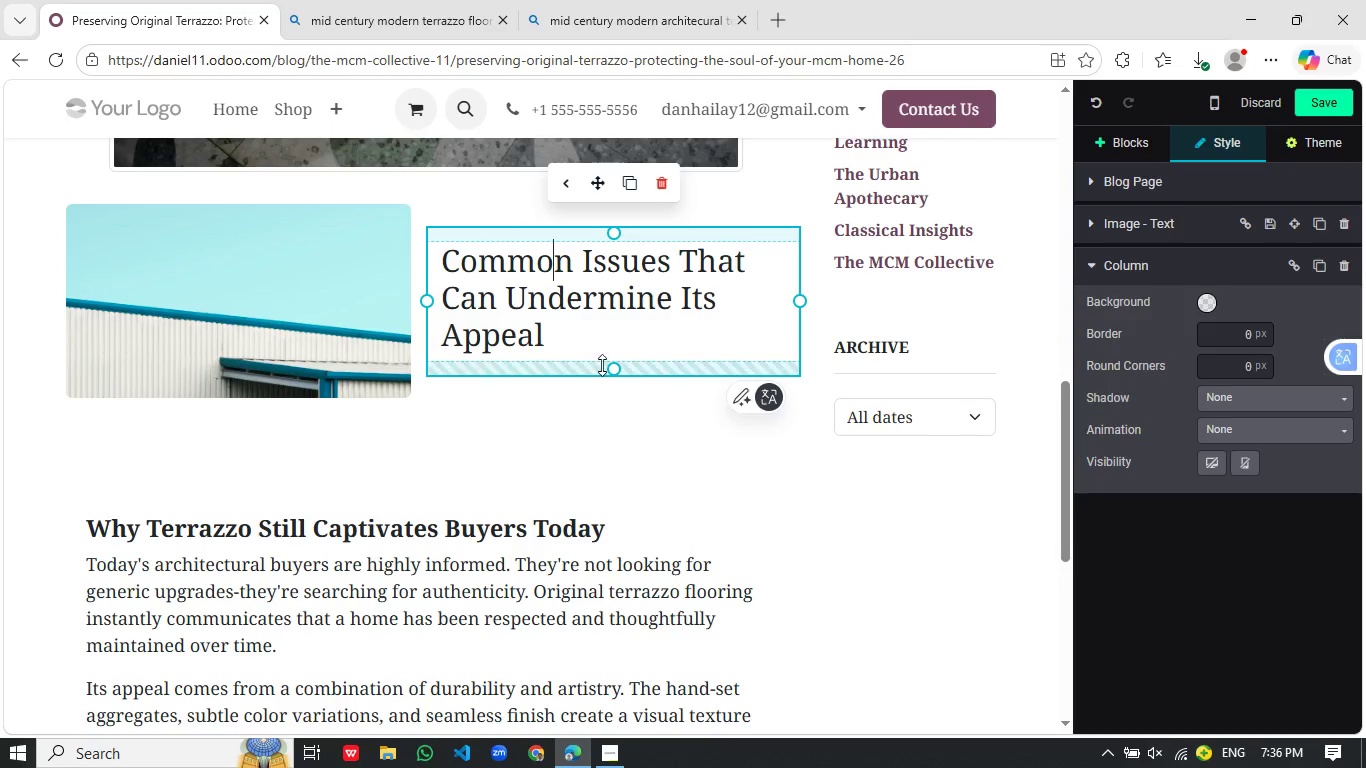 
left_click_drag(start_coordinate=[609, 368], to_coordinate=[604, 429])
 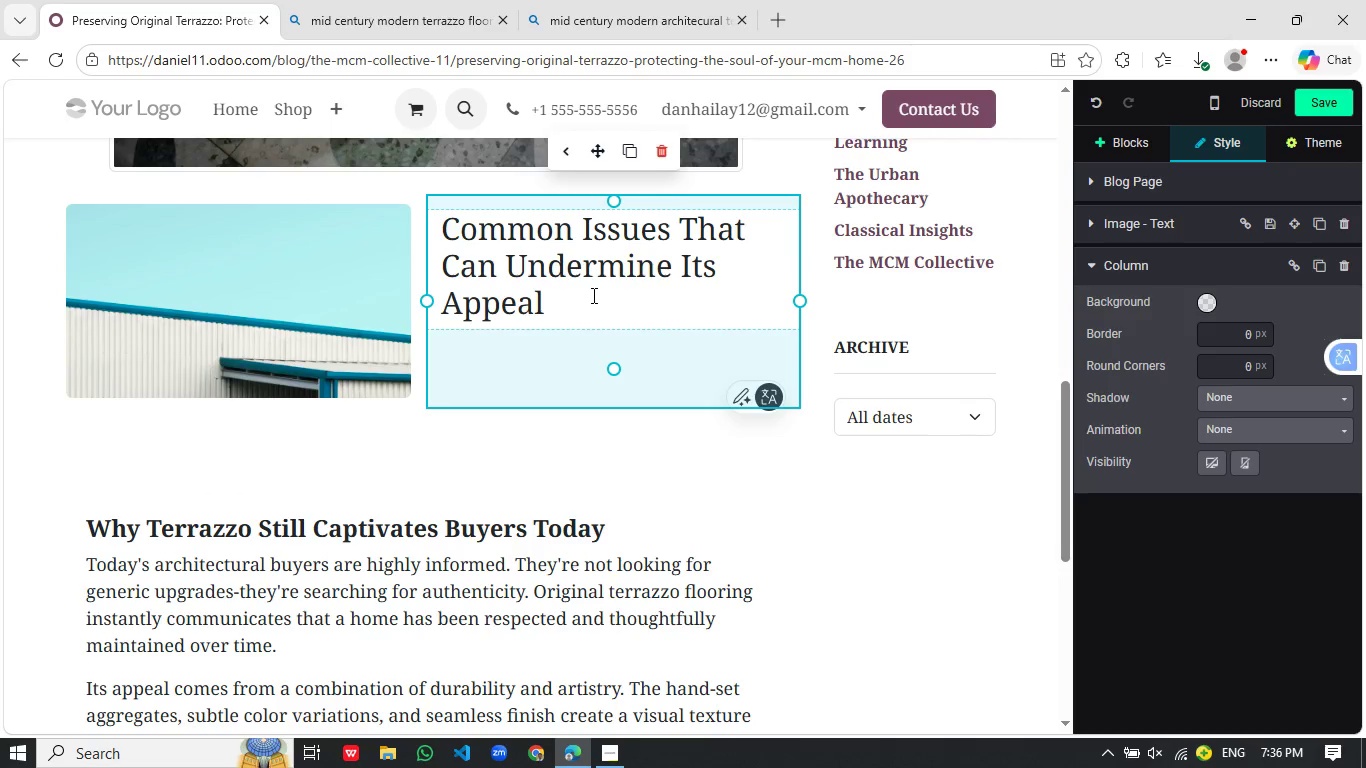 
left_click([591, 298])
 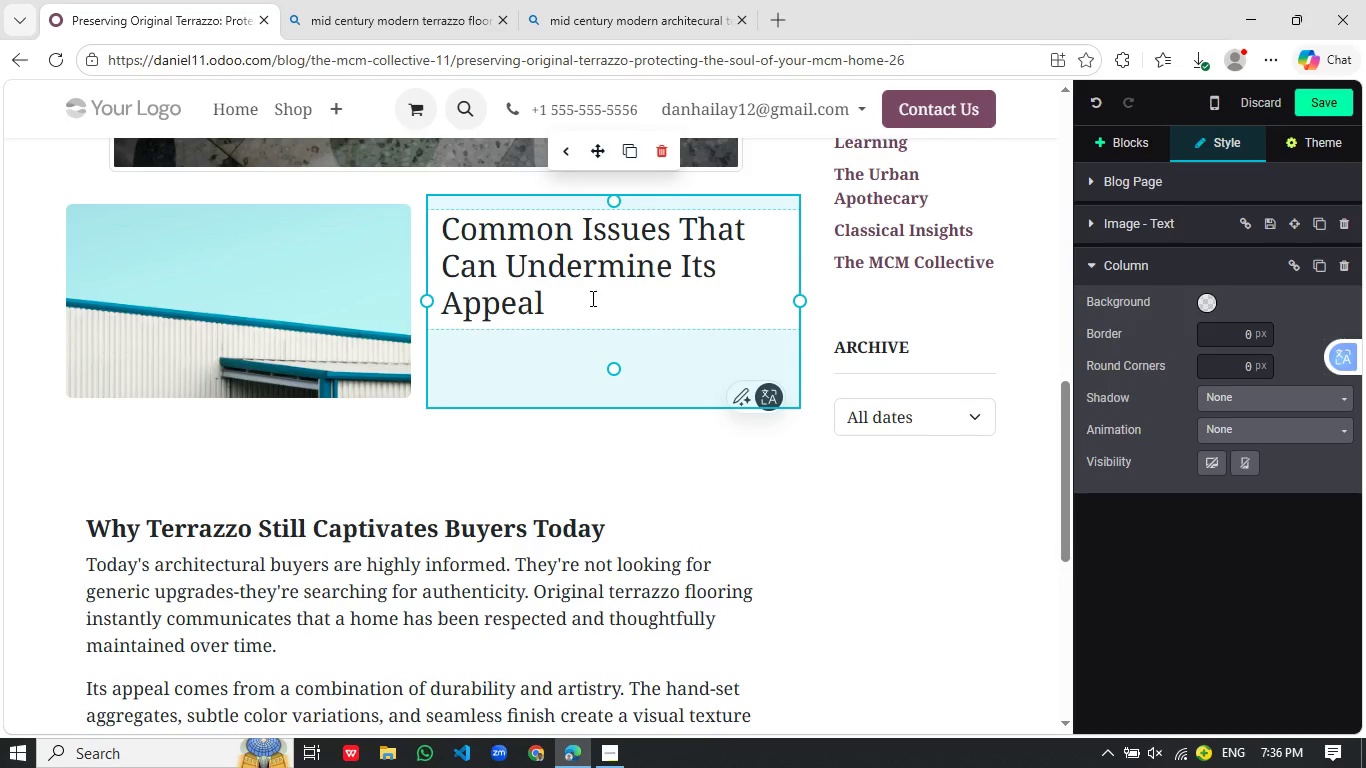 
key(Enter)
 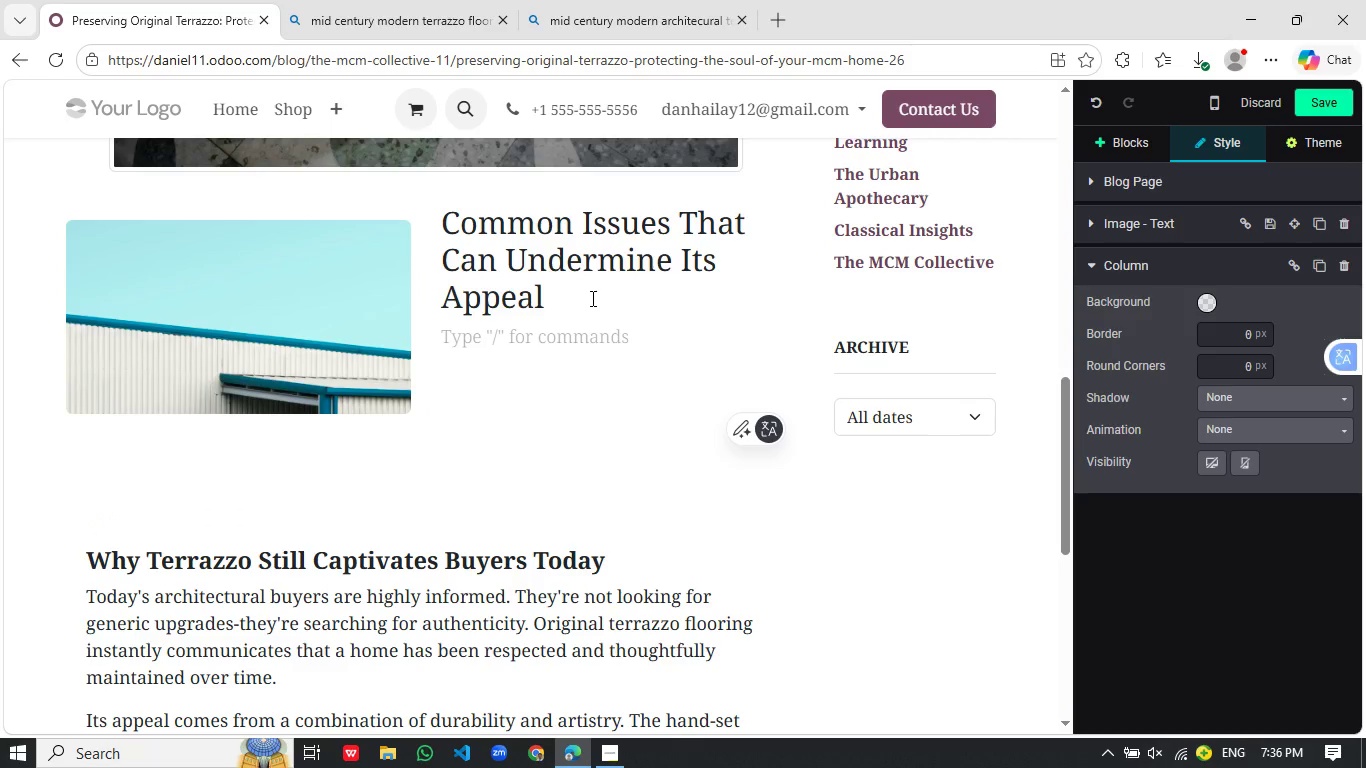 
type(Even the most dura)
key(Backspace)
type(able materials show signs of time )
key(Backspace)
type(.Befor)
 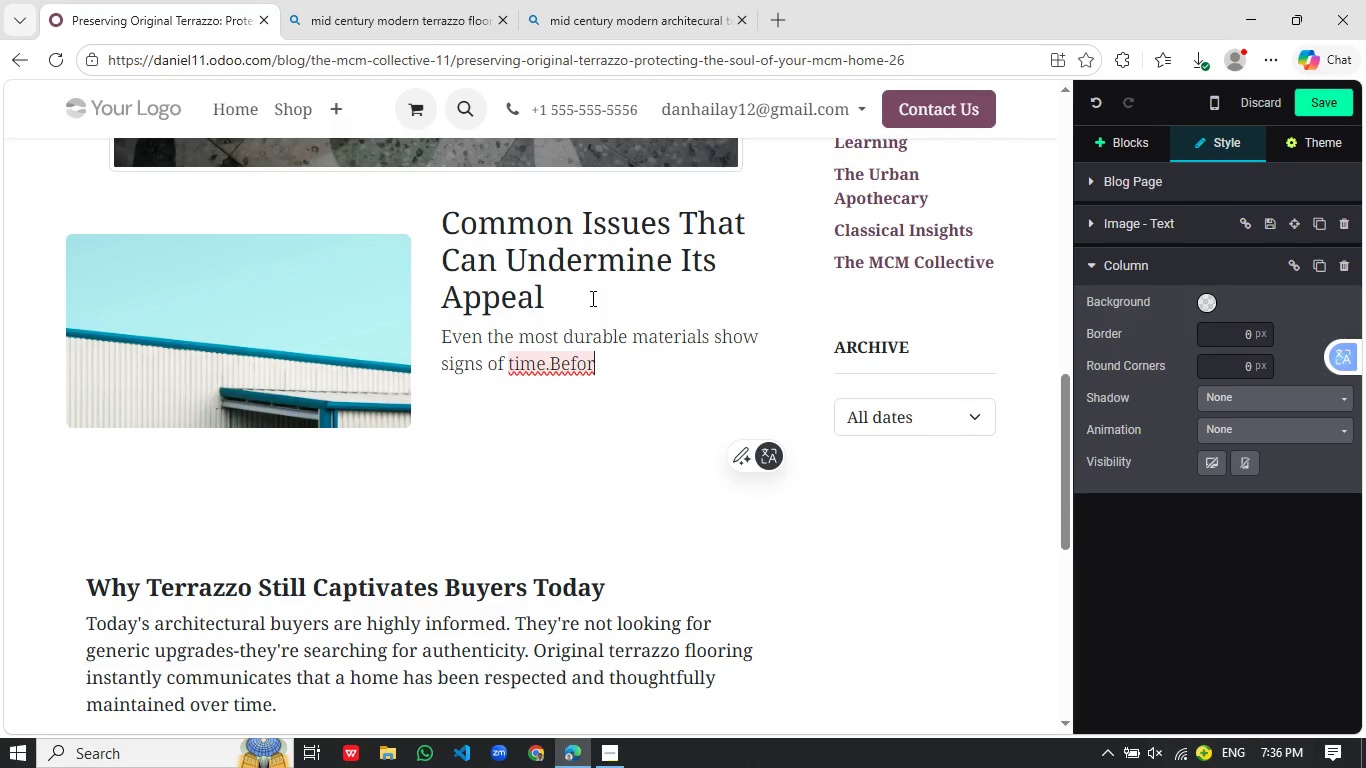 
wait(8.36)
 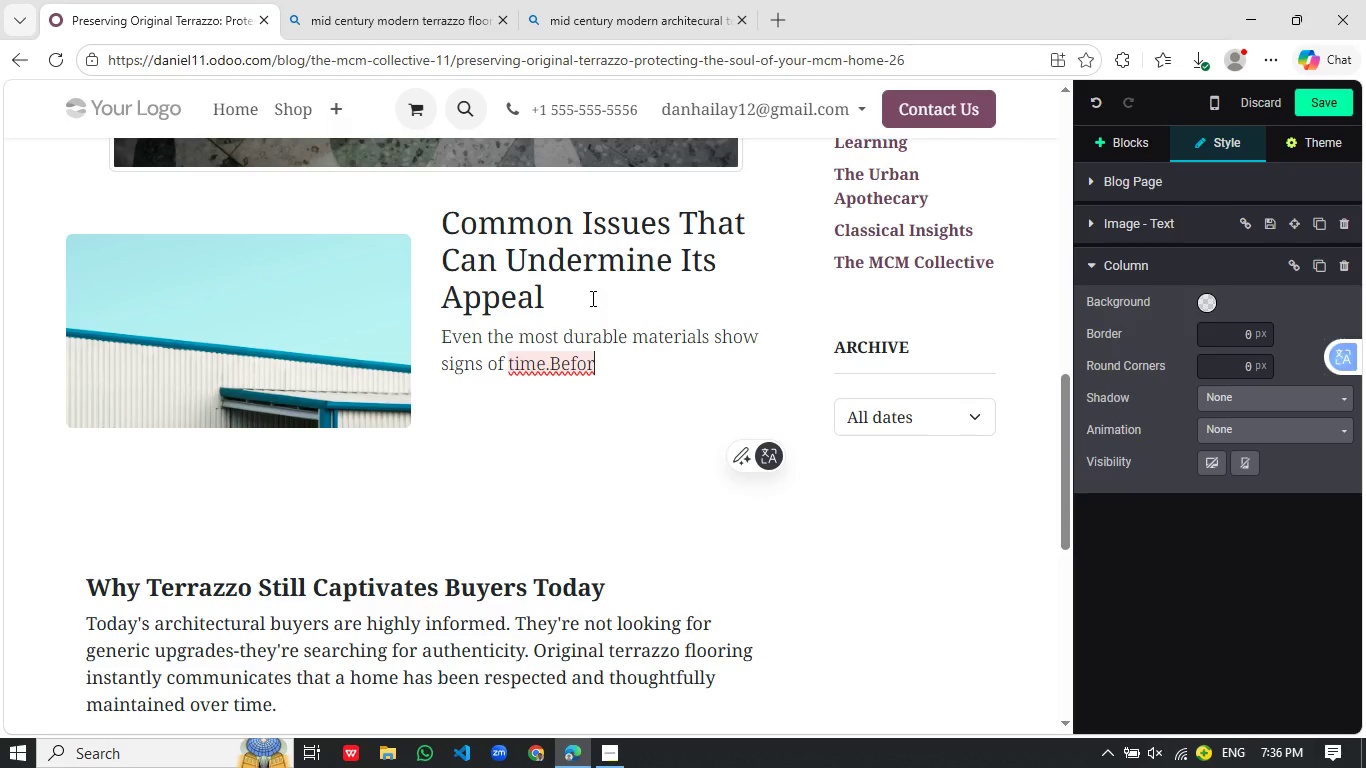 
left_click([555, 365])
 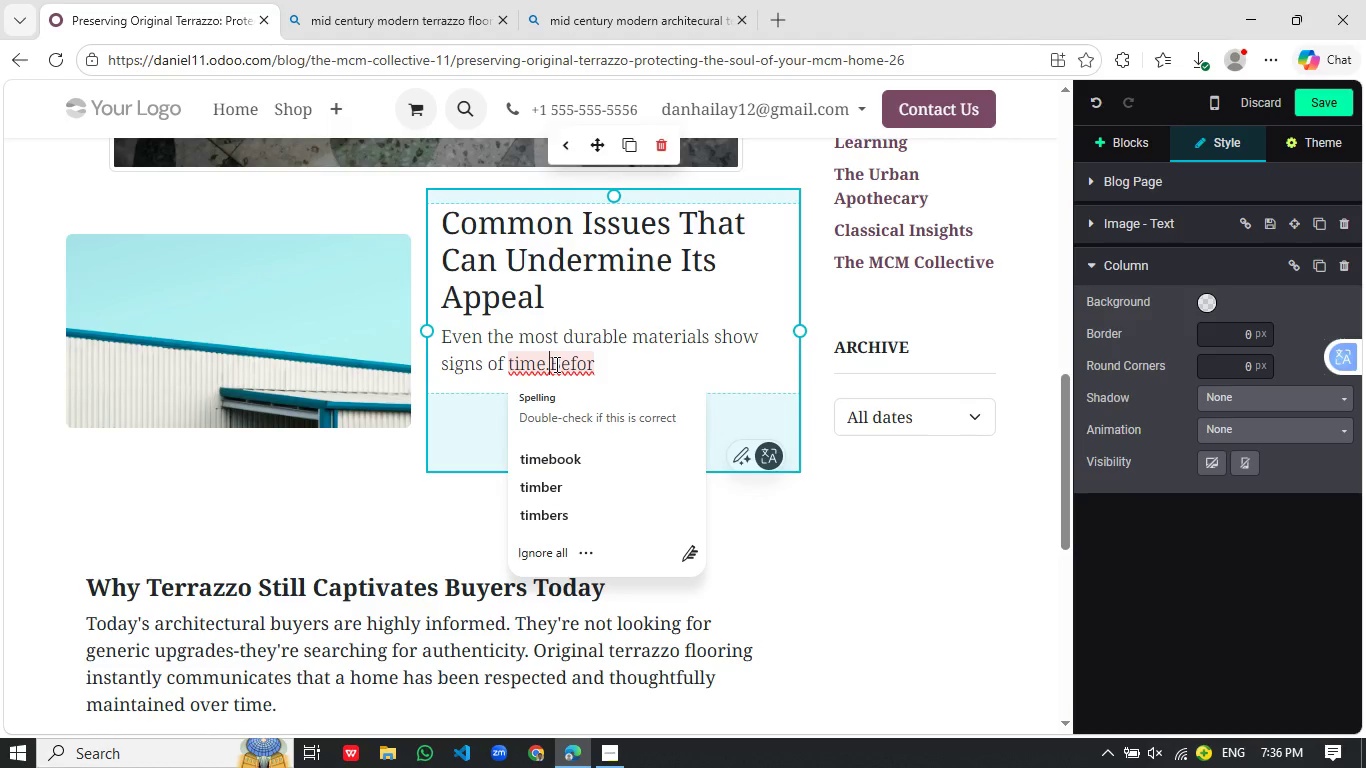 
key(Space)
 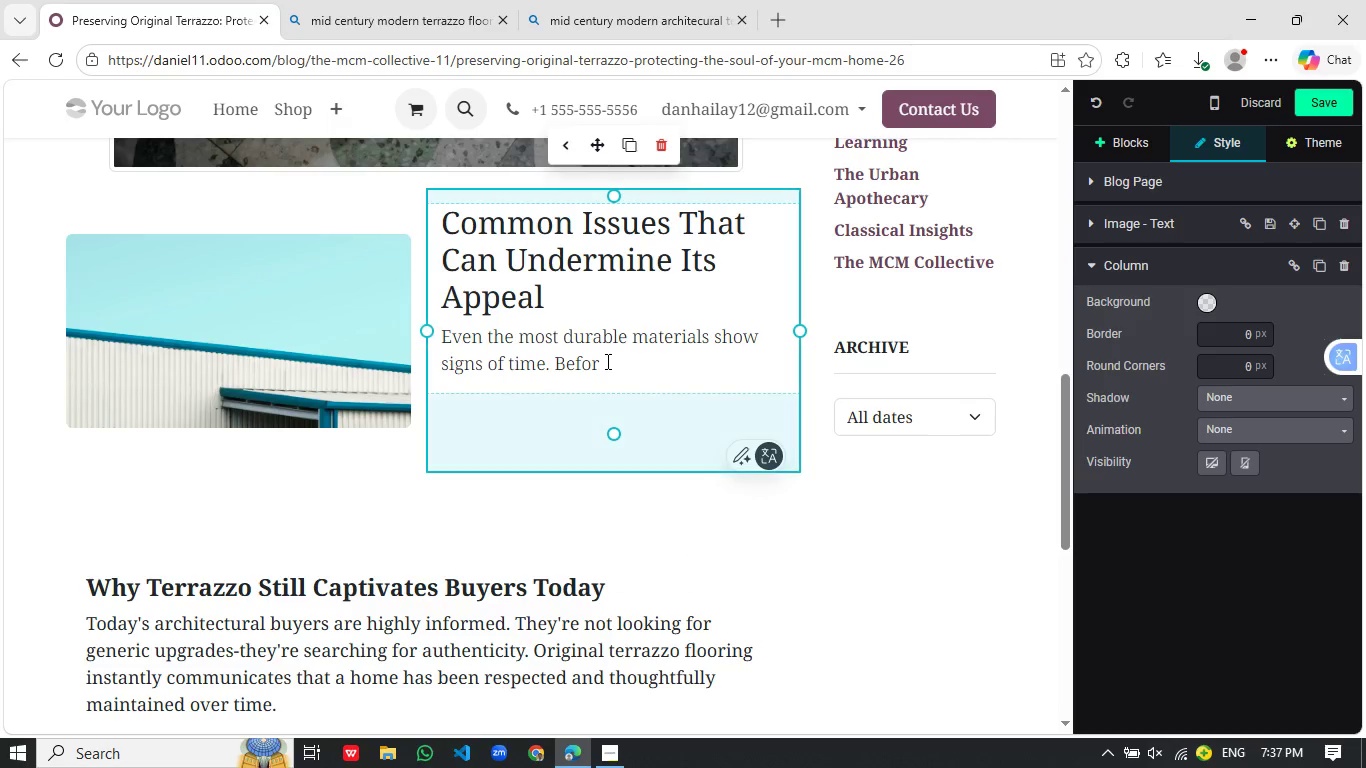 
key(E)
 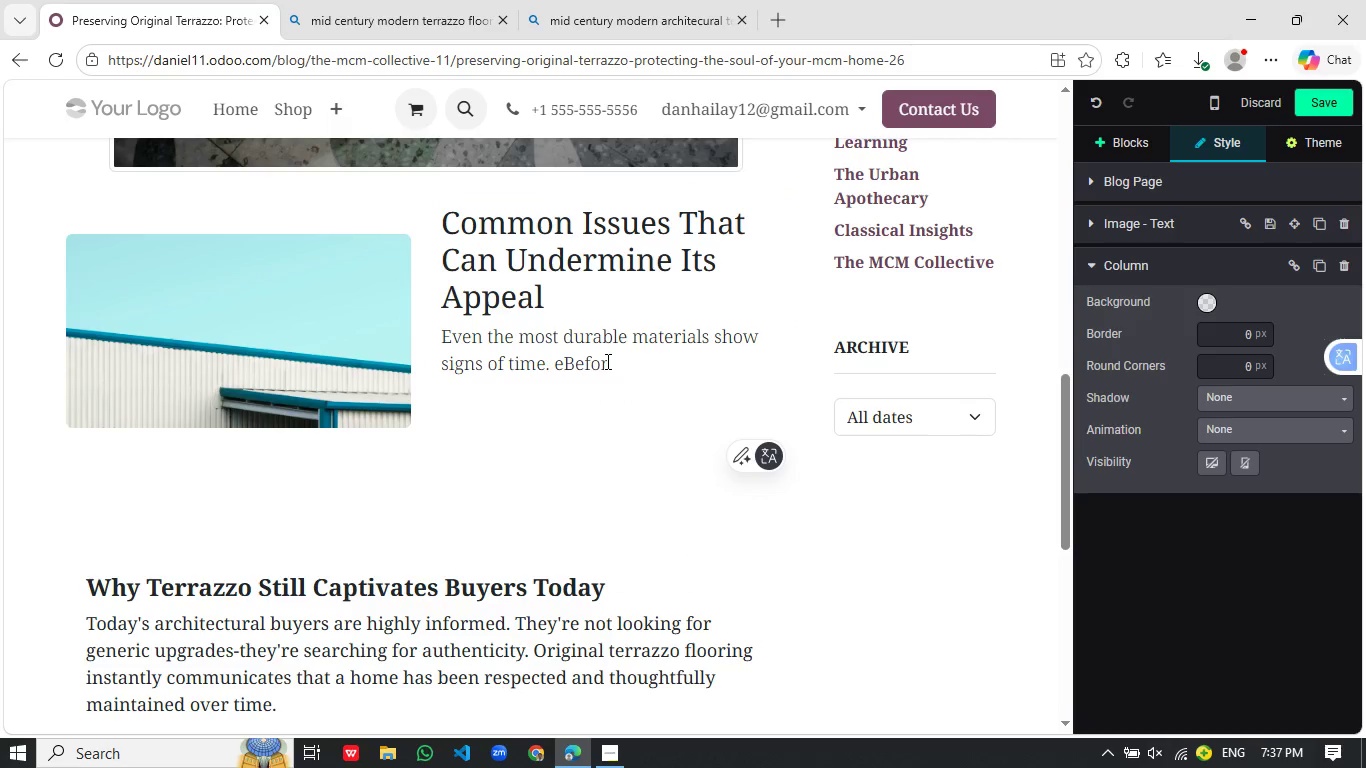 
key(Backspace)
 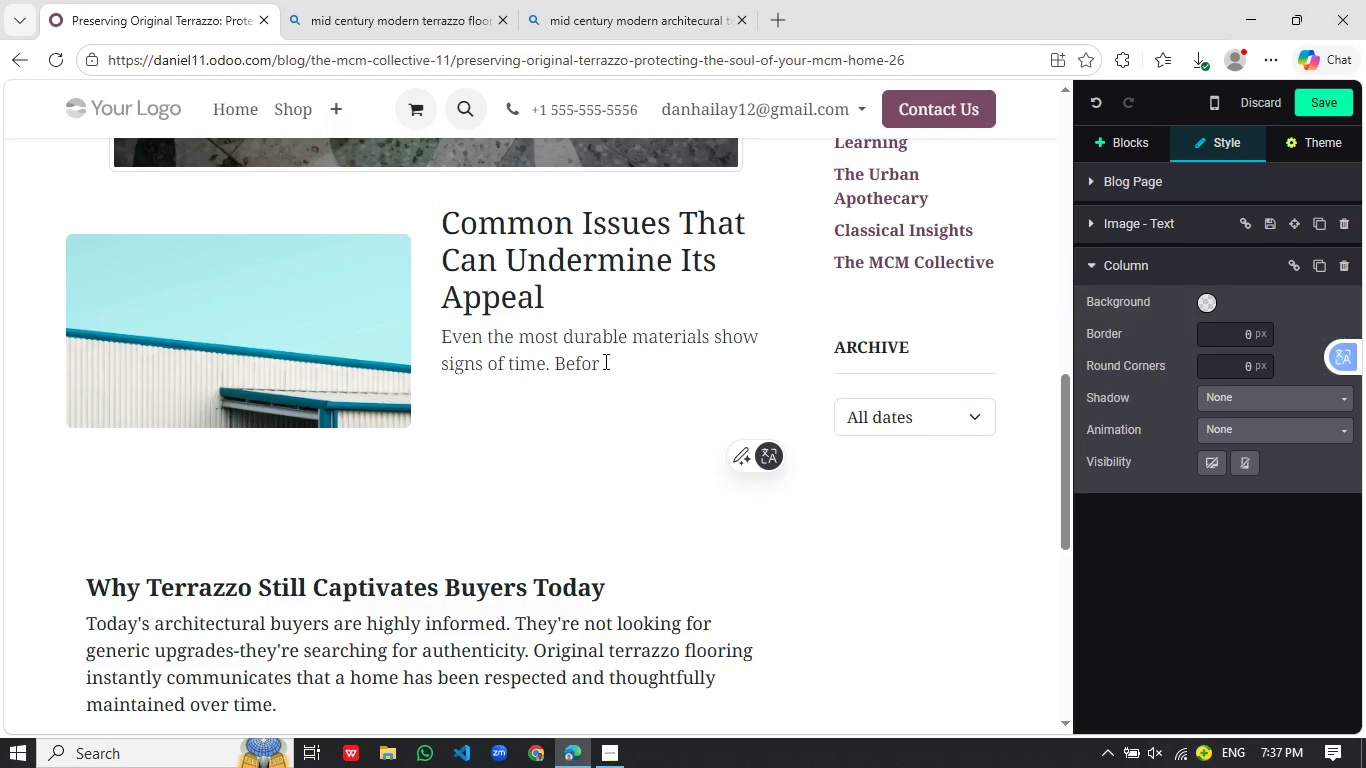 
left_click([602, 362])
 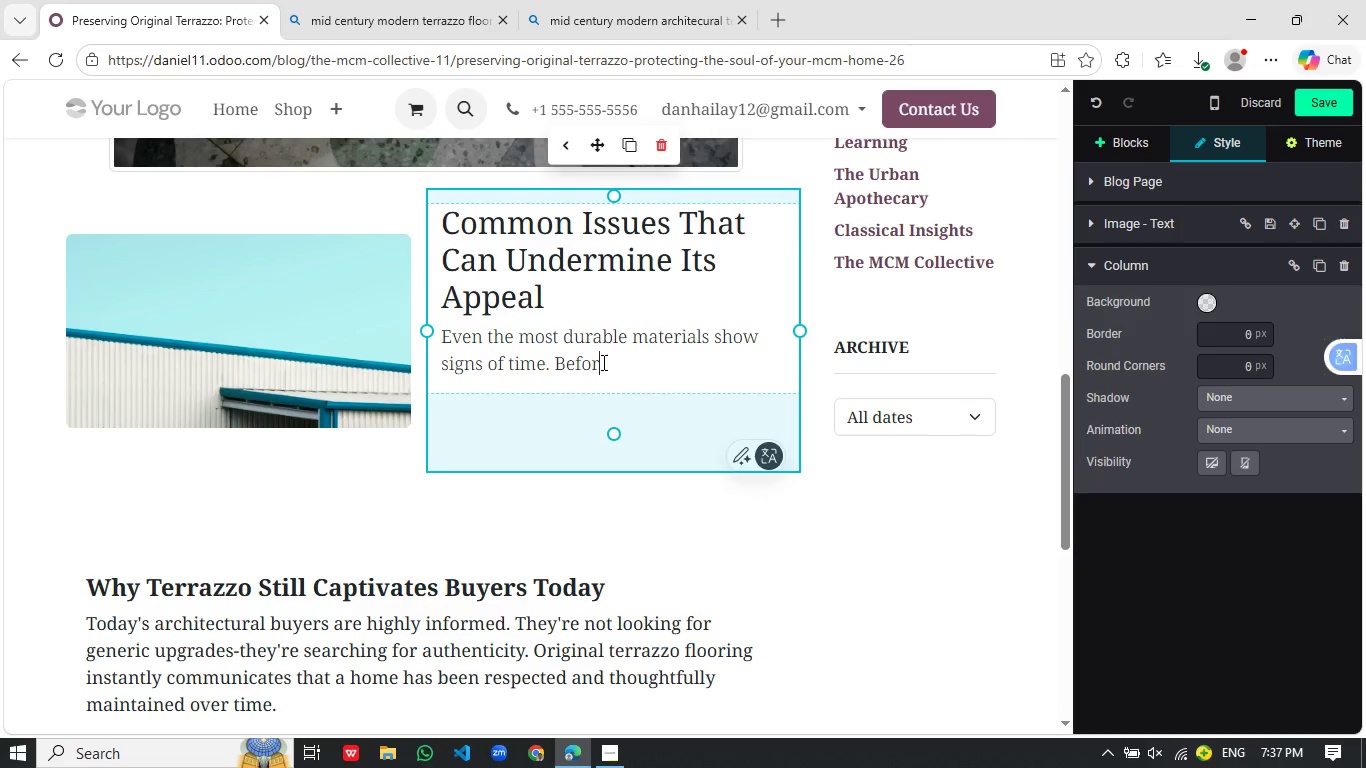 
type(e listing, it's important to identify issues that could impact buyer perception:)
 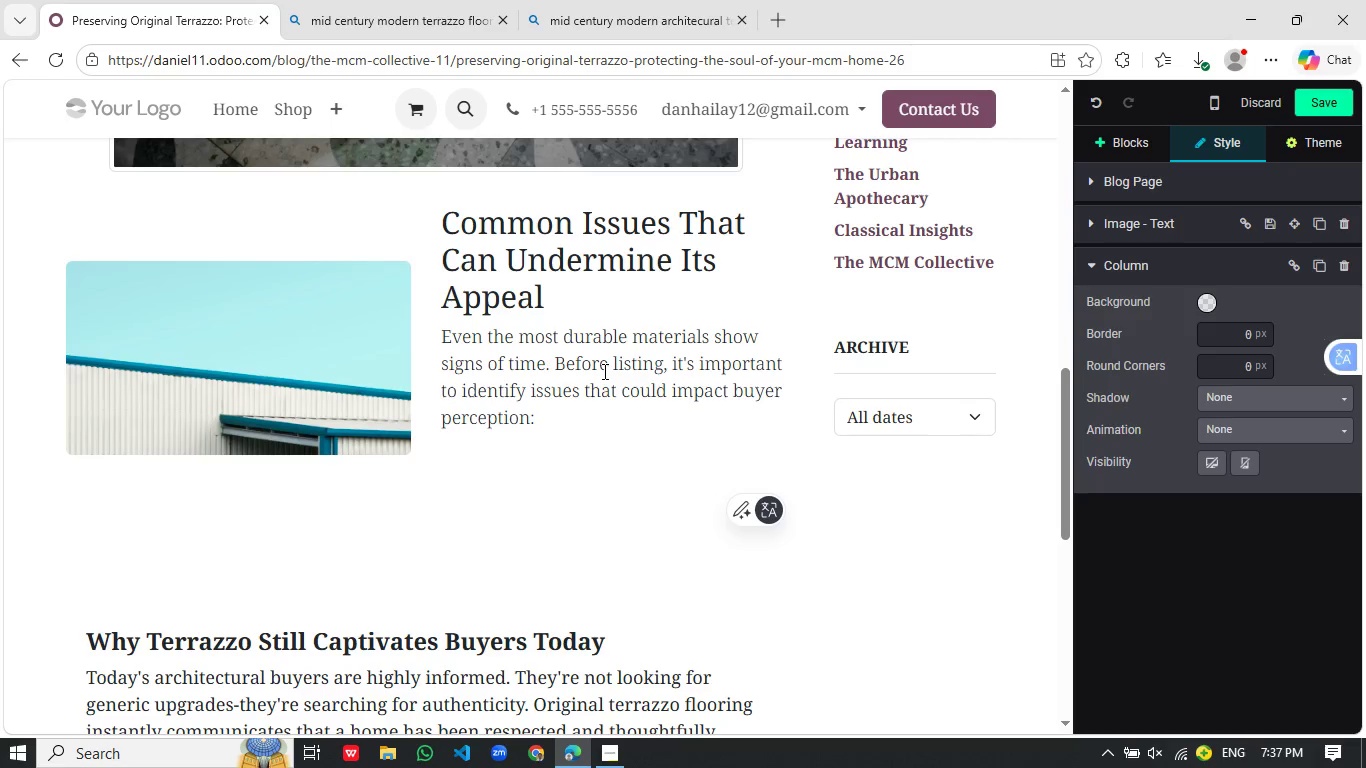 
key(Enter)
 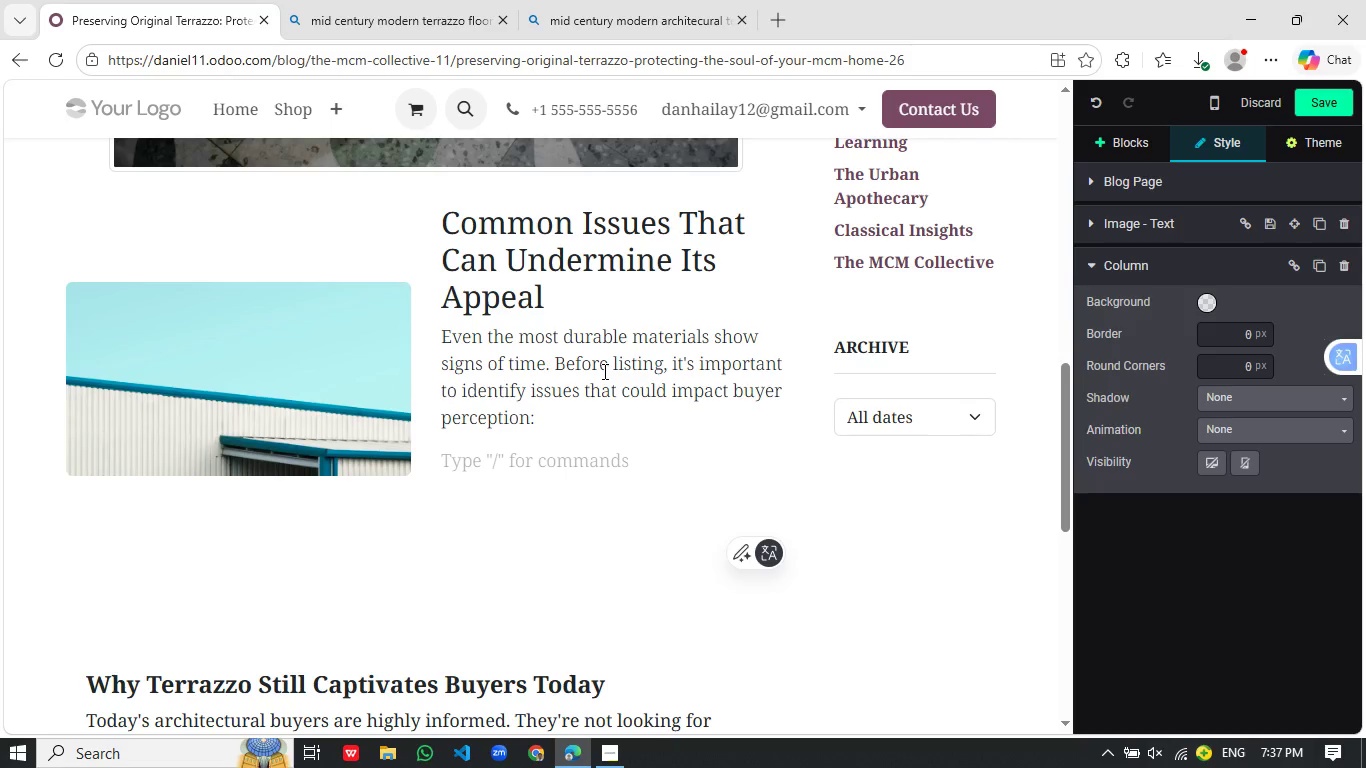 
key(Slash)
 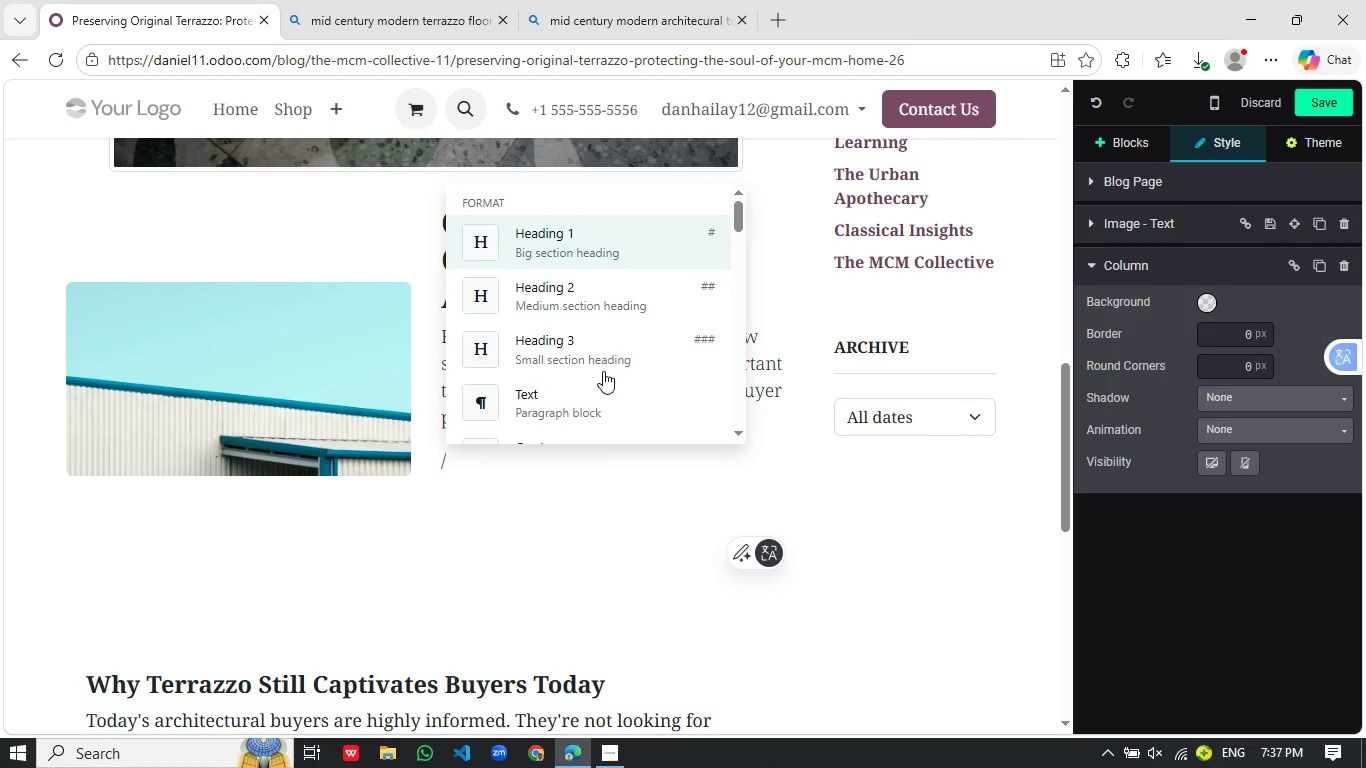 
key(B)
 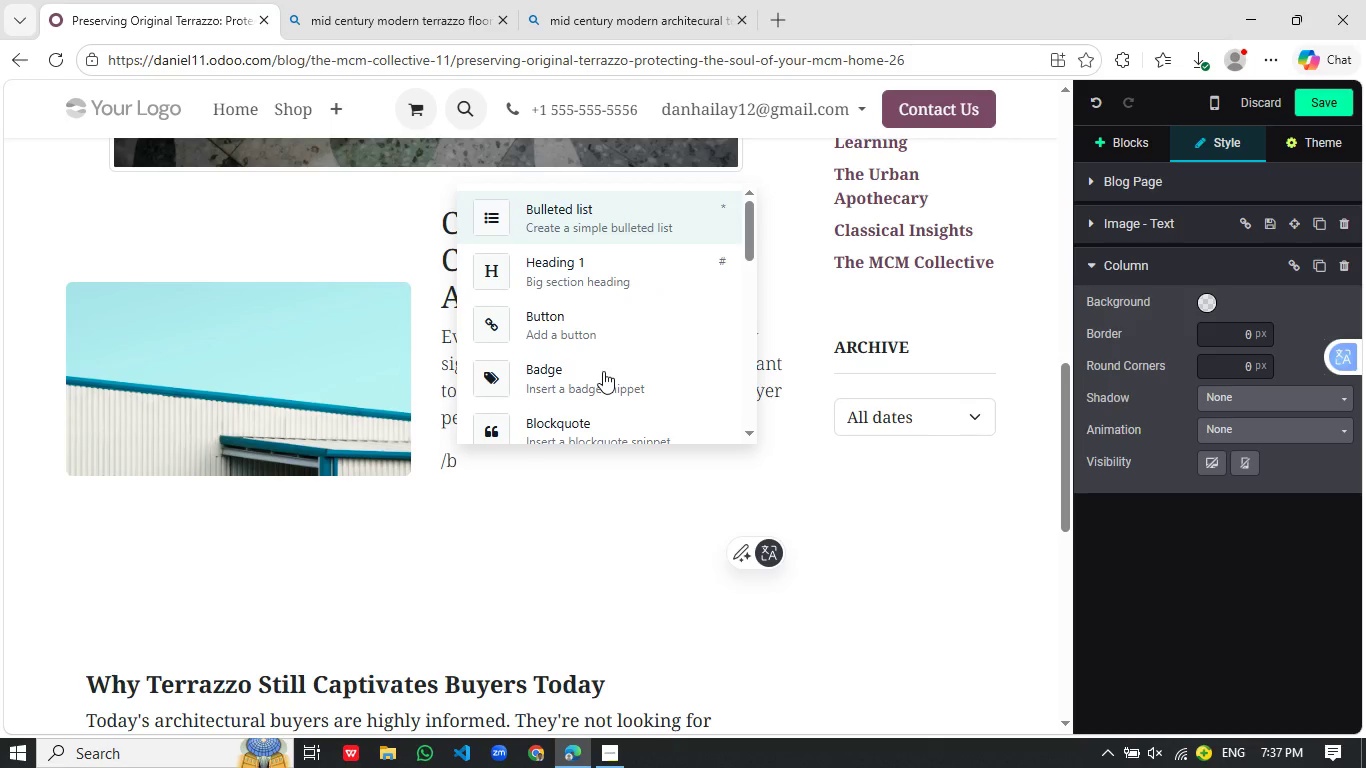 
key(Enter)
 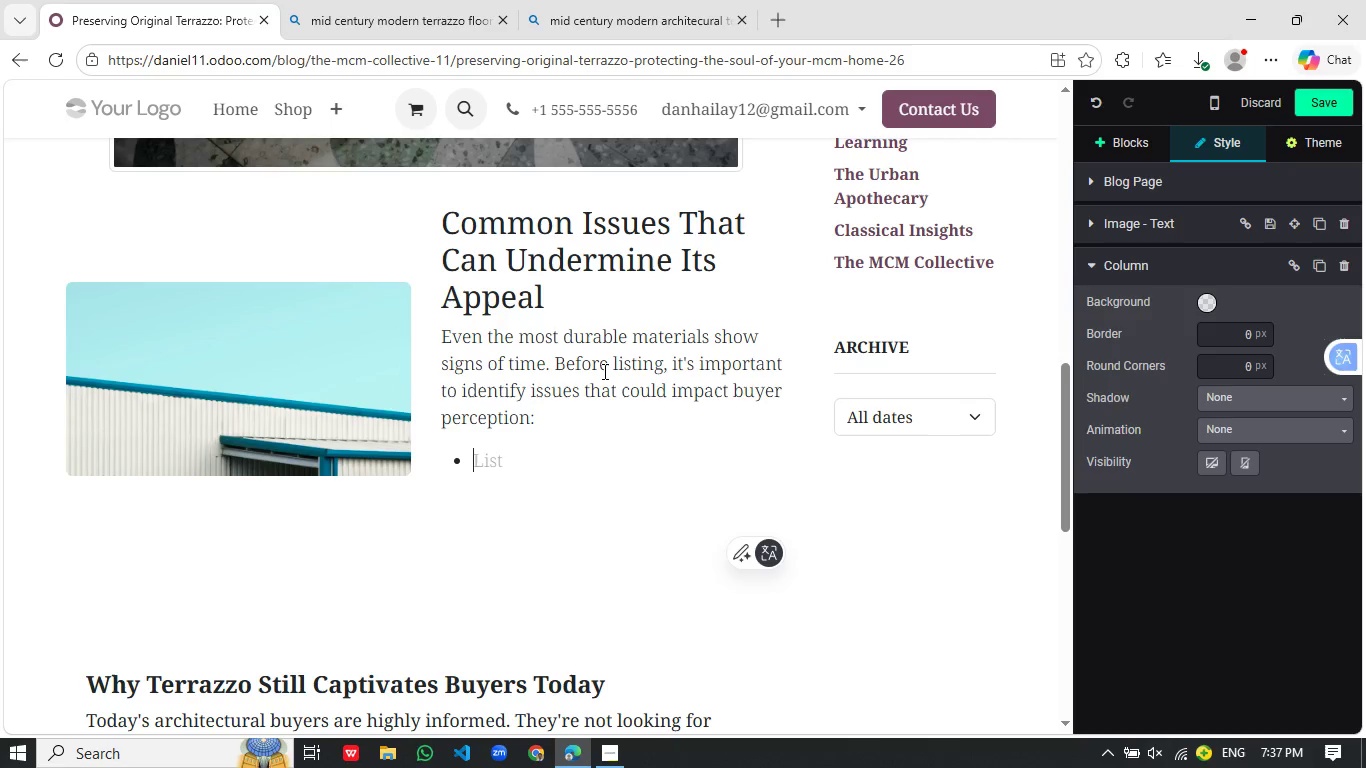 
type(Surface dullness caused by wax buildup or improper cleaning)
 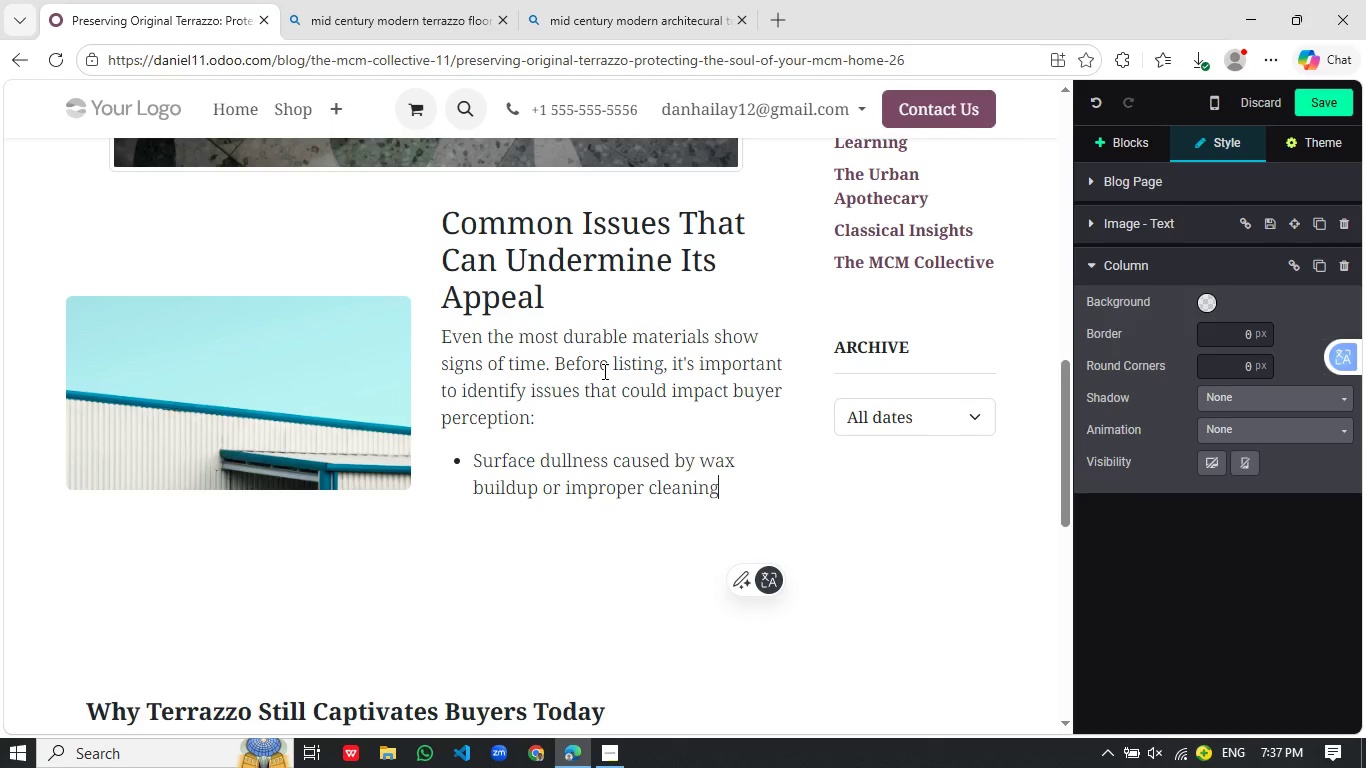 
key(Enter)
 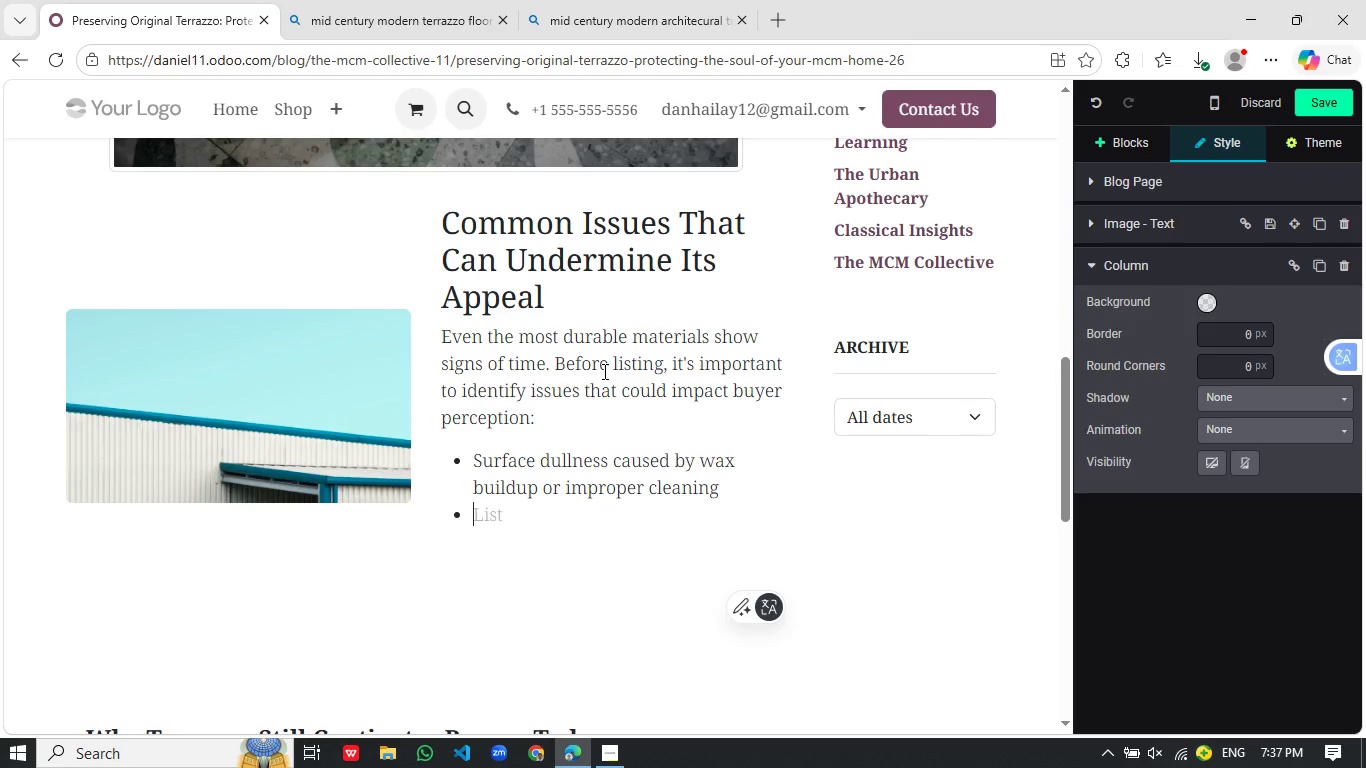 
type(Hairline cracks from natural settling)
 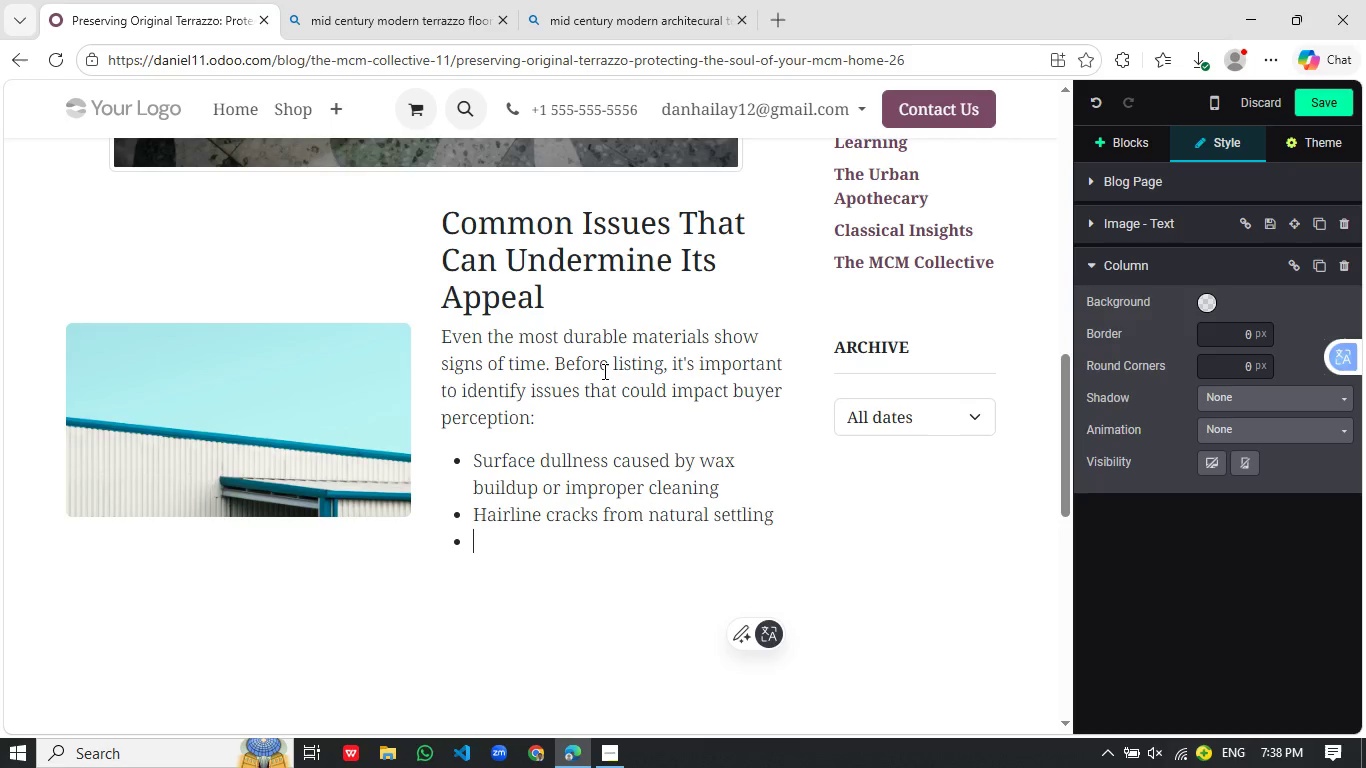 
key(Enter)
 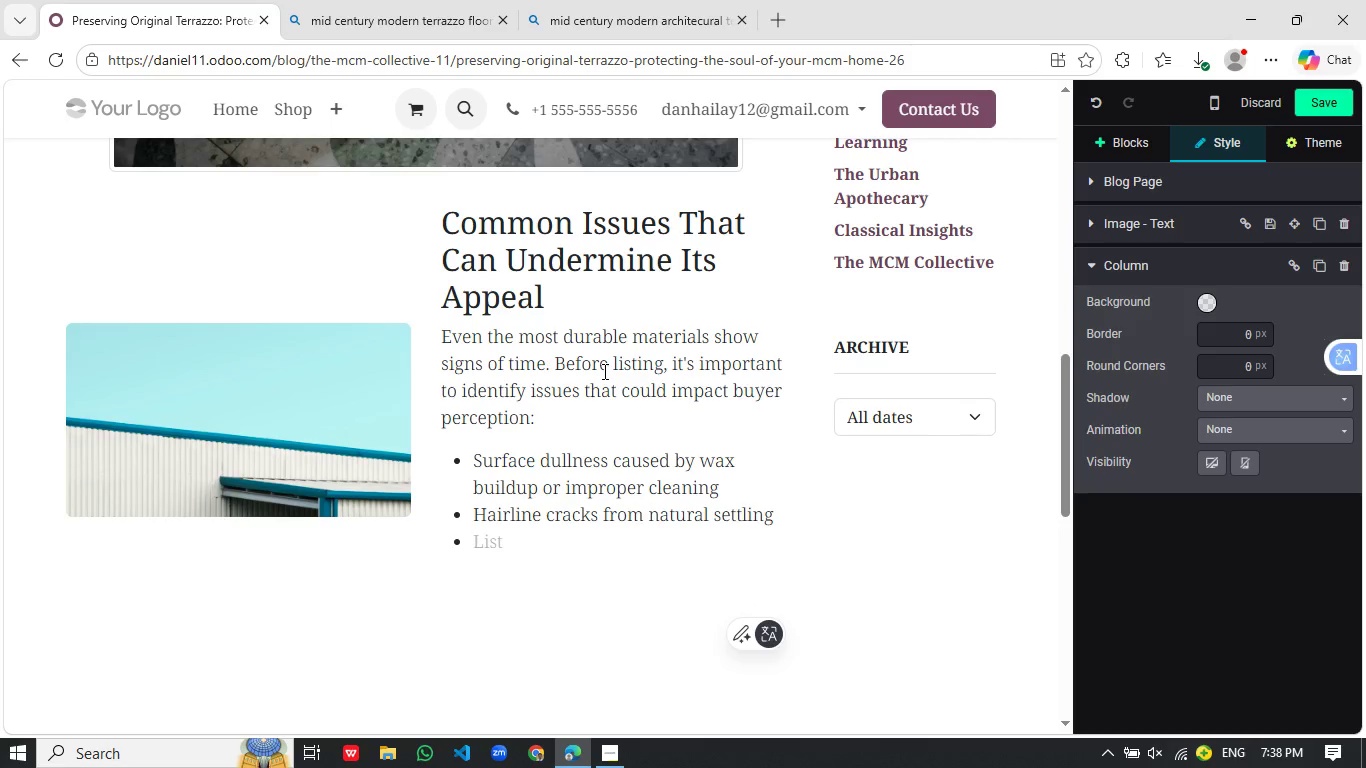 
type(Stains due to moistture exposure or lack of see)
key(Backspace)
type(aling)
 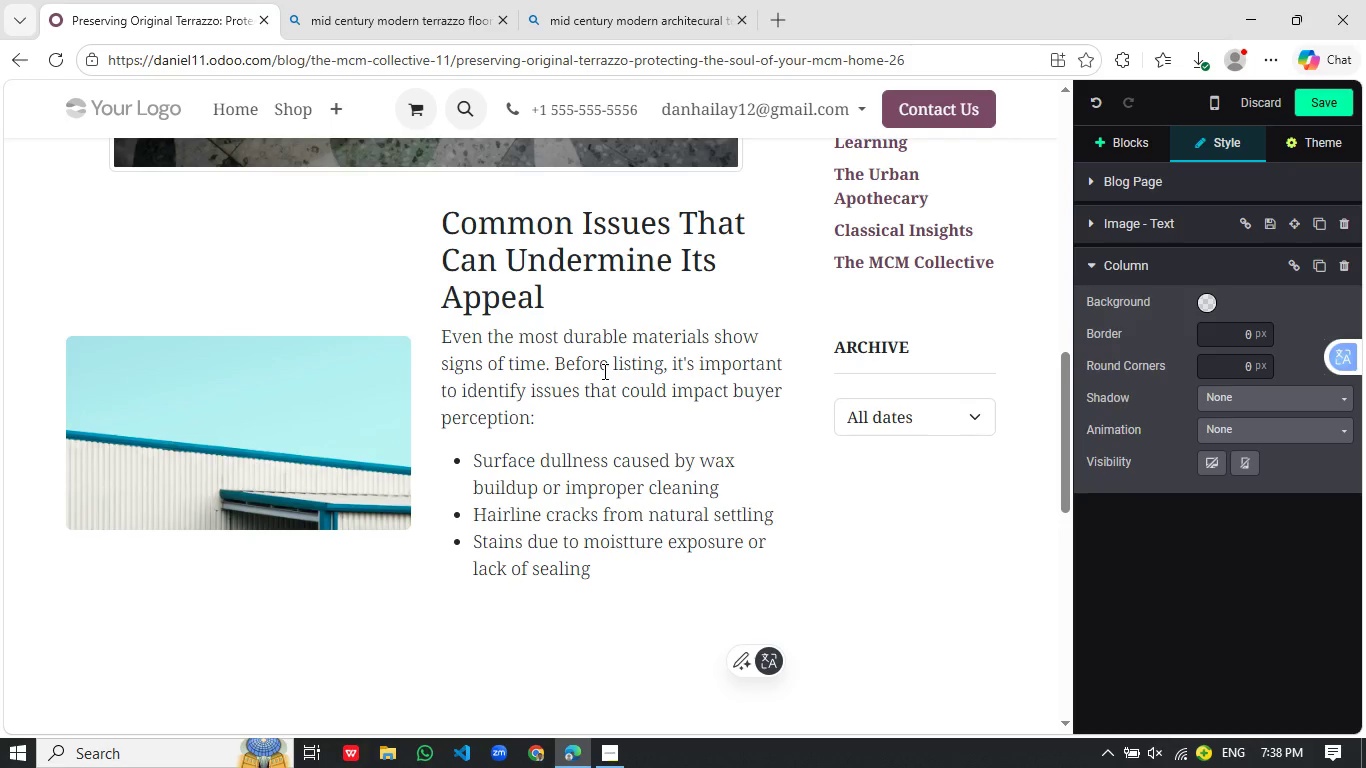 
key(Enter)
 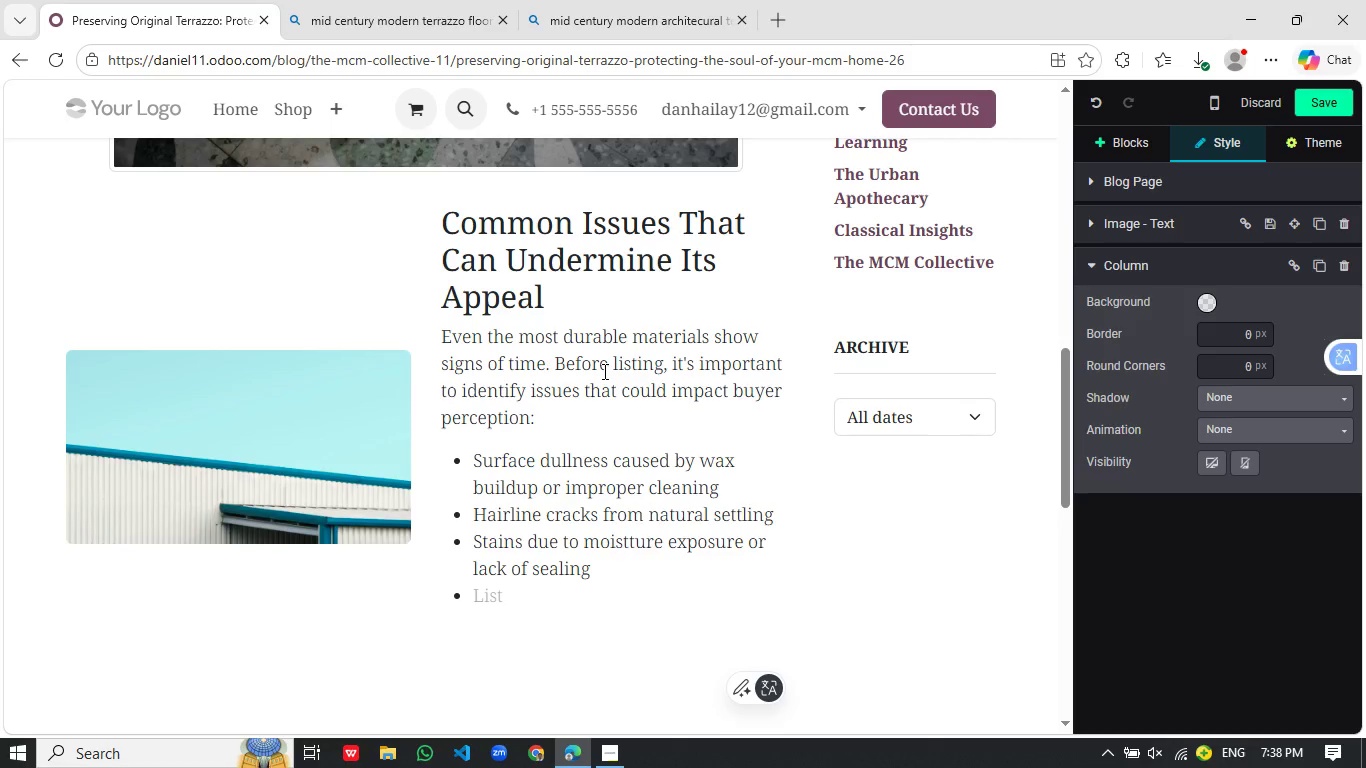 
type(Uneven finishes from partial repairs or patching)
 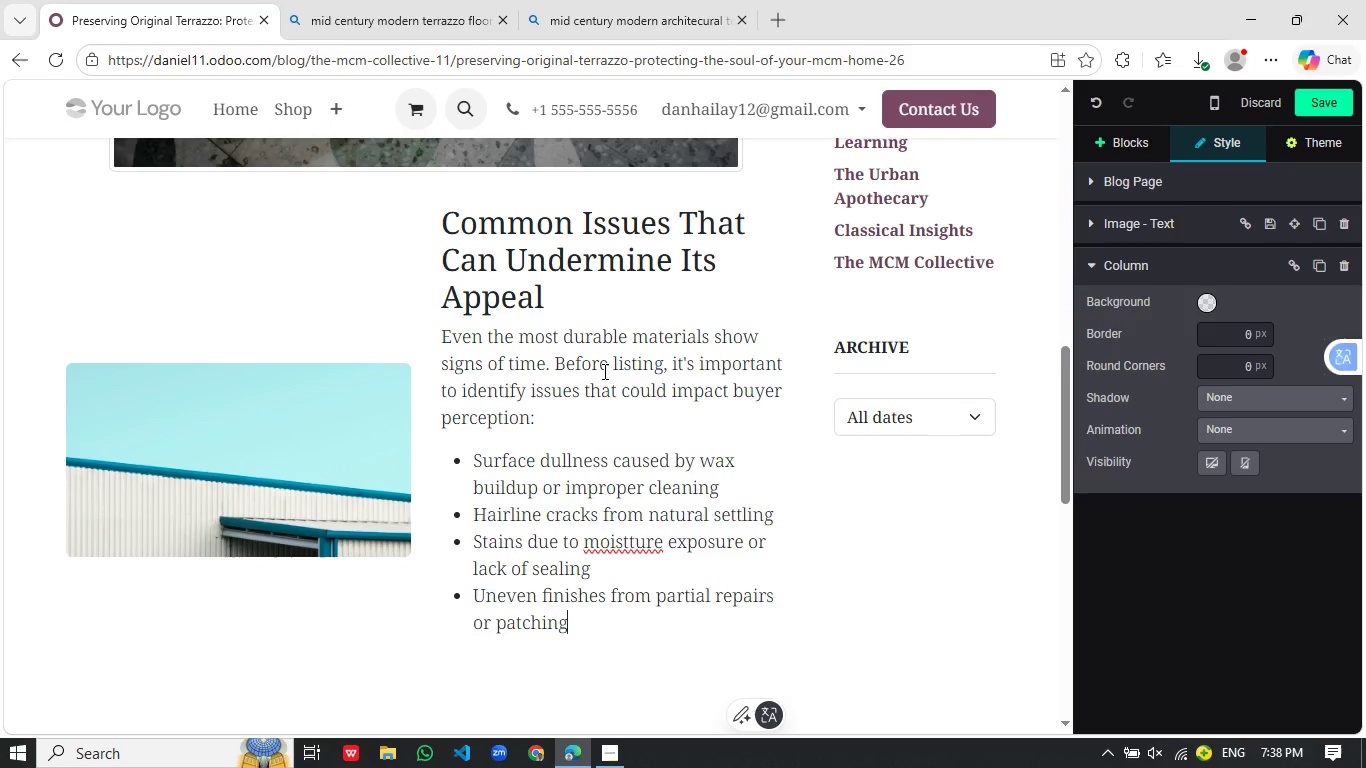 
key(Enter)
 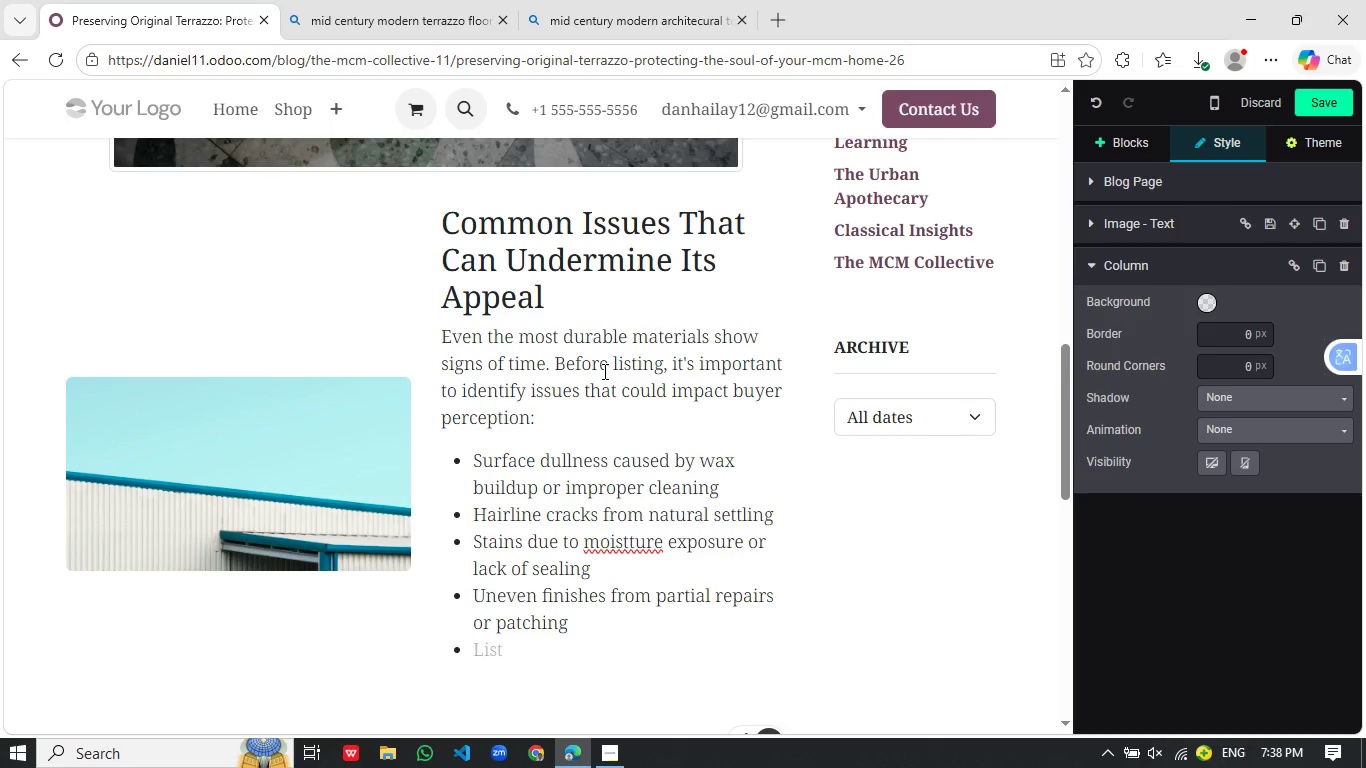 
key(Enter)
 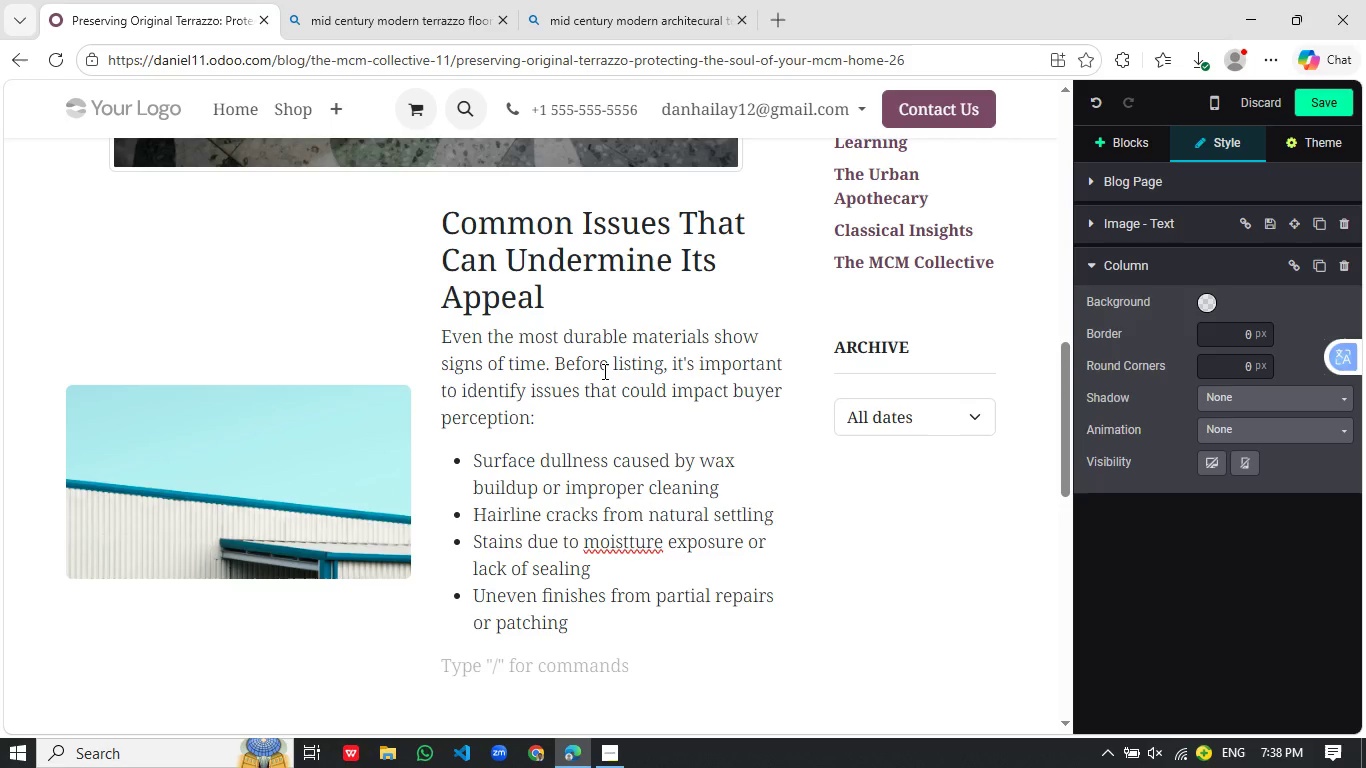 
type(Indu)
key(Backspace)
type(ividually, these may seen)
key(Backspace)
type(m minor-but together, they can make an otherwise stunning feature feel neglected.)
 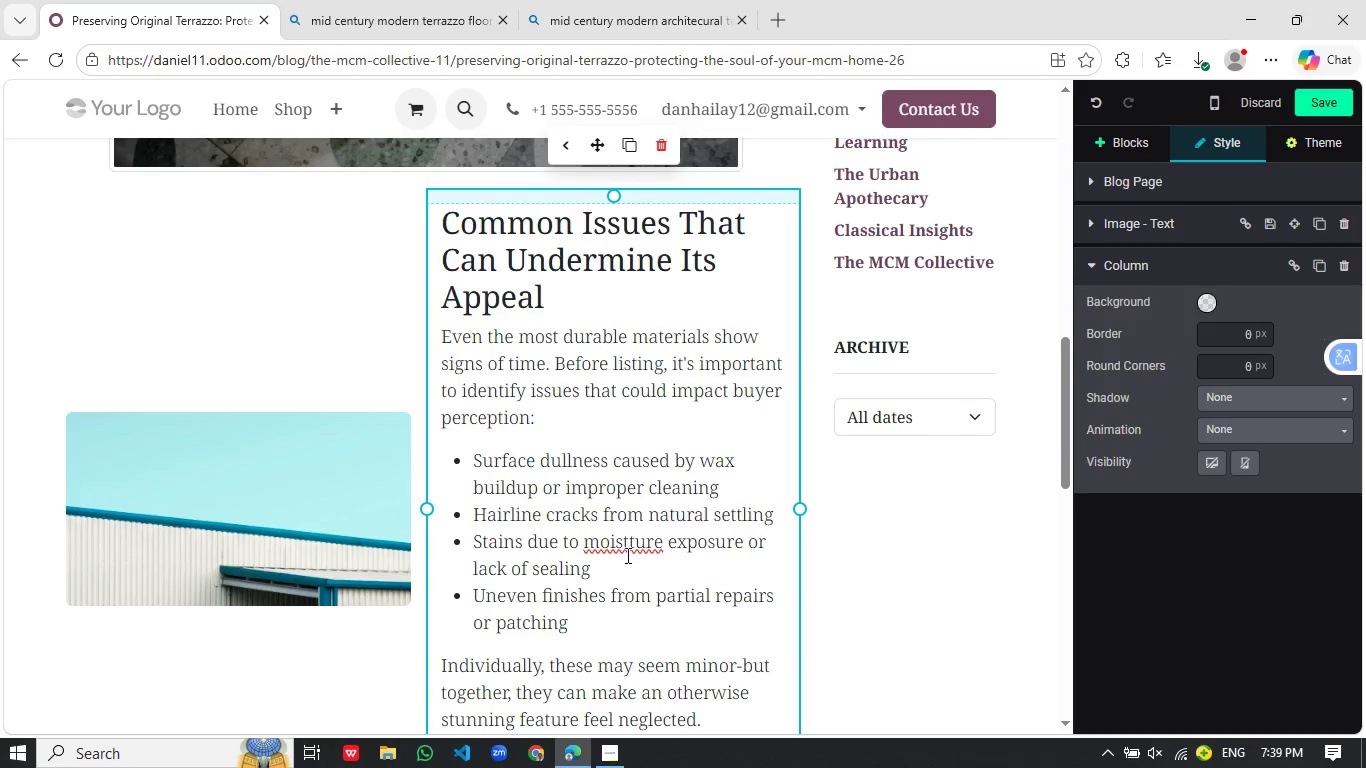 
left_click([627, 549])
 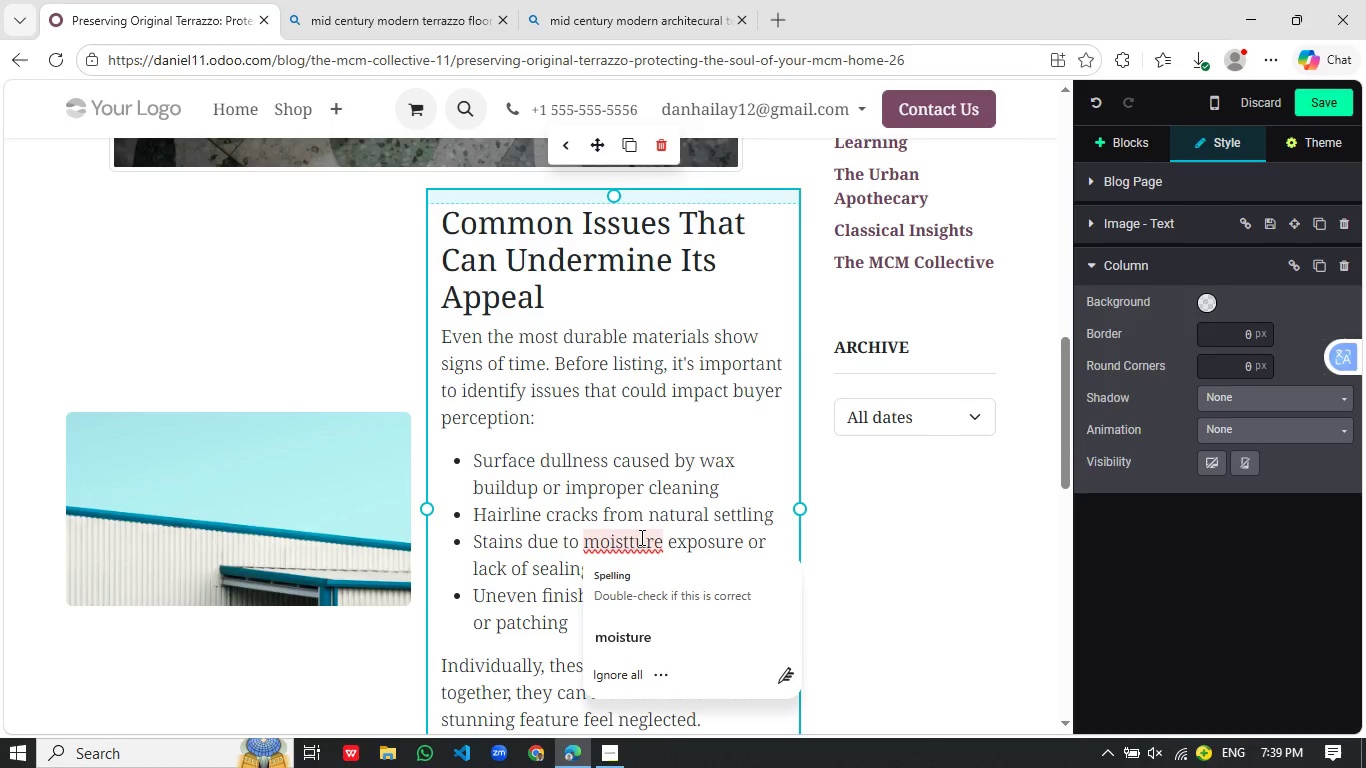 
key(Backspace)
 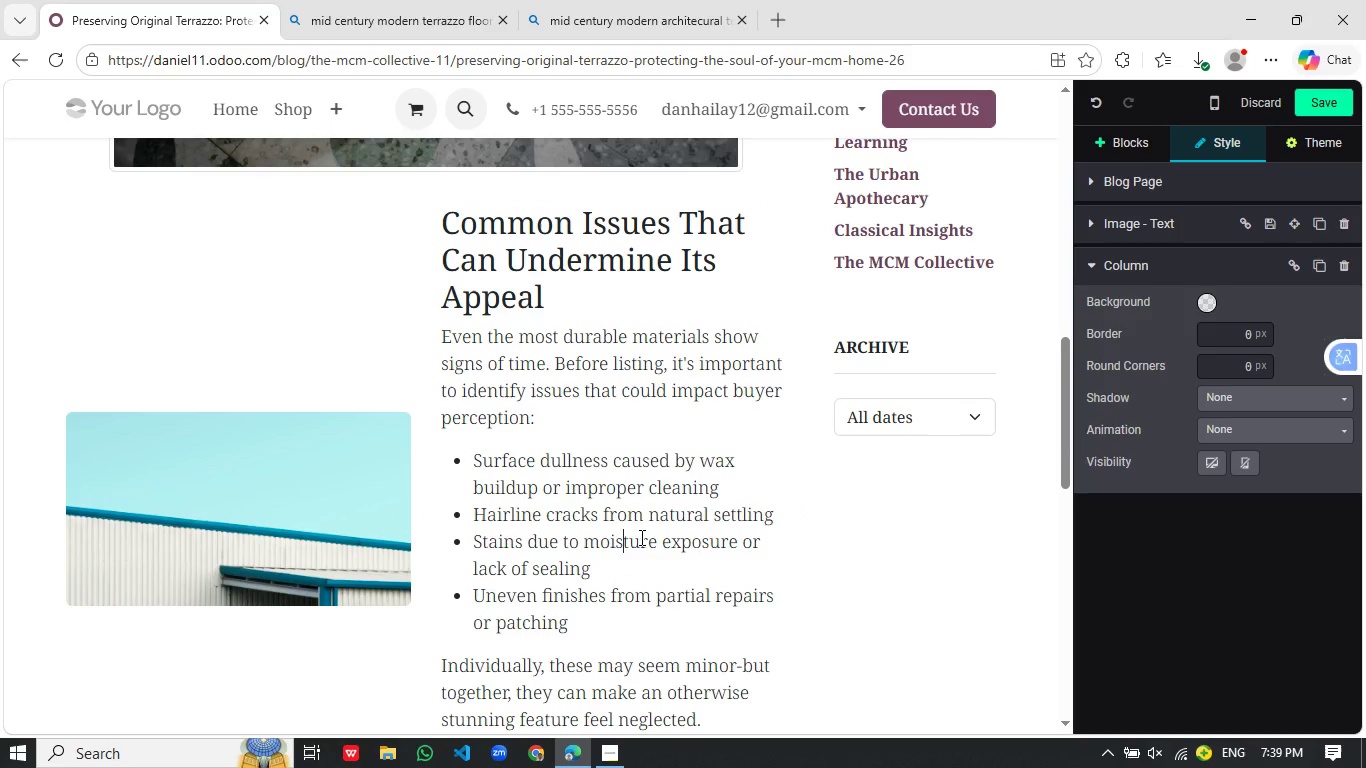 
wait(6.08)
 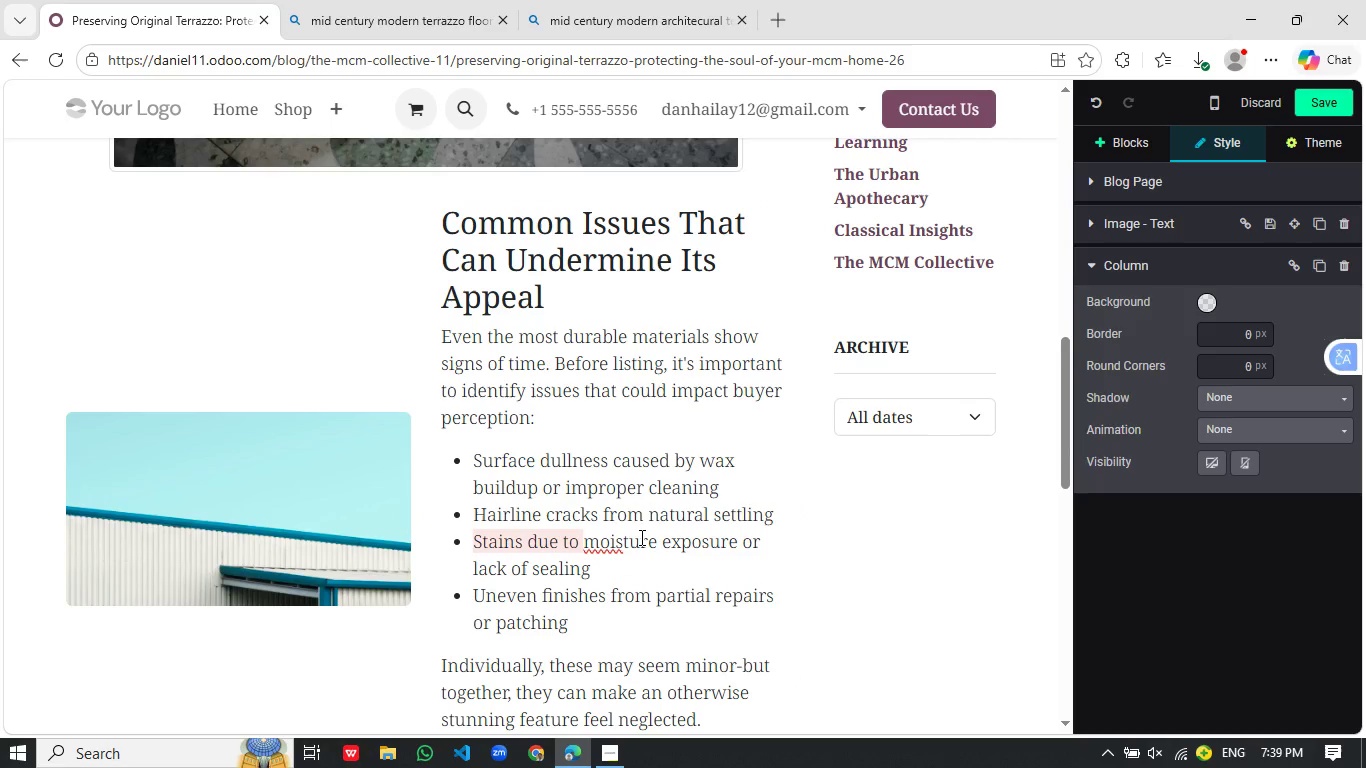 
scroll: coordinate [657, 572], scroll_direction: down, amount: 2.0
 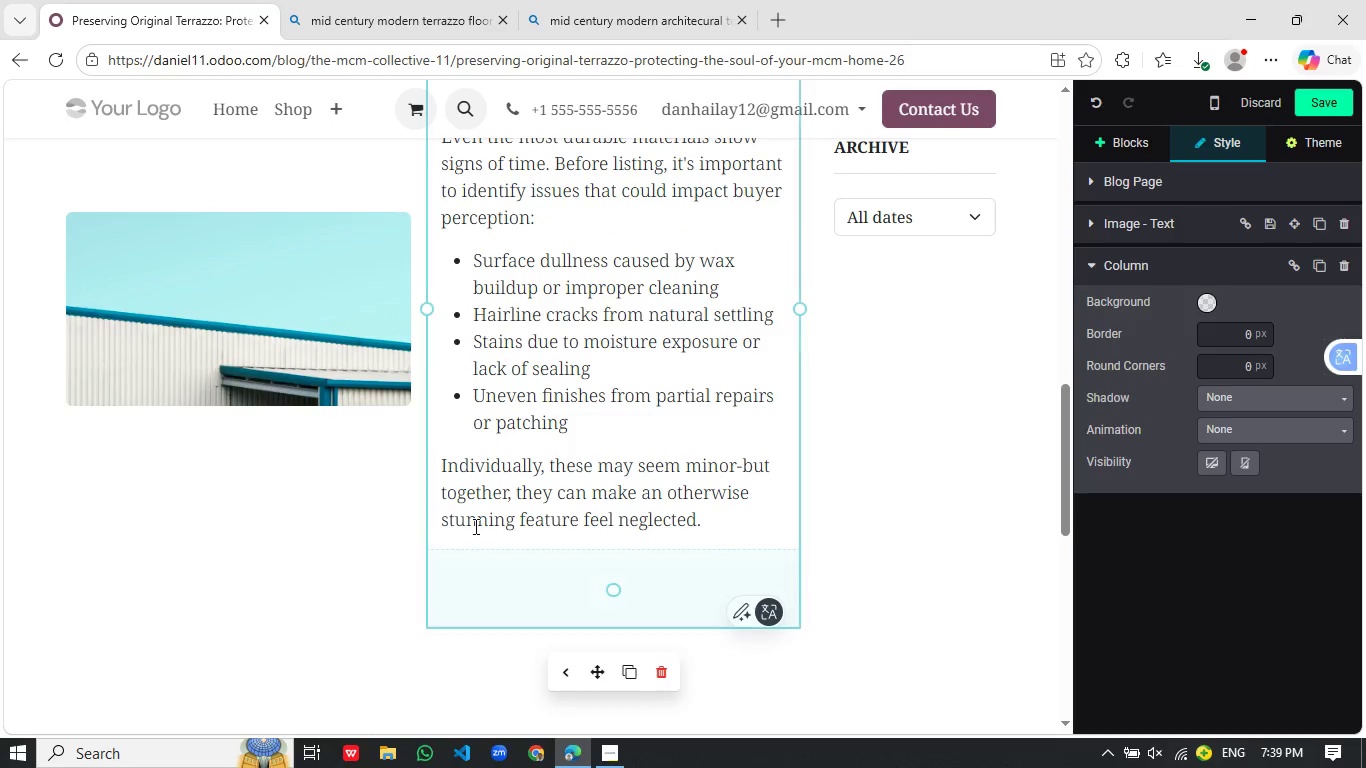 
scroll: coordinate [584, 332], scroll_direction: up, amount: 3.0
 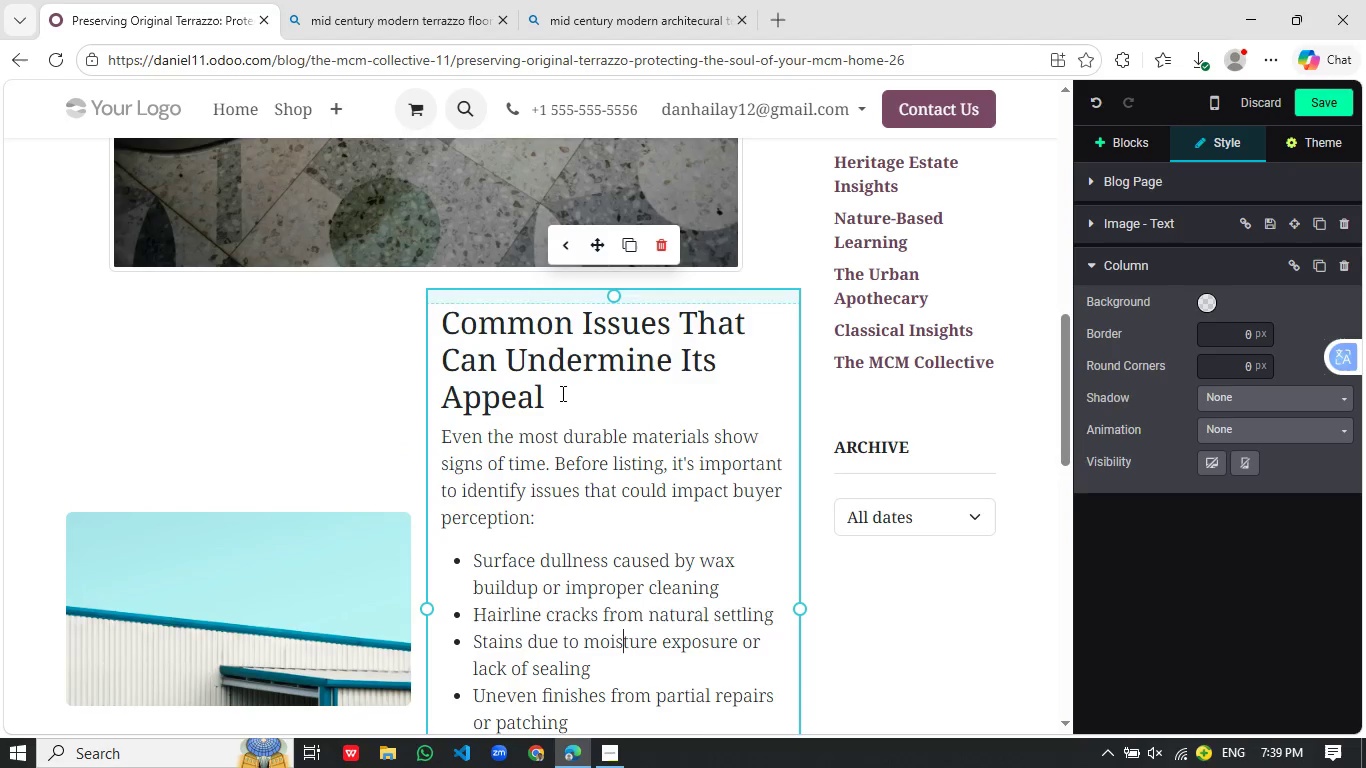 
left_click_drag(start_coordinate=[558, 401], to_coordinate=[448, 331])
 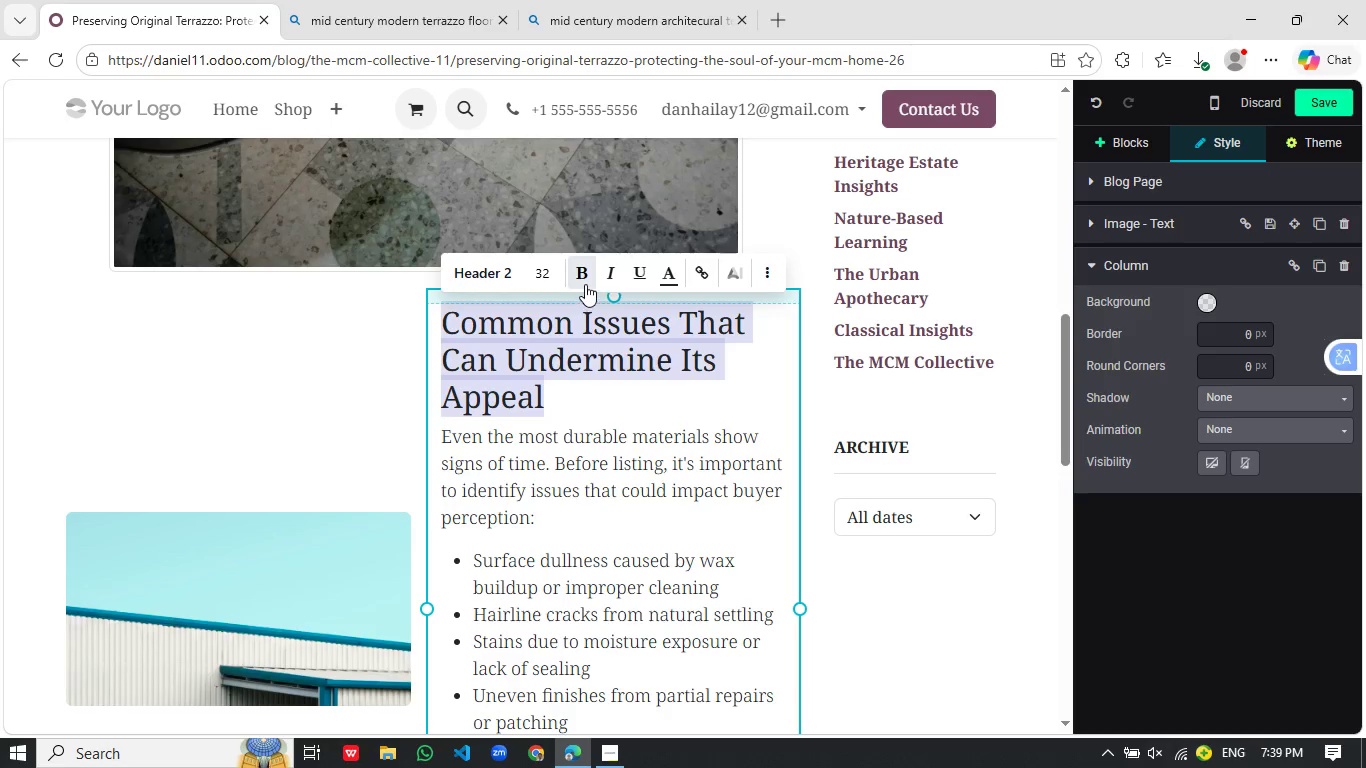 
left_click([581, 279])
 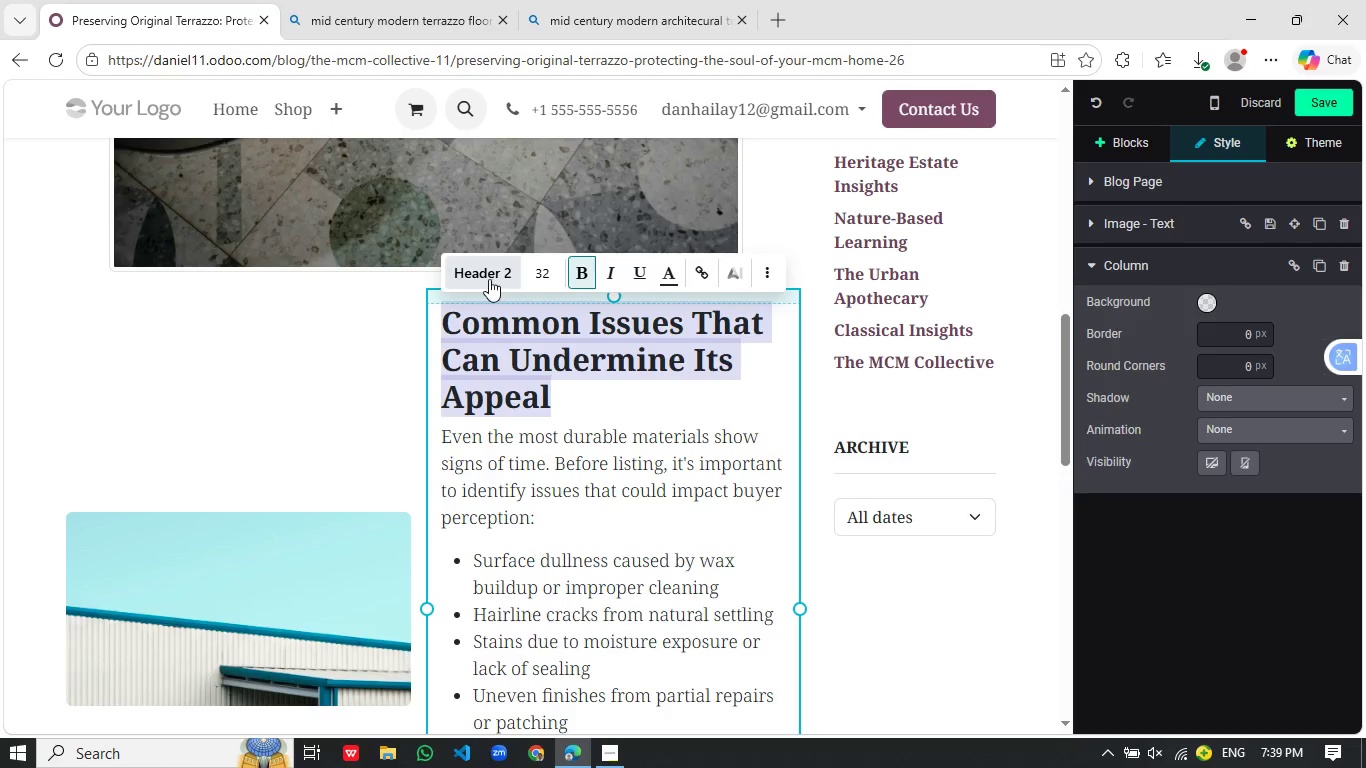 
left_click([487, 278])
 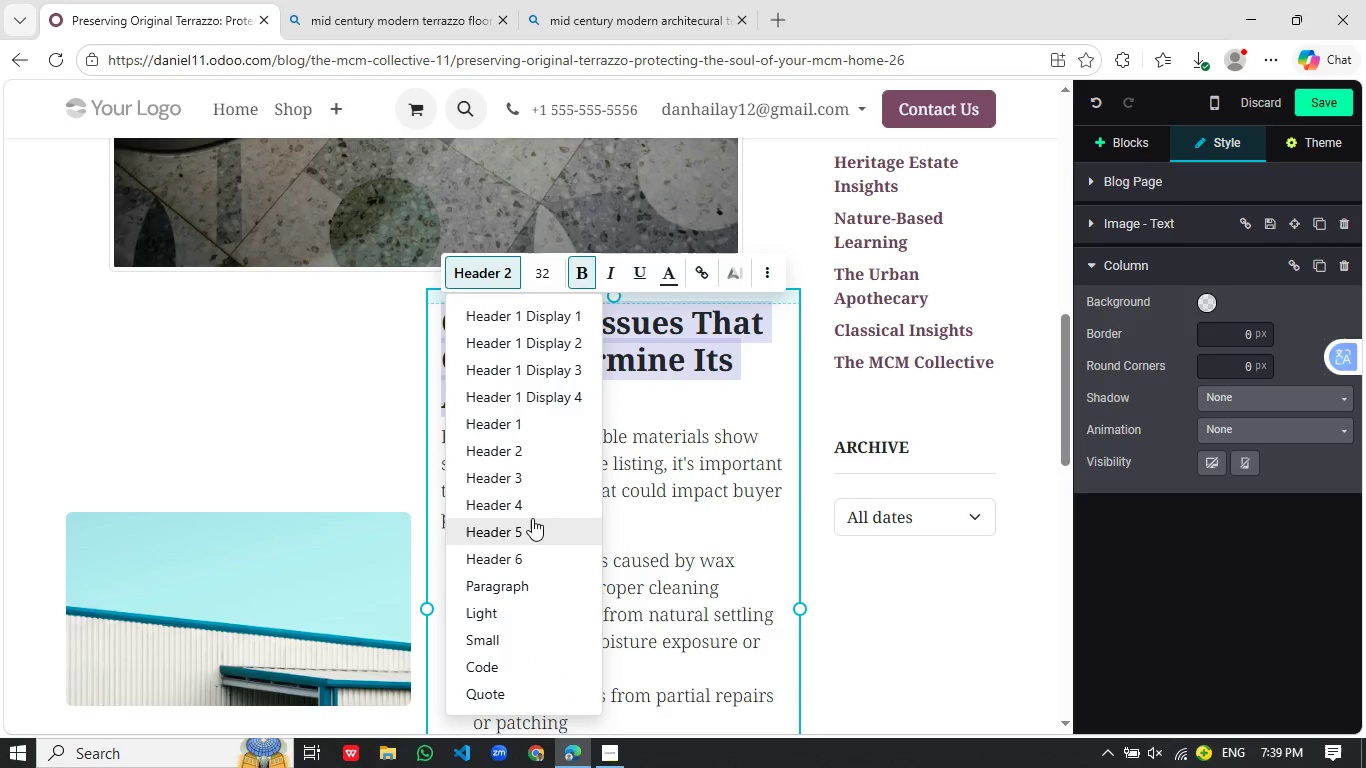 
left_click([532, 509])
 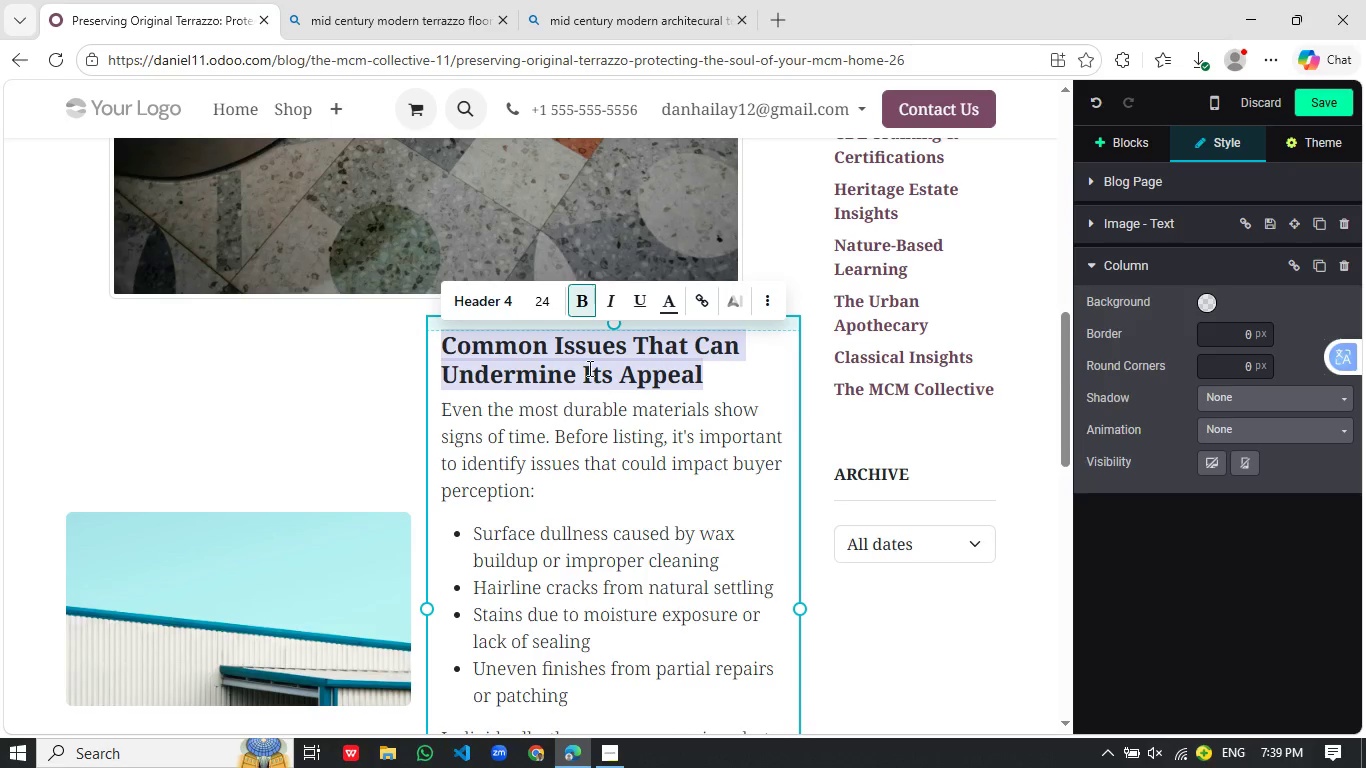 
left_click([499, 314])
 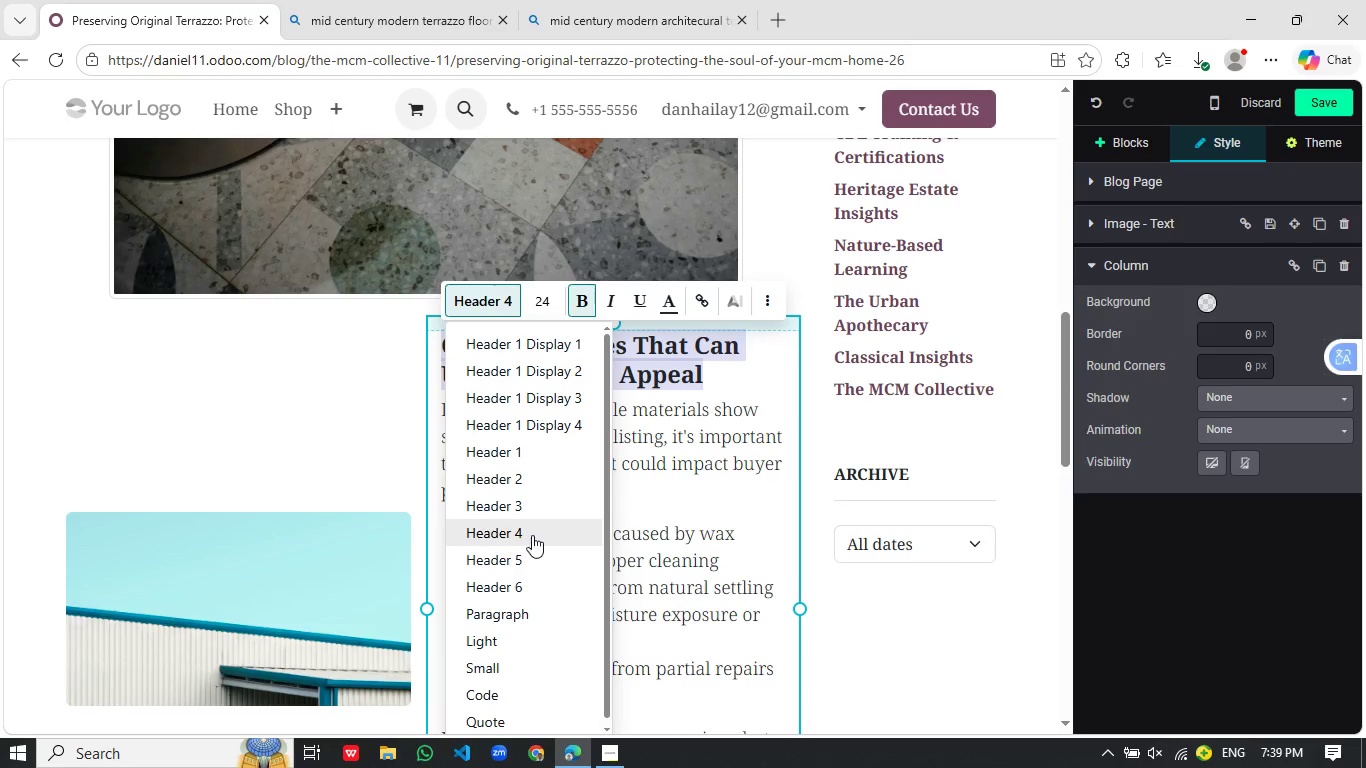 
left_click([531, 554])
 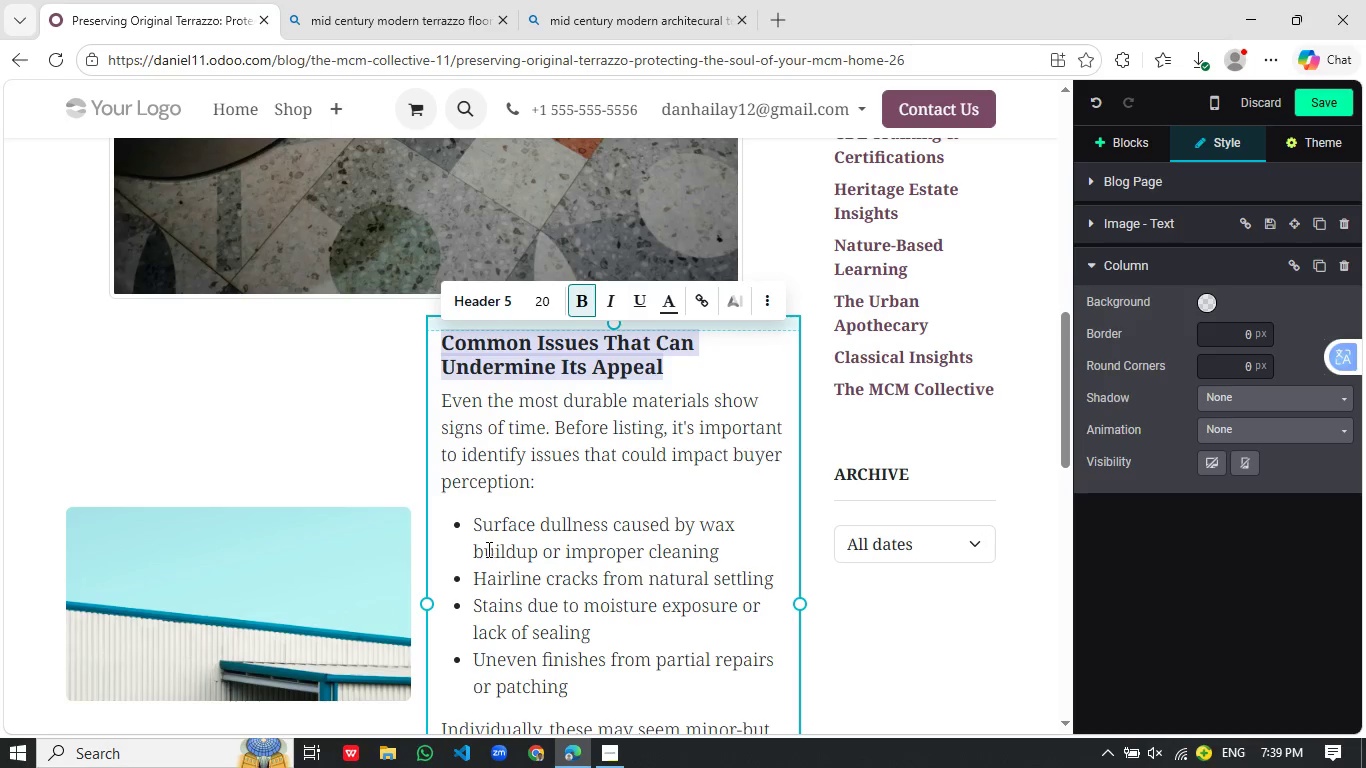 
left_click_drag(start_coordinate=[424, 600], to_coordinate=[313, 594])
 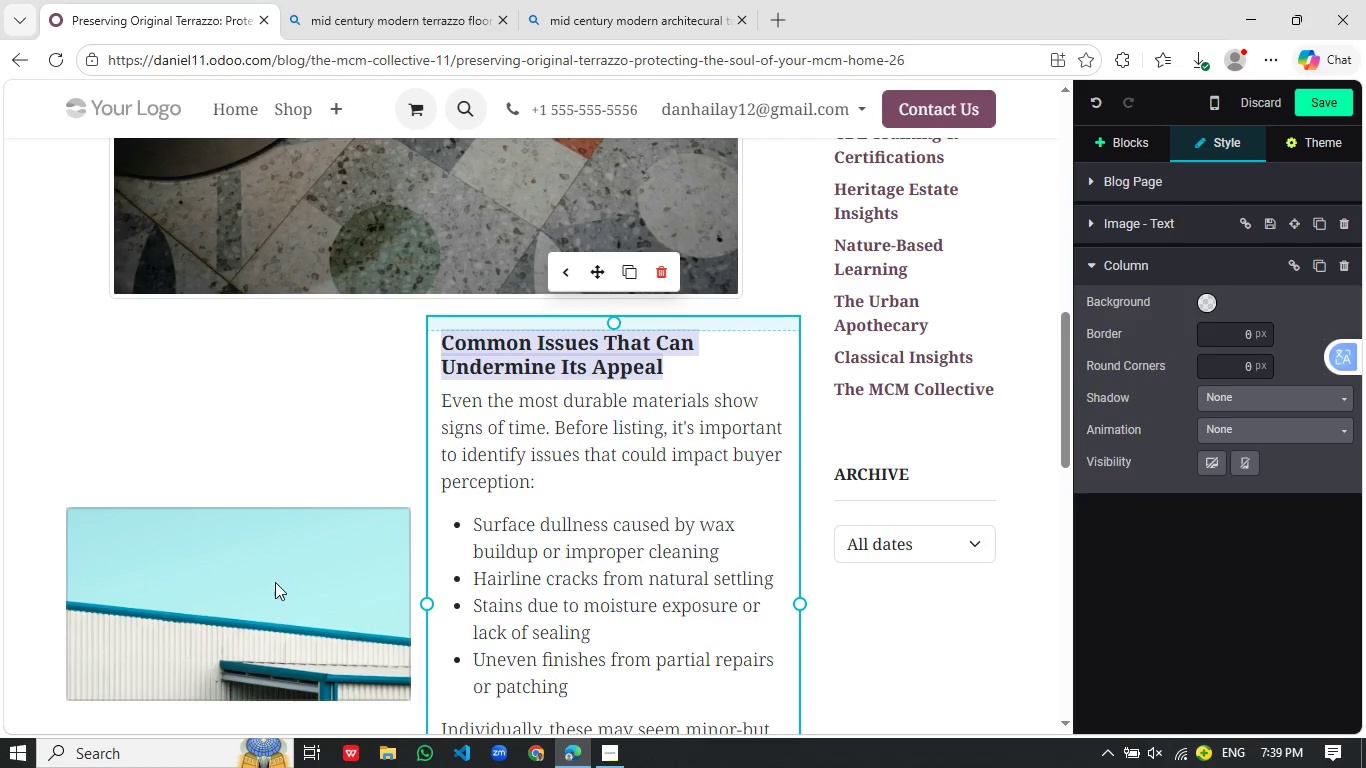 
left_click([275, 582])
 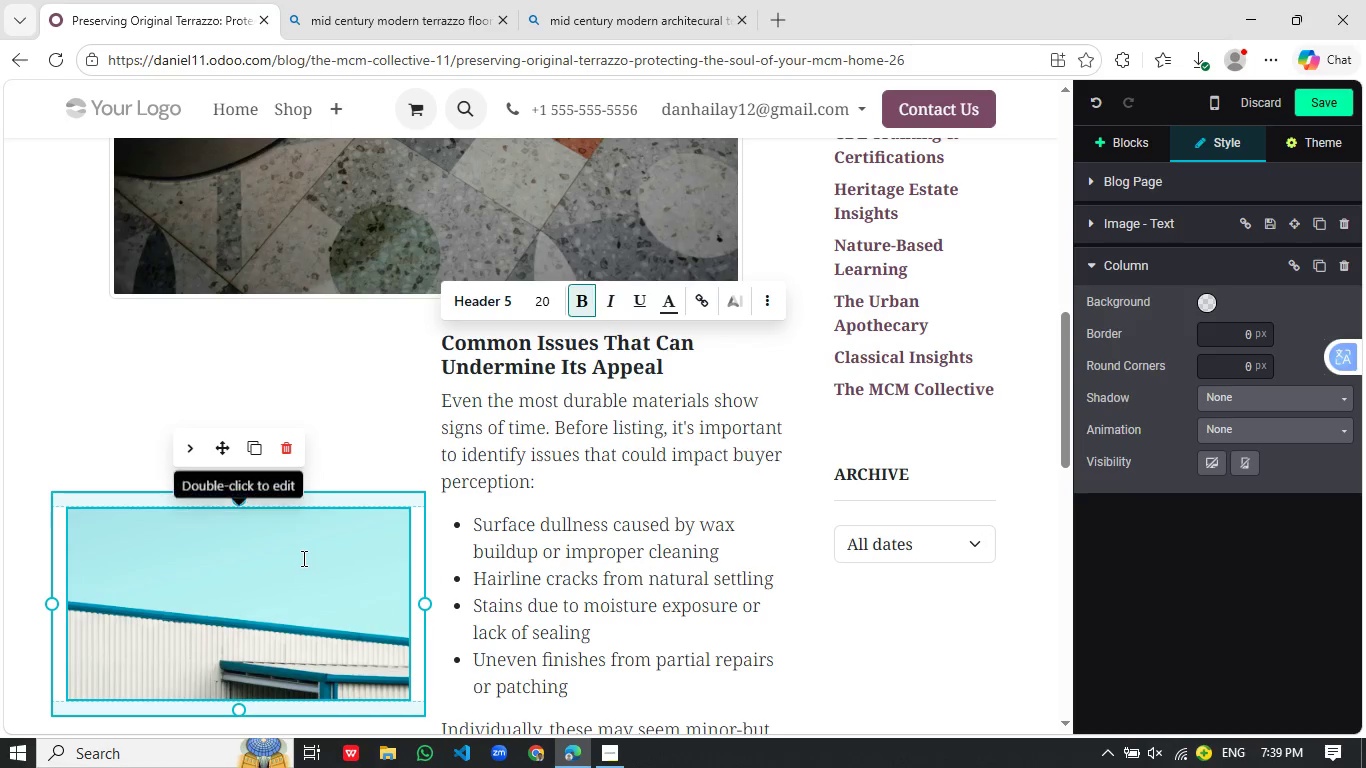 
scroll: coordinate [299, 559], scroll_direction: down, amount: 1.0
 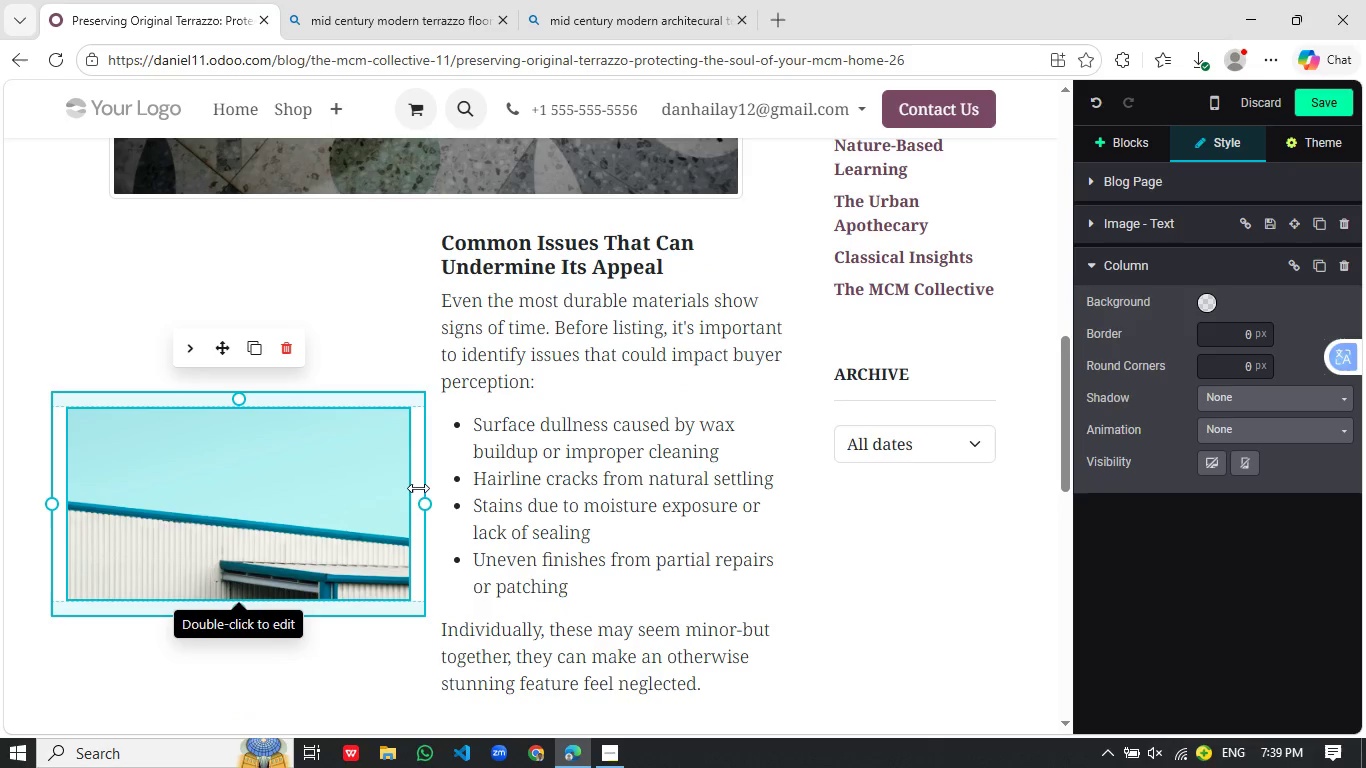 
left_click_drag(start_coordinate=[423, 507], to_coordinate=[312, 519])
 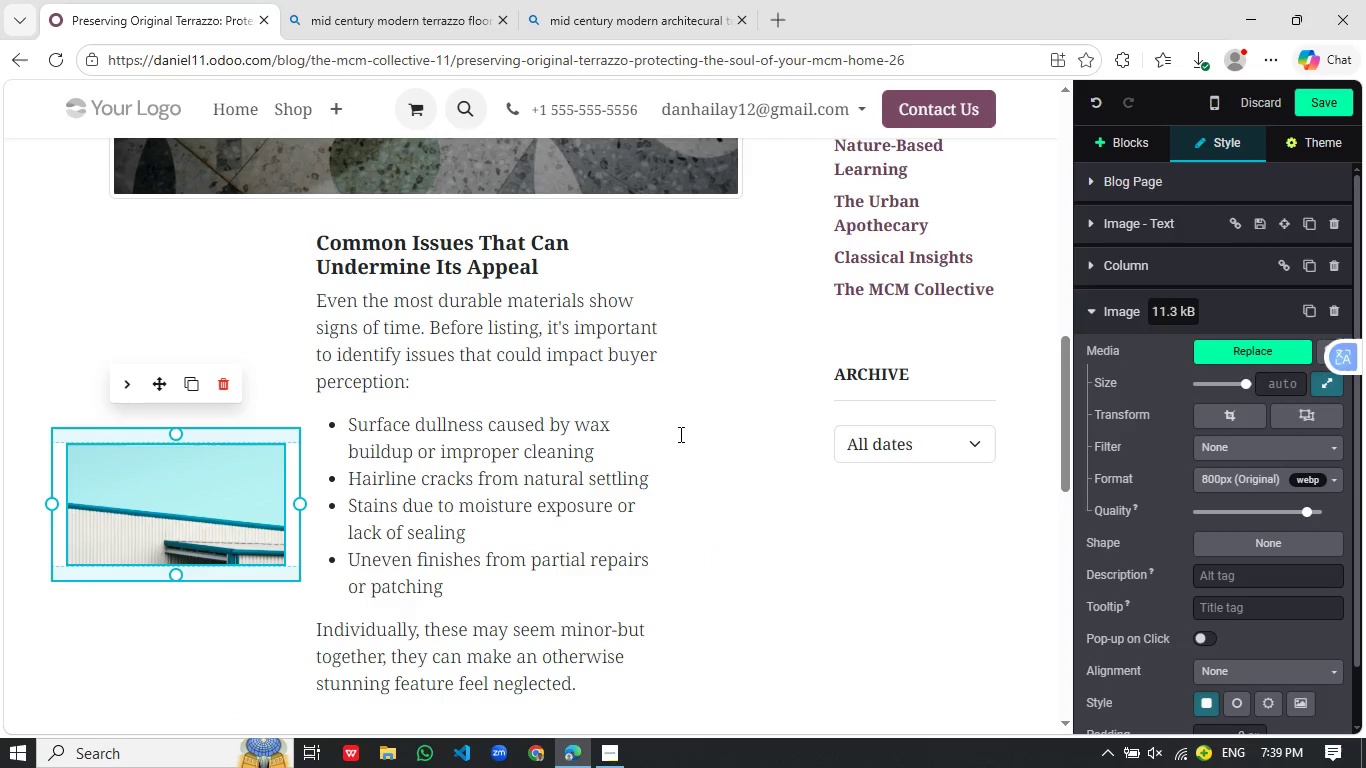 
left_click([665, 445])
 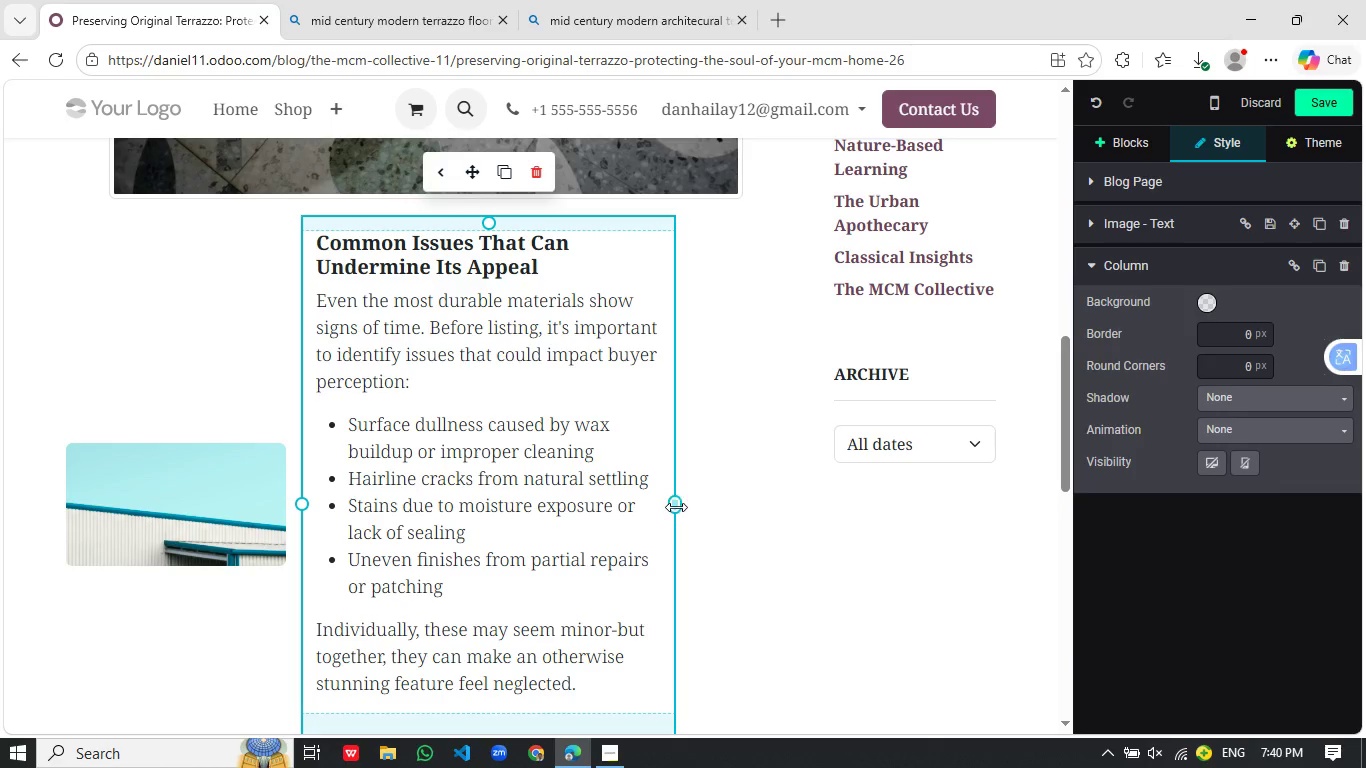 
left_click_drag(start_coordinate=[676, 508], to_coordinate=[749, 496])
 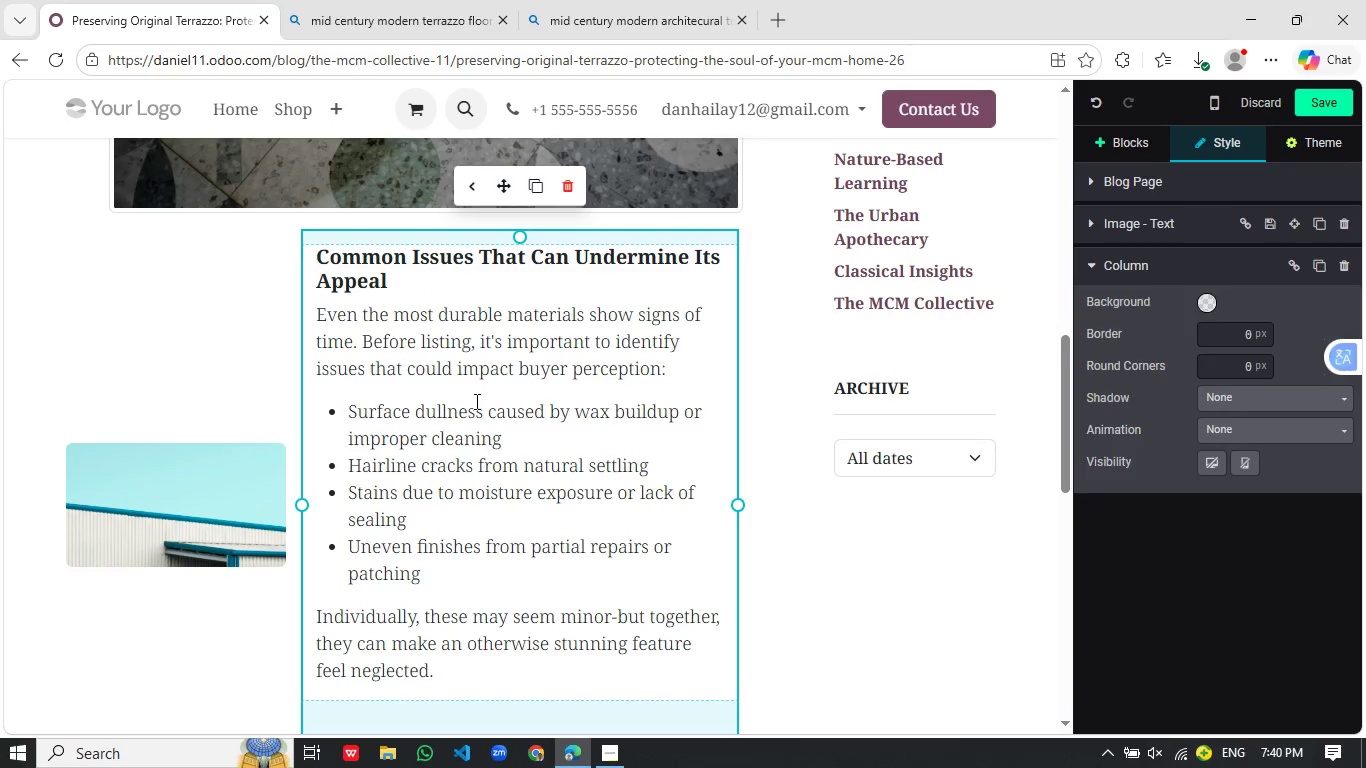 
left_click([163, 356])
 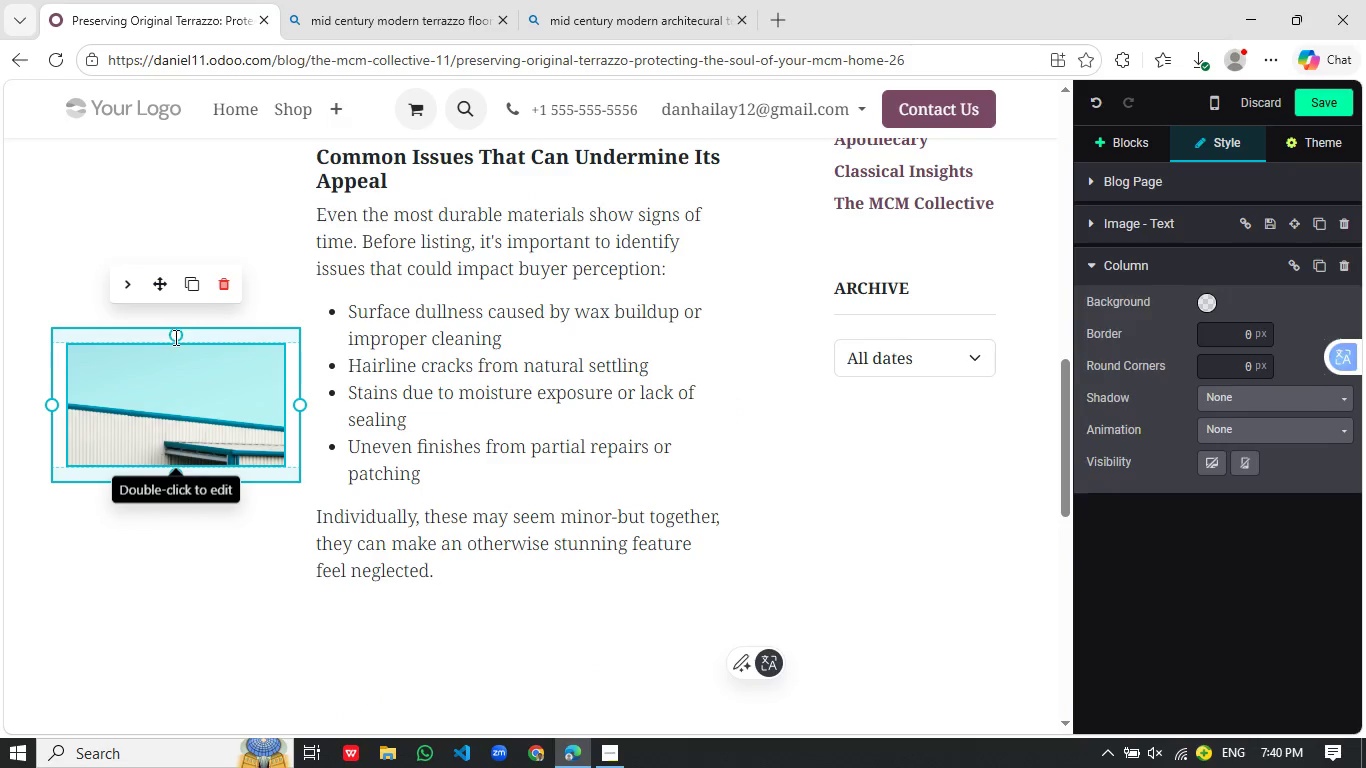 
left_click_drag(start_coordinate=[174, 335], to_coordinate=[179, 213])
 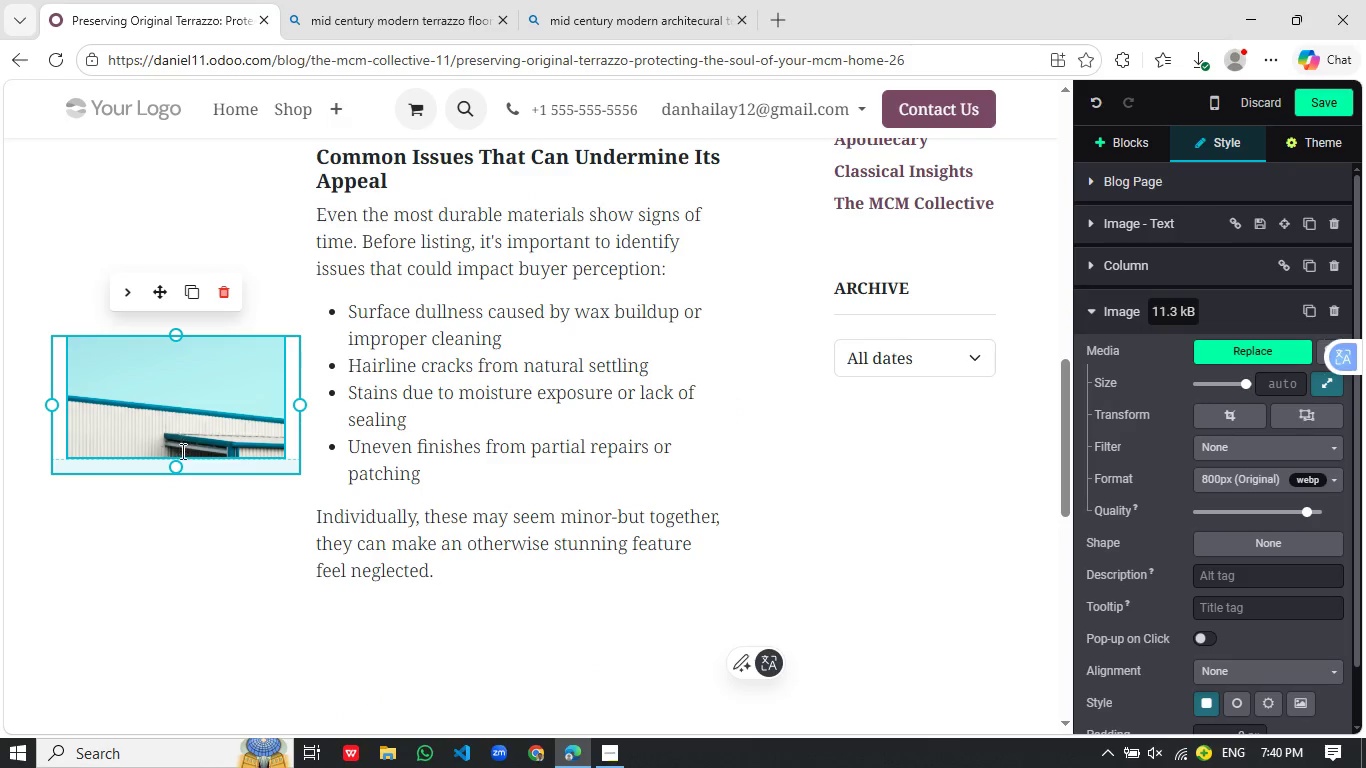 
left_click_drag(start_coordinate=[181, 457], to_coordinate=[192, 413])
 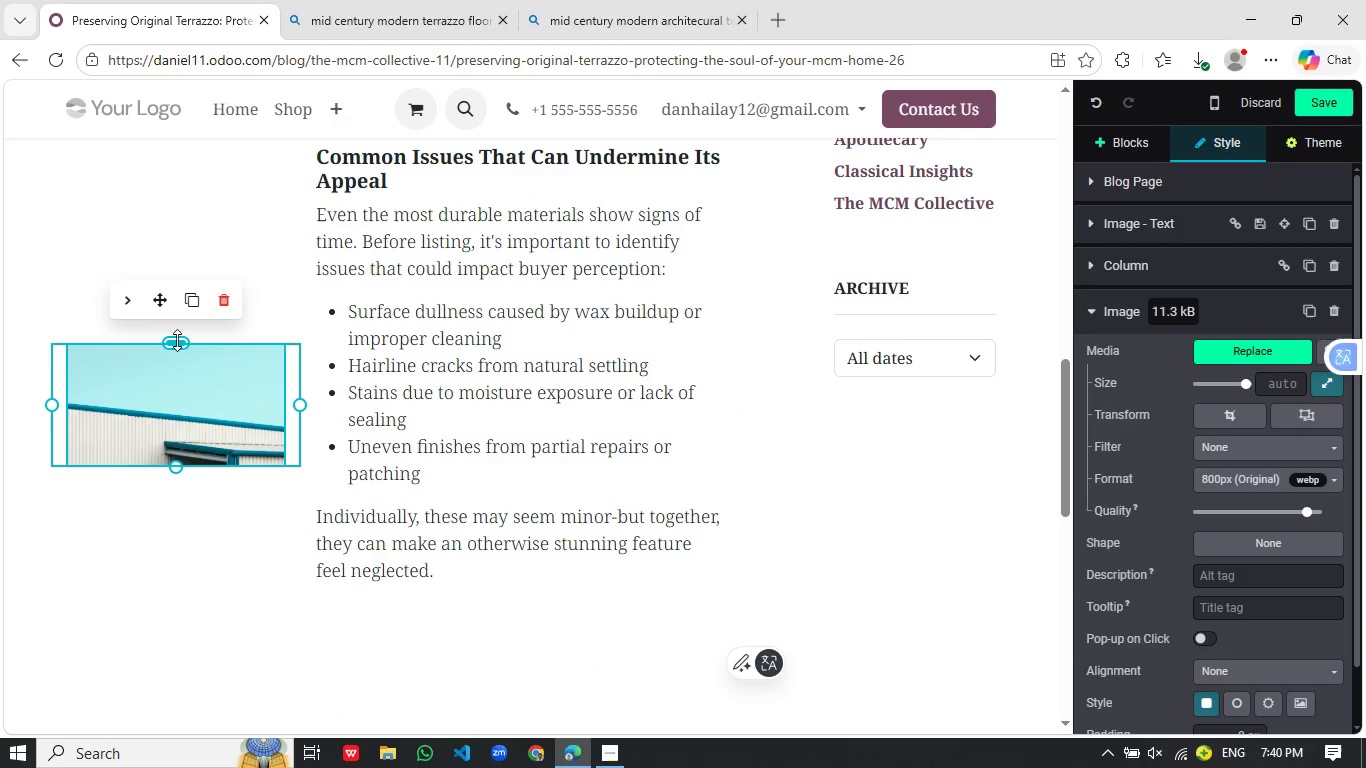 
scroll: coordinate [255, 447], scroll_direction: down, amount: 1.0
 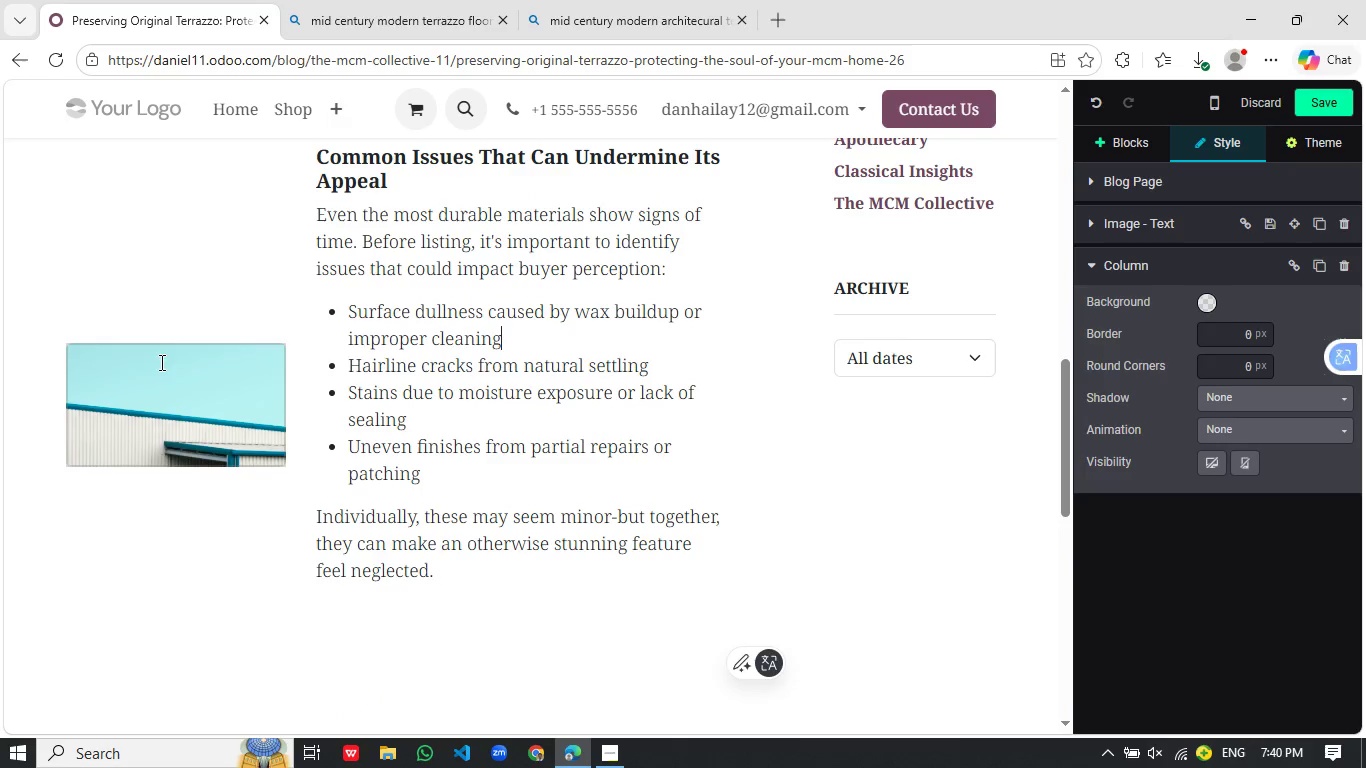 
left_click_drag(start_coordinate=[177, 338], to_coordinate=[176, 268])
 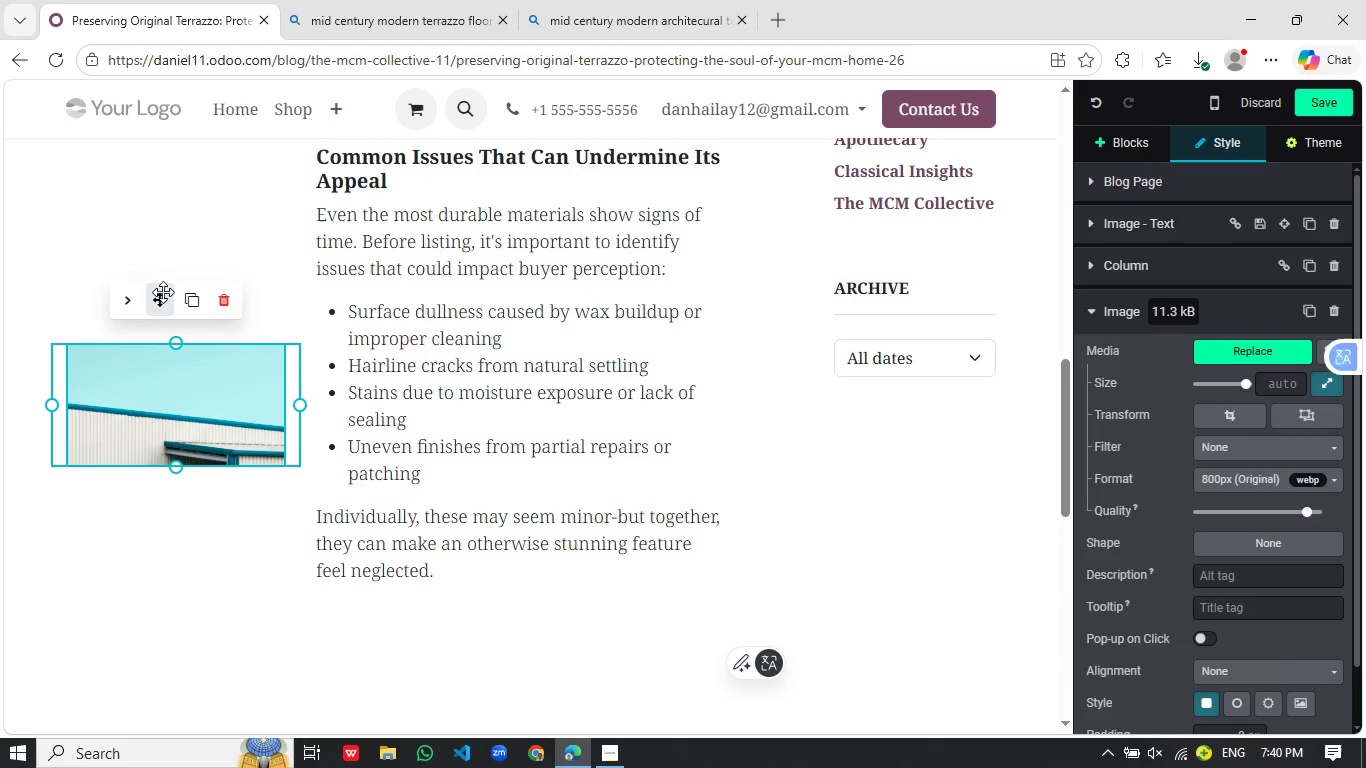 
left_click_drag(start_coordinate=[163, 292], to_coordinate=[173, 294])
 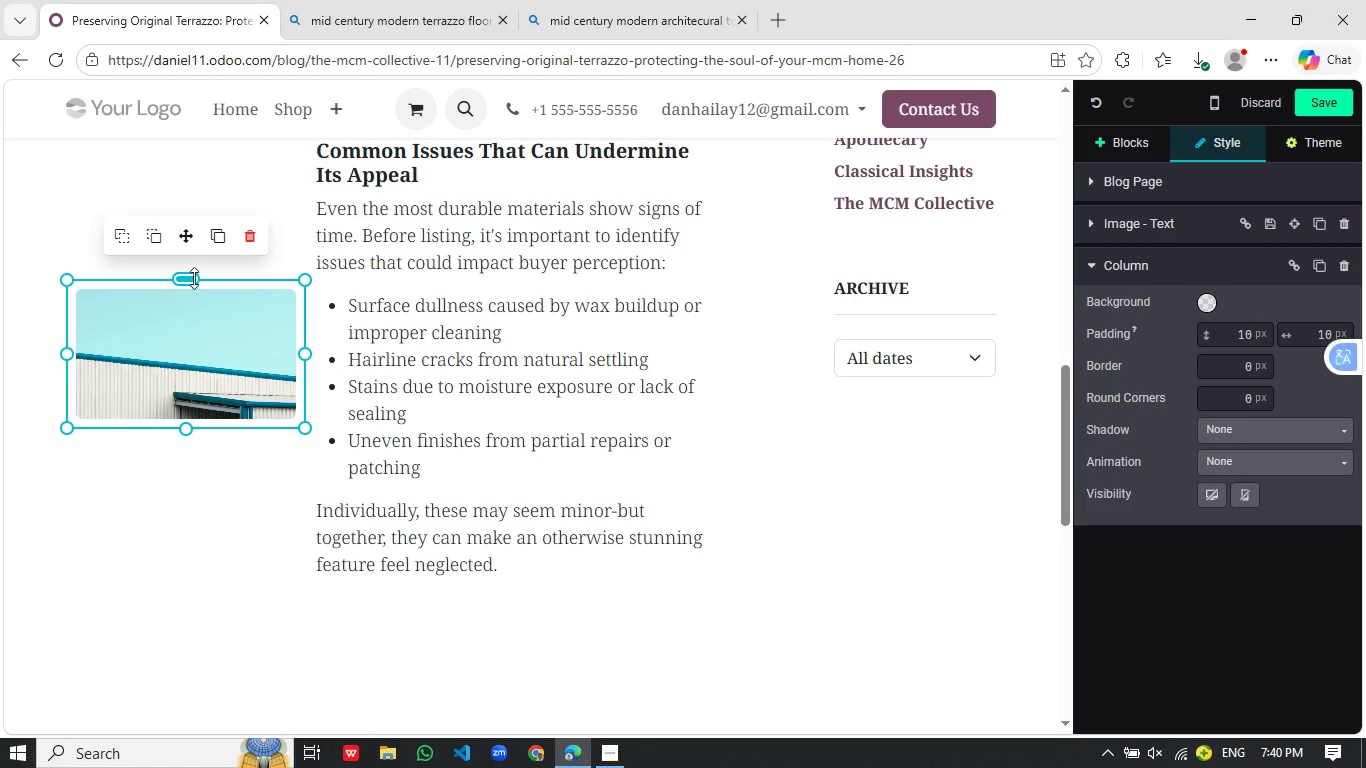 
left_click_drag(start_coordinate=[194, 277], to_coordinate=[236, 119])
 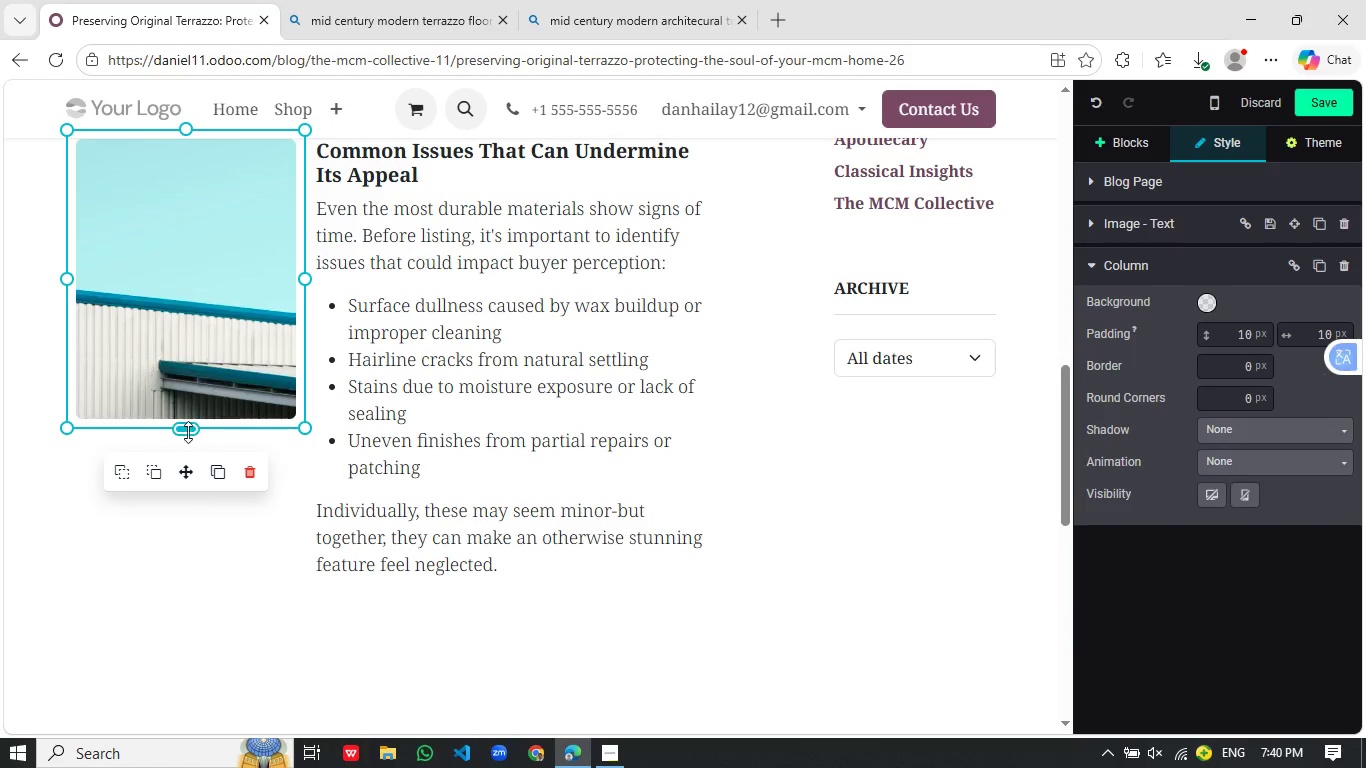 
left_click_drag(start_coordinate=[188, 432], to_coordinate=[184, 584])
 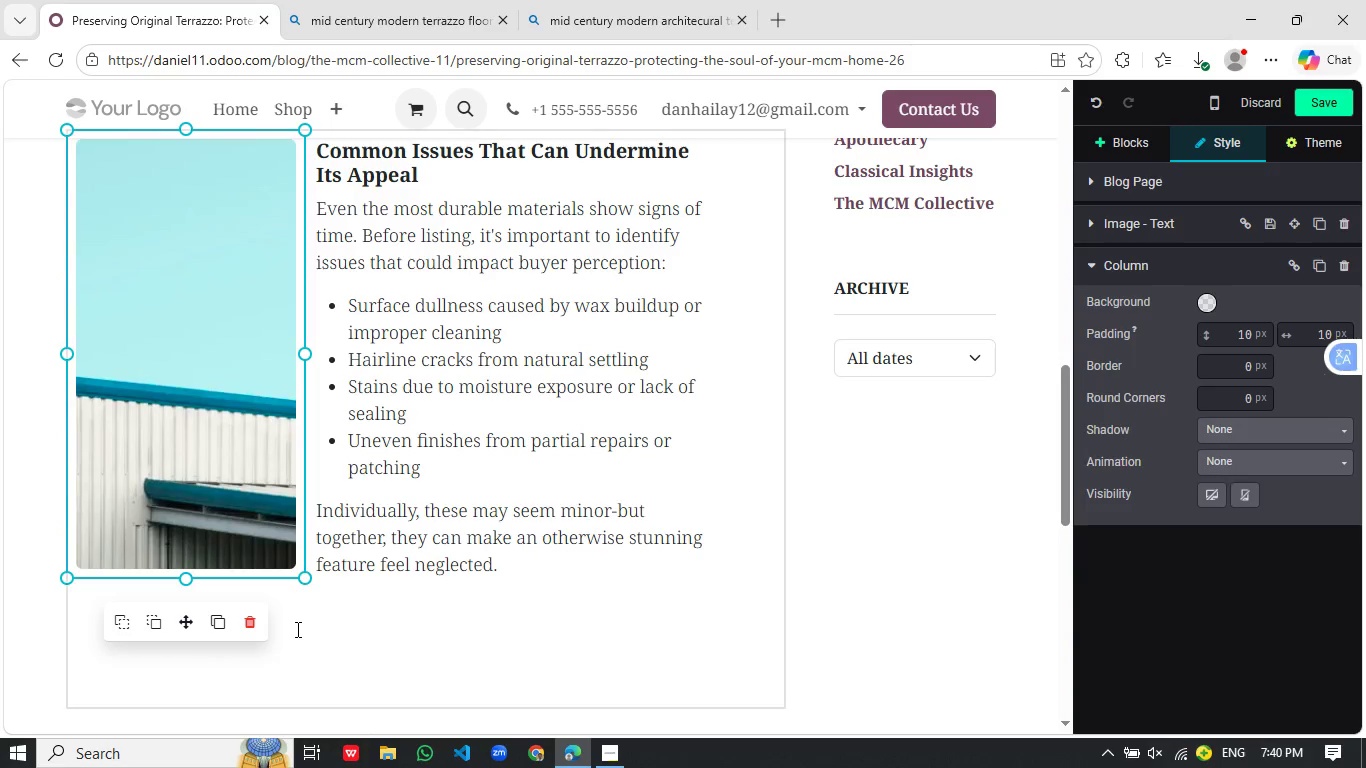 
left_click([416, 619])
 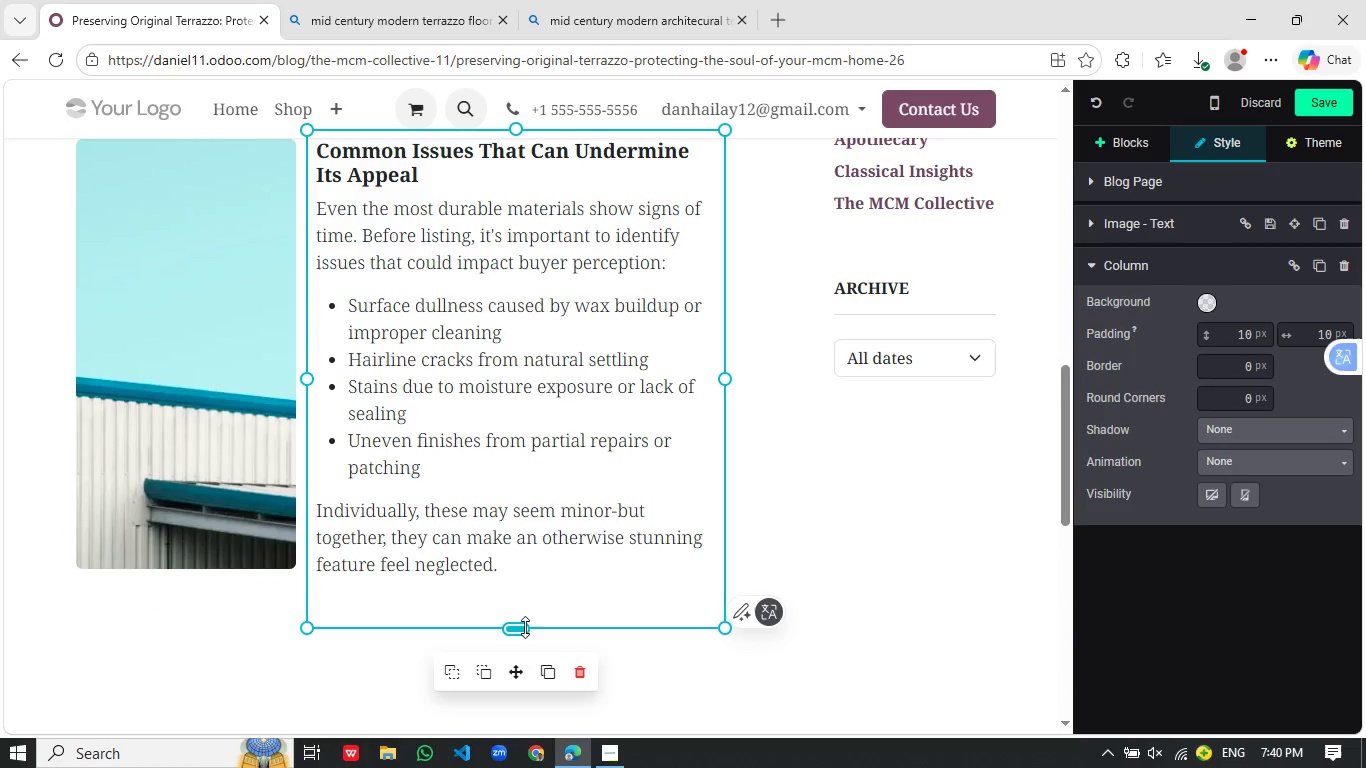 
left_click_drag(start_coordinate=[523, 628], to_coordinate=[514, 587])
 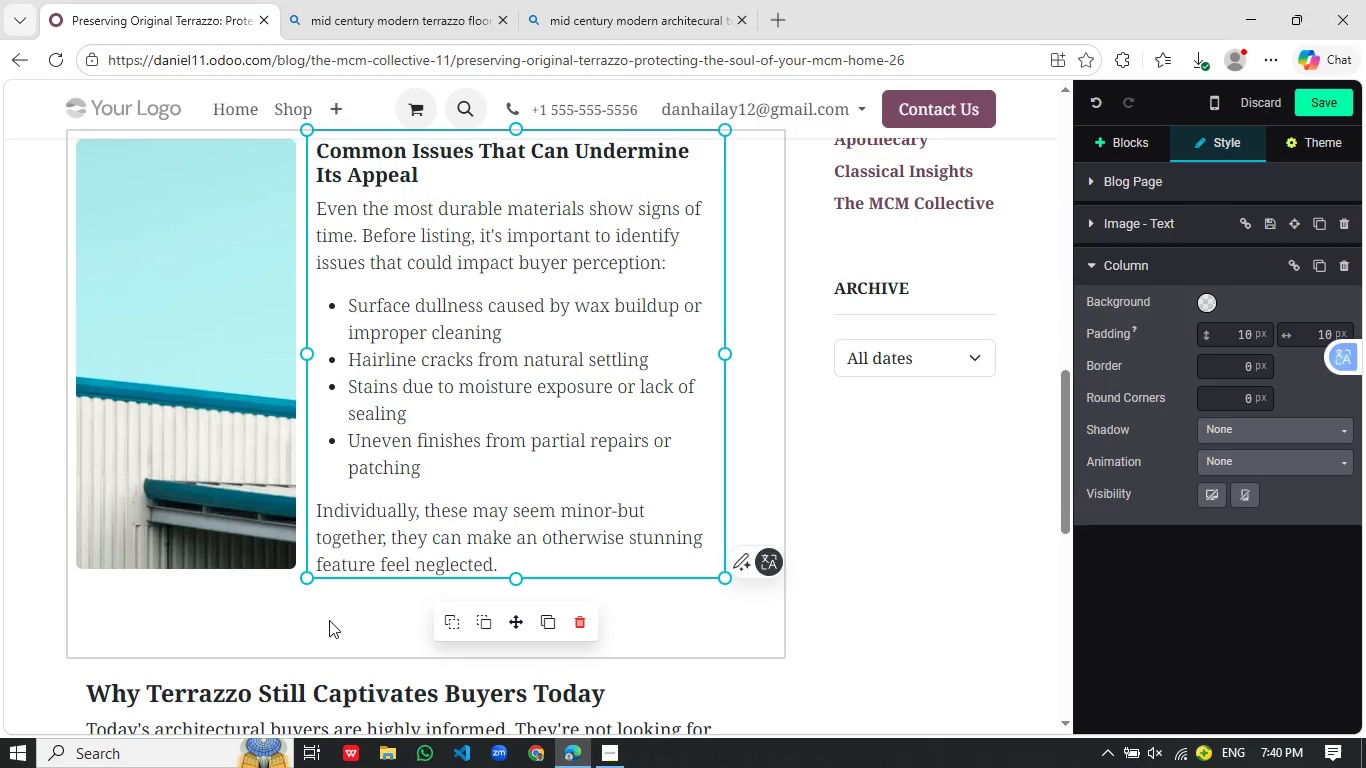 
left_click([323, 620])
 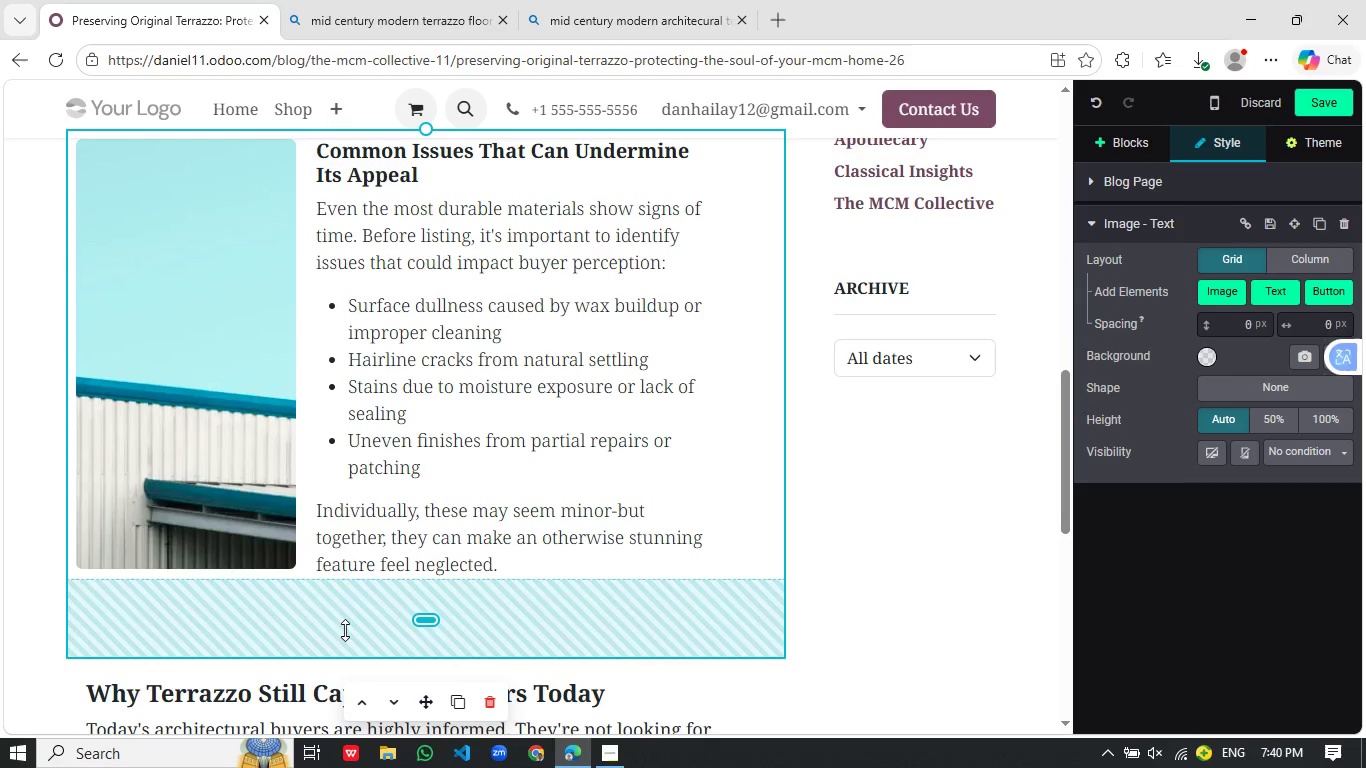 
left_click_drag(start_coordinate=[345, 630], to_coordinate=[353, 565])
 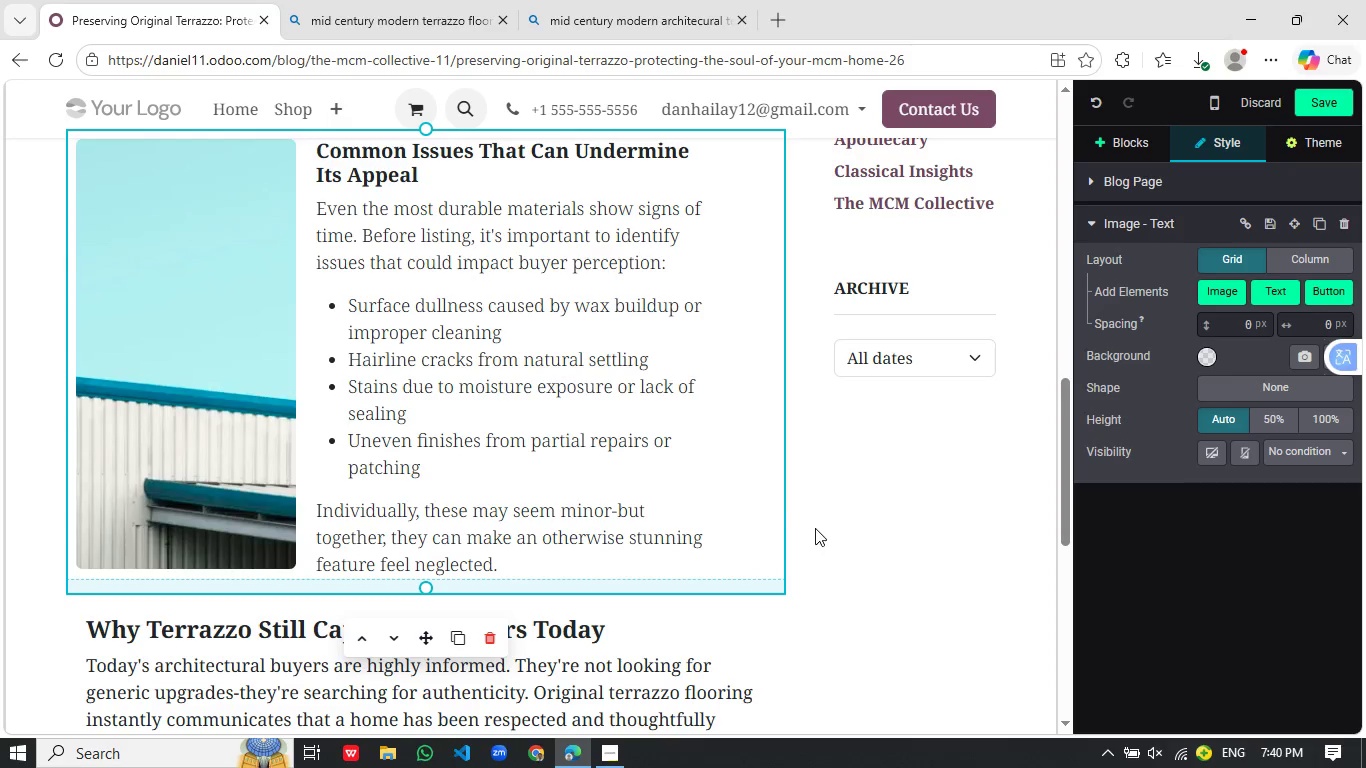 
left_click([815, 528])
 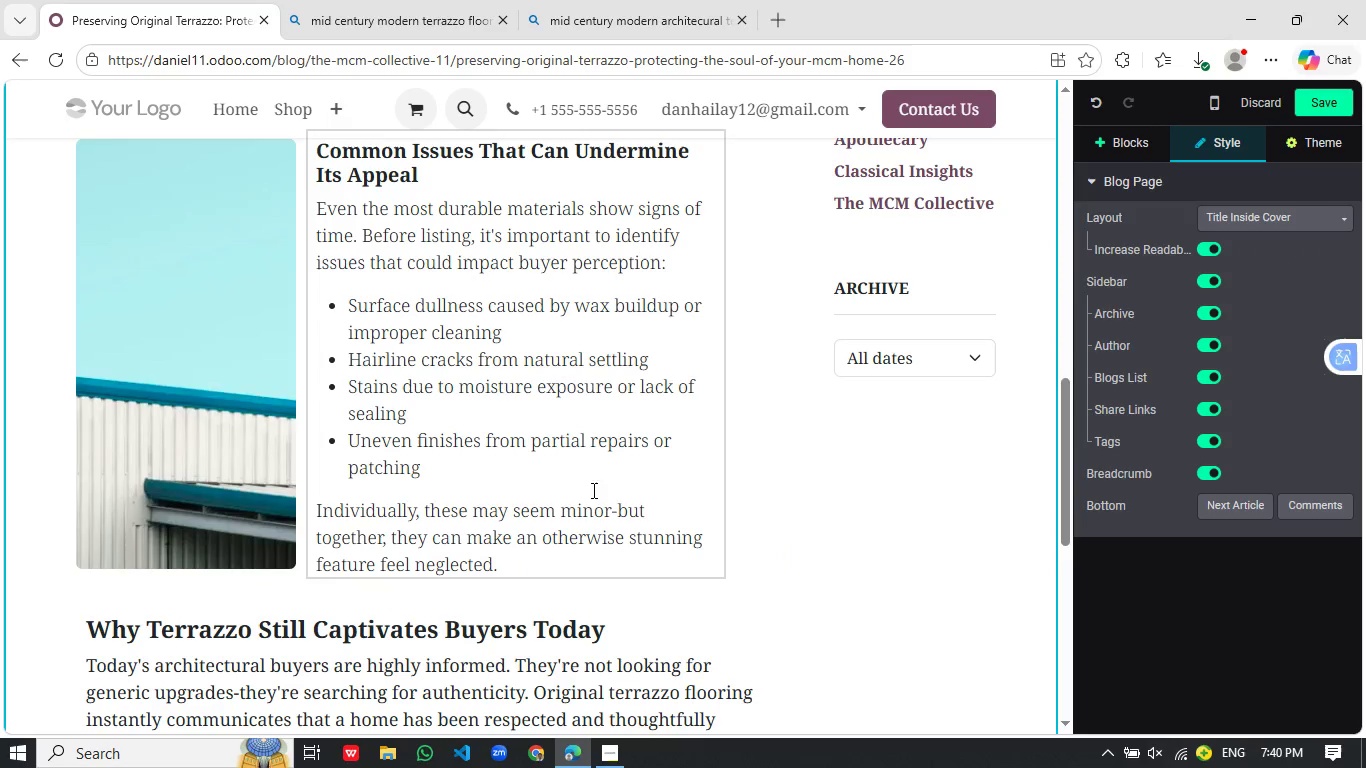 
scroll: coordinate [506, 503], scroll_direction: none, amount: 0.0
 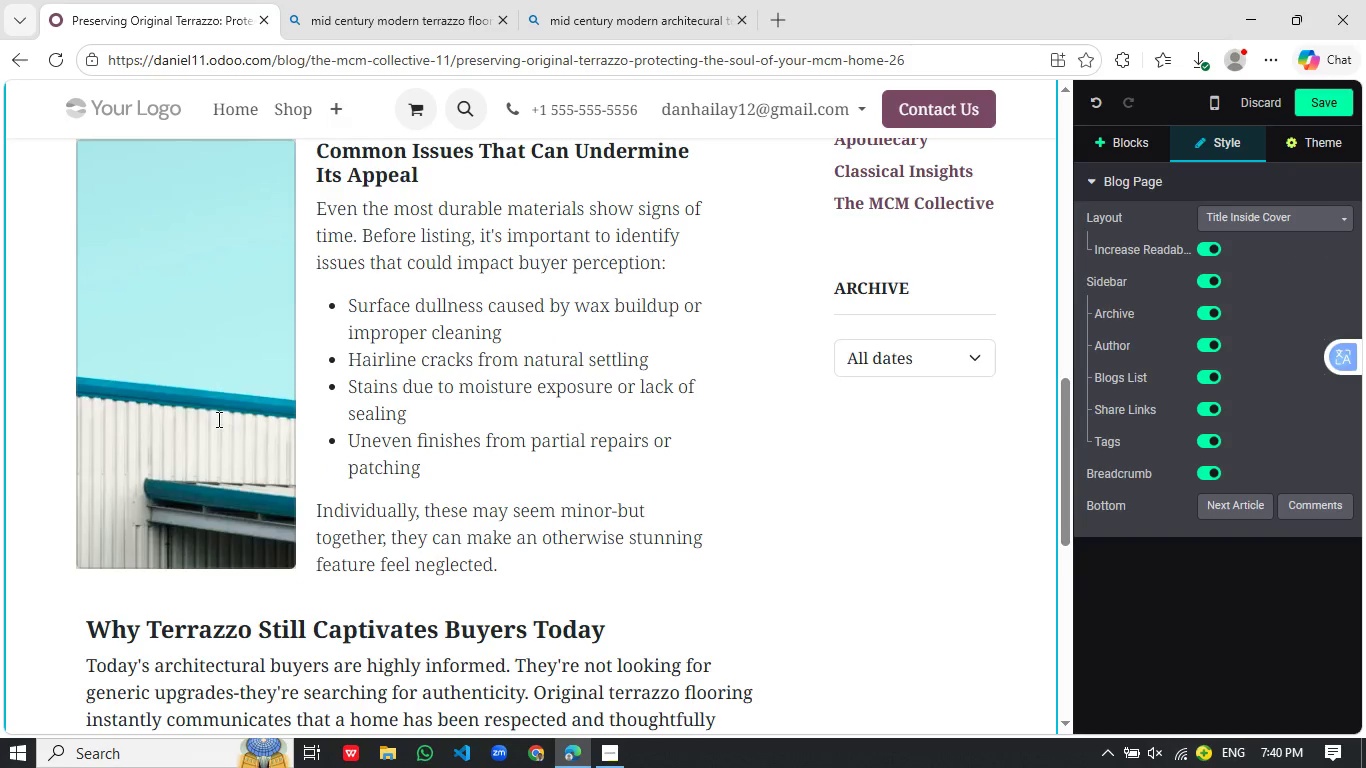 
wait(17.05)
 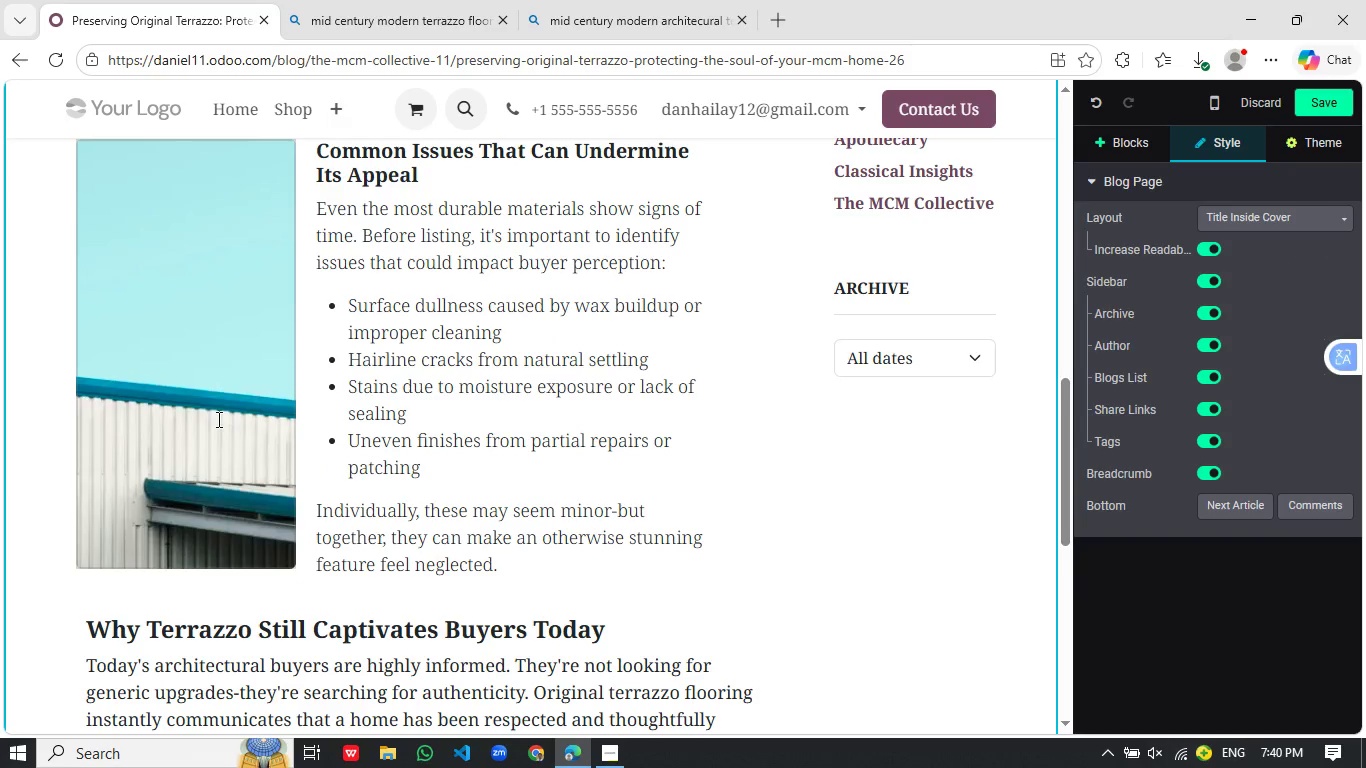 
scroll: coordinate [389, 417], scroll_direction: up, amount: 2.0
 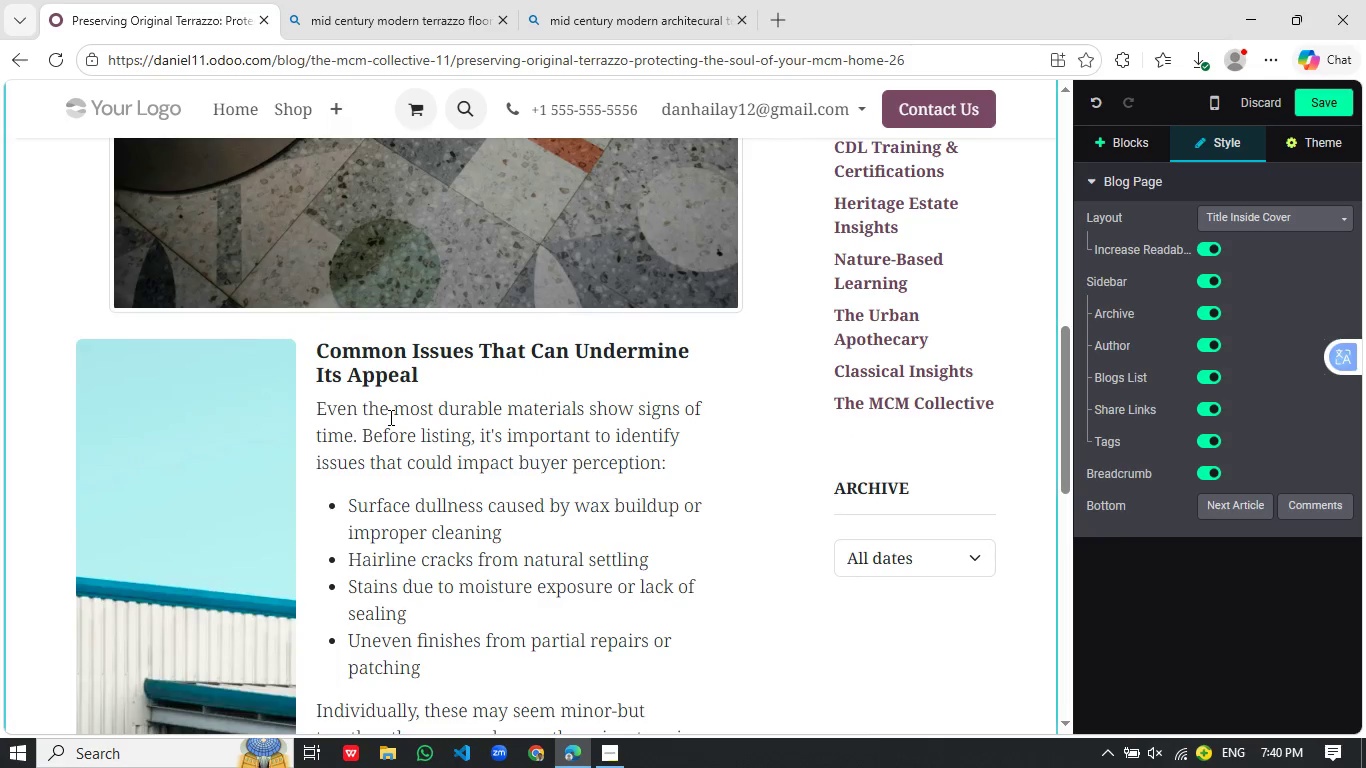 
wait(5.78)
 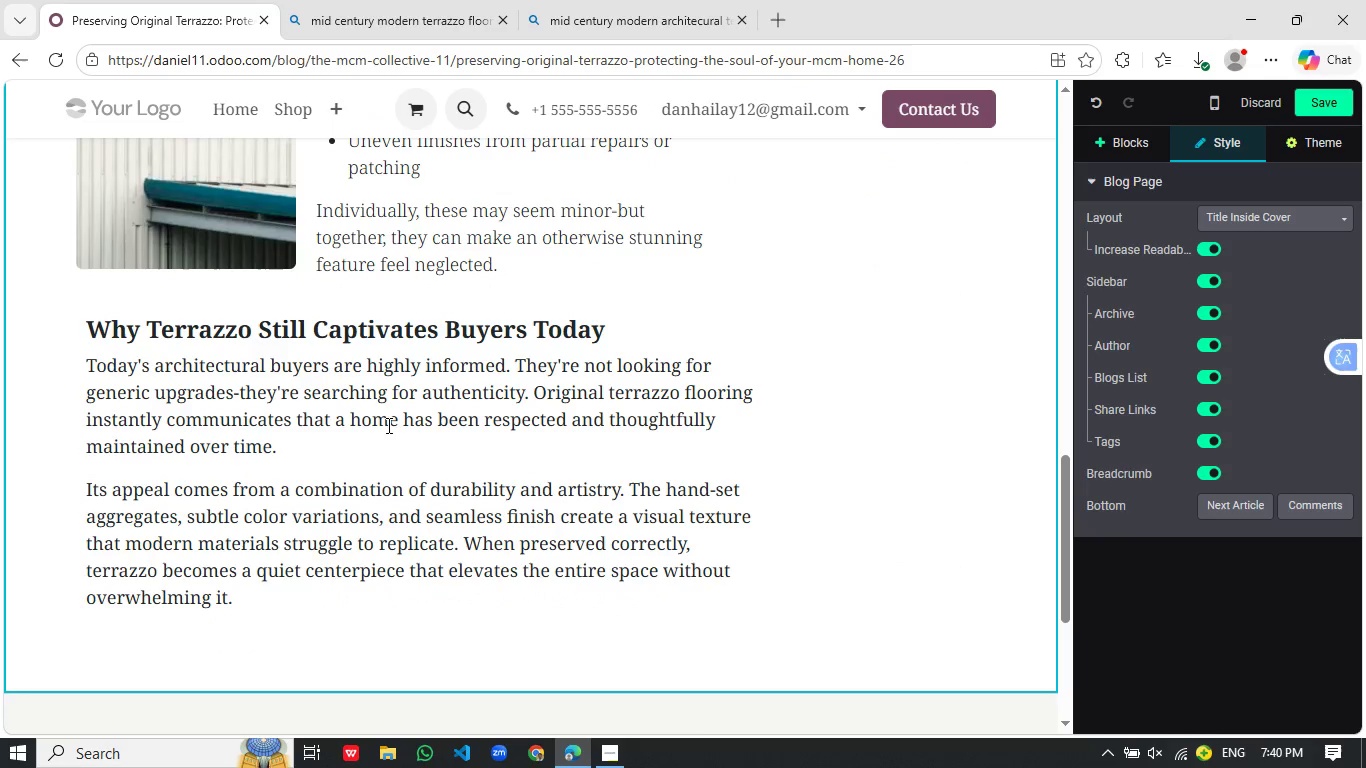 
left_click([308, 602])
 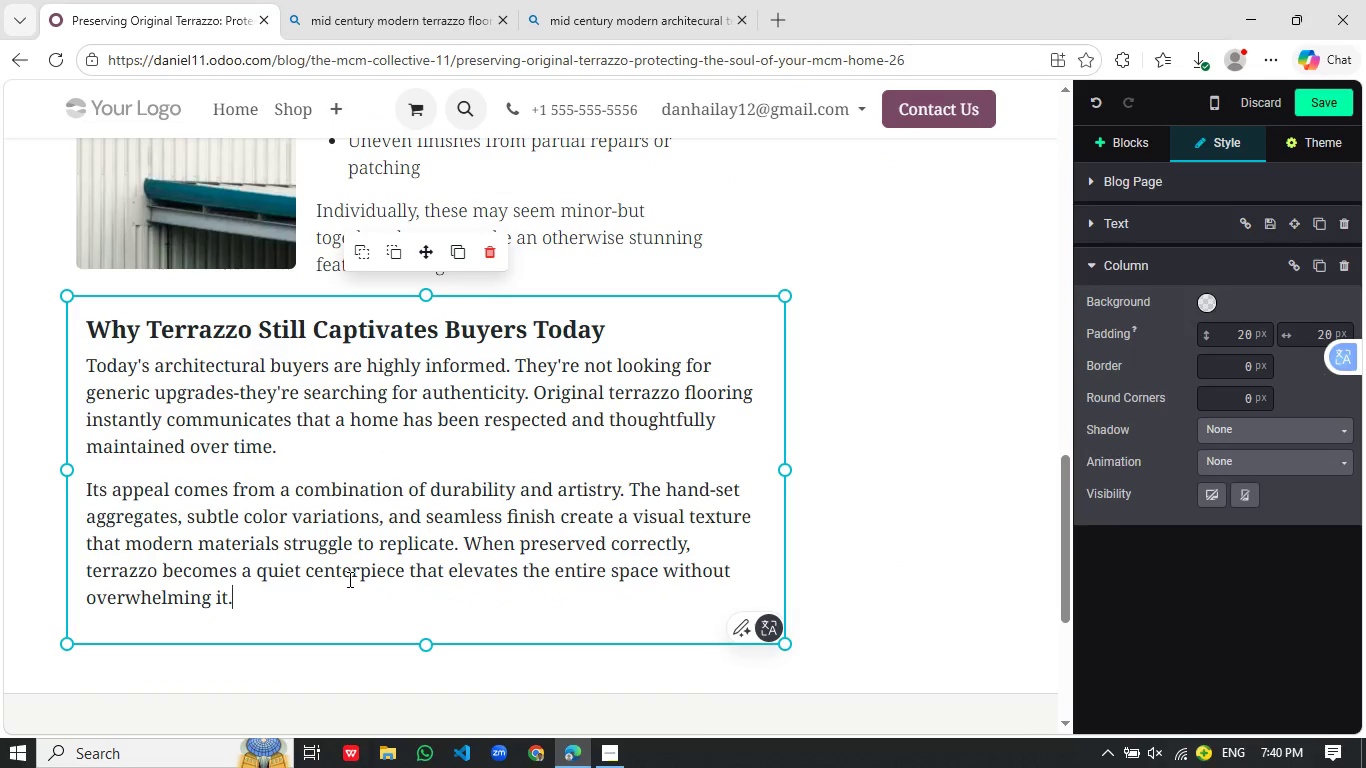 
scroll: coordinate [387, 425], scroll_direction: down, amount: 5.0
 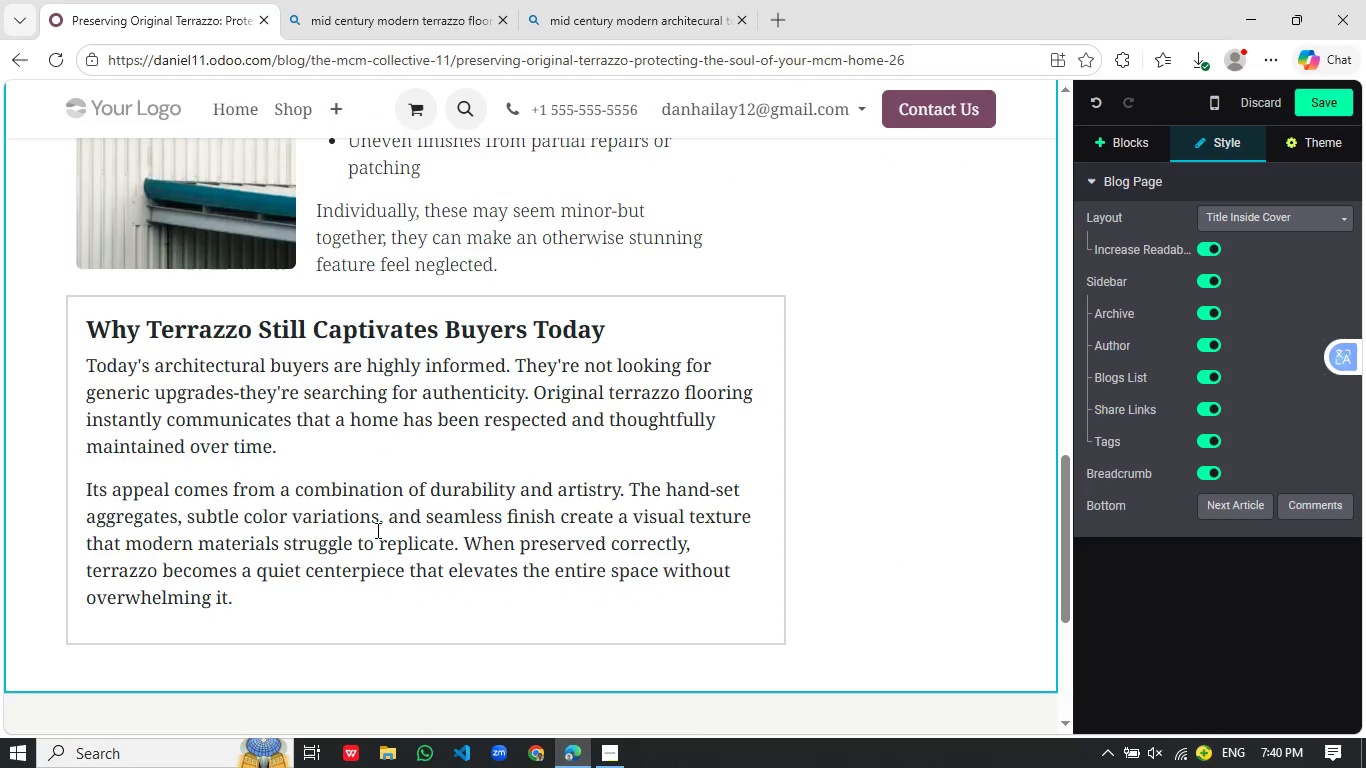 
key(Enter)
 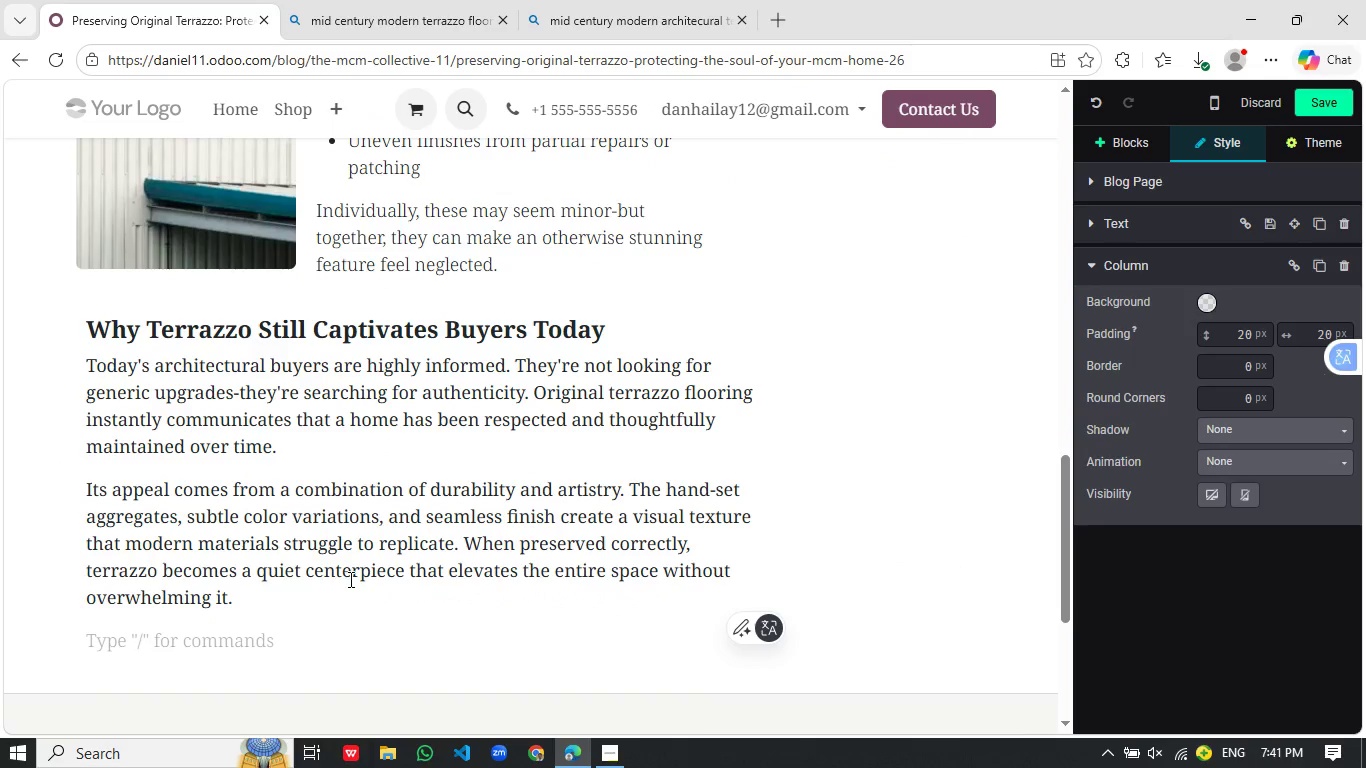 
left_click([553, 464])
 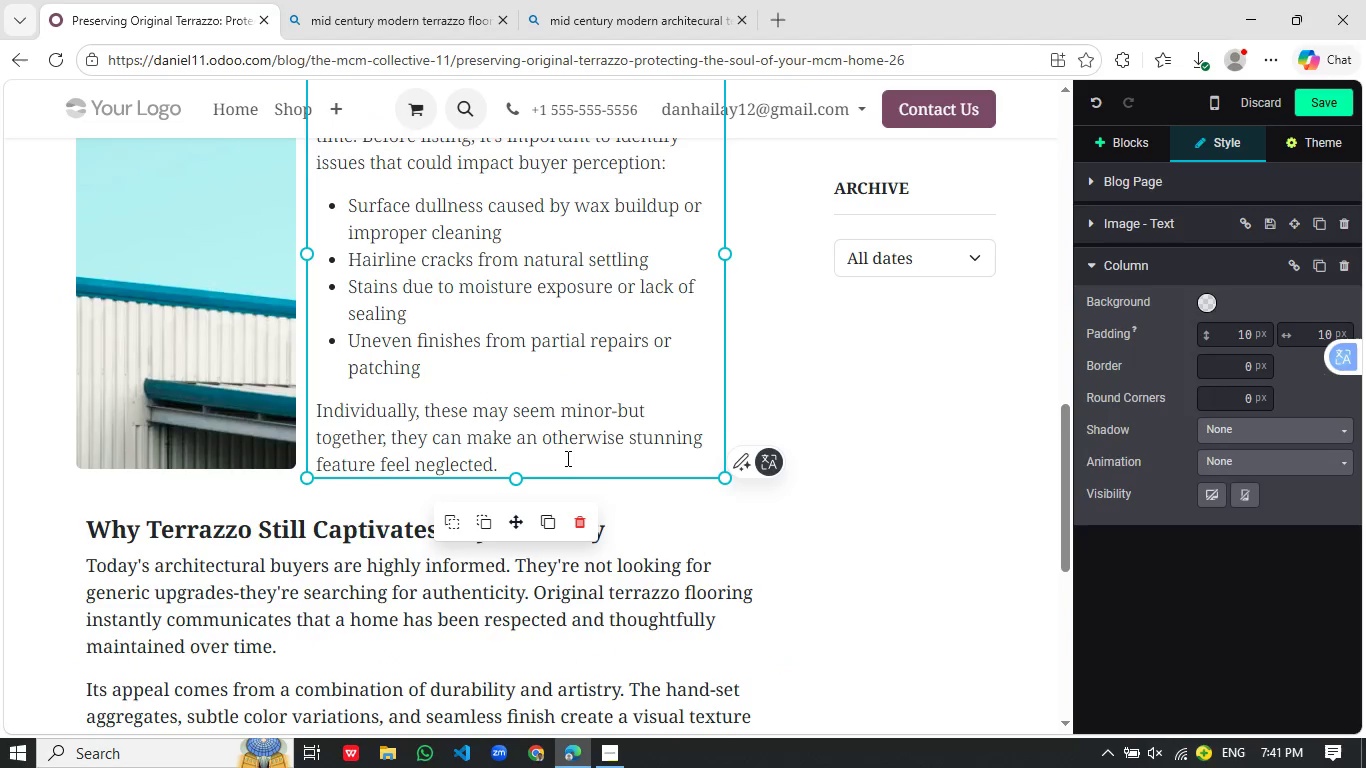 
left_click_drag(start_coordinate=[564, 459], to_coordinate=[313, 347])
 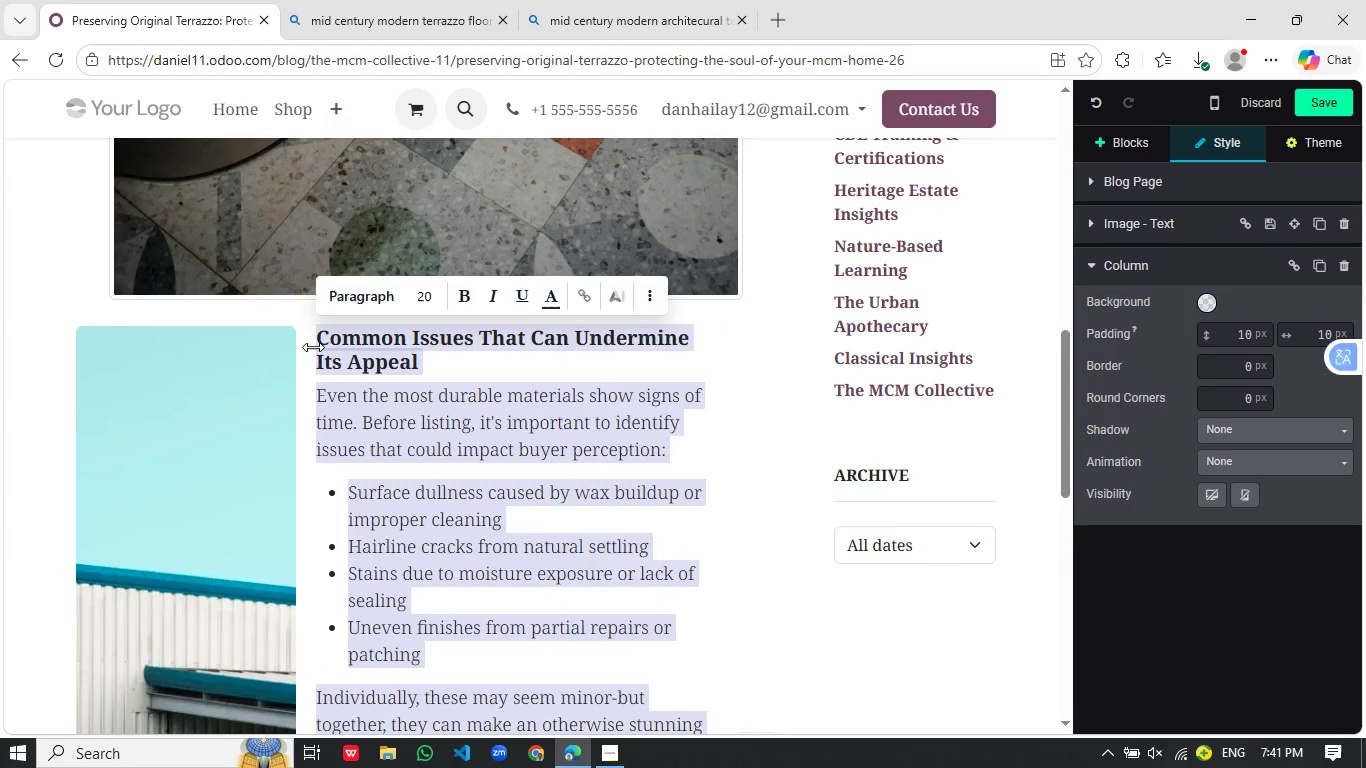 
scroll: coordinate [413, 282], scroll_direction: up, amount: 2.0
 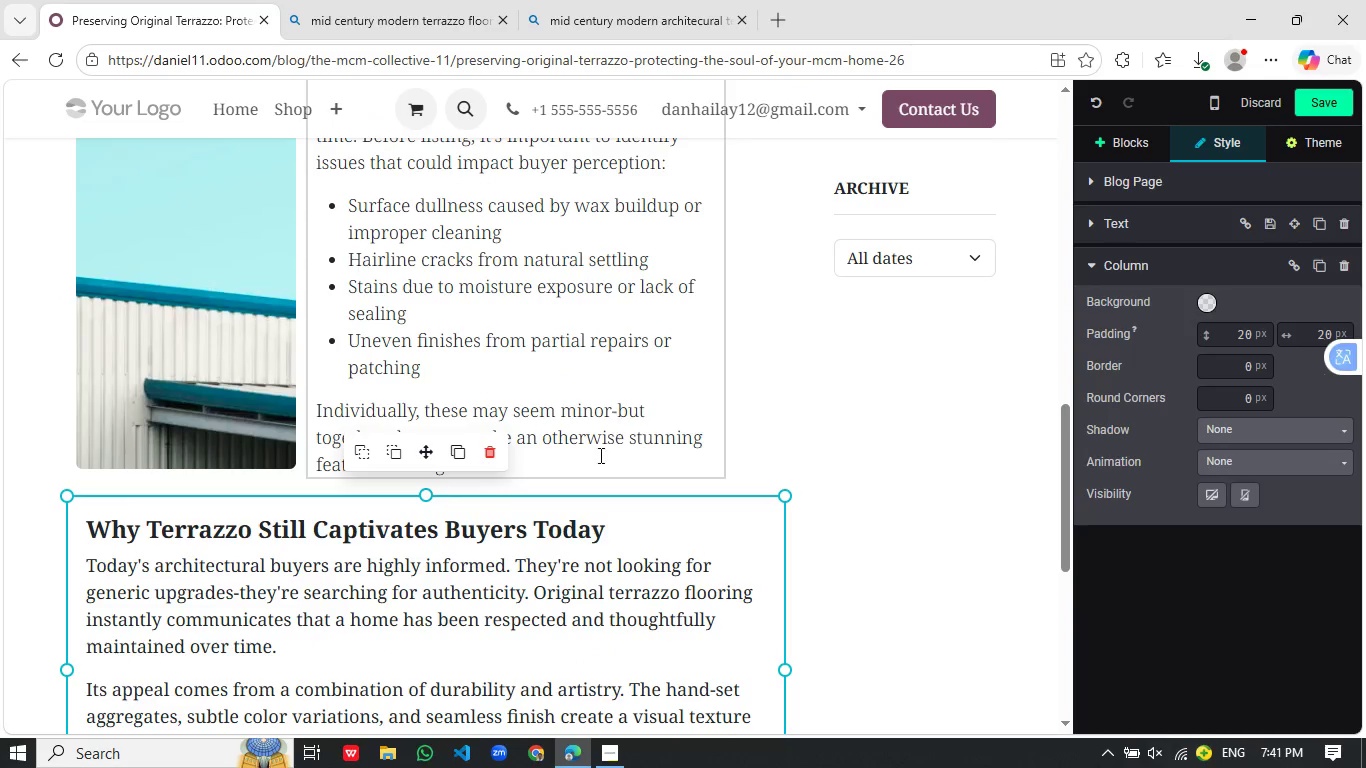 
key(Control+X)
 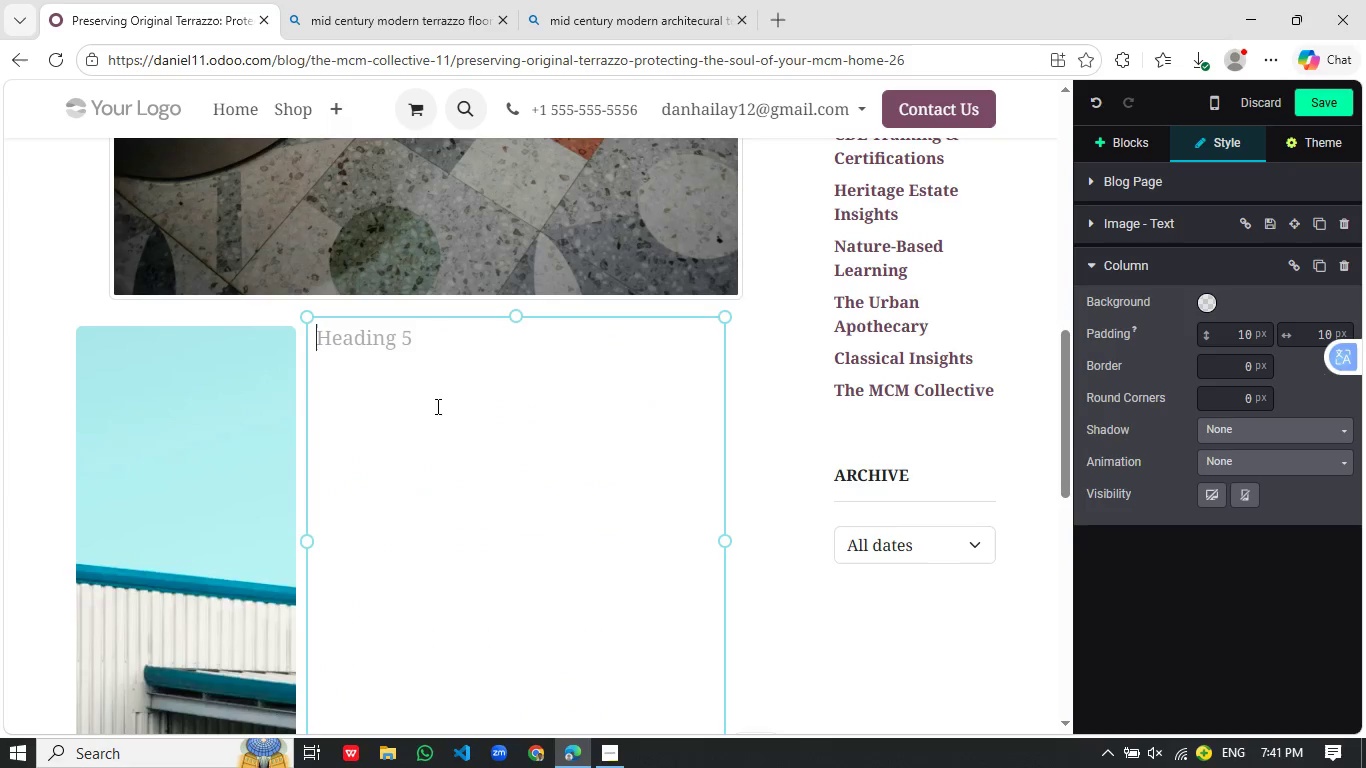 
left_click([306, 599])
 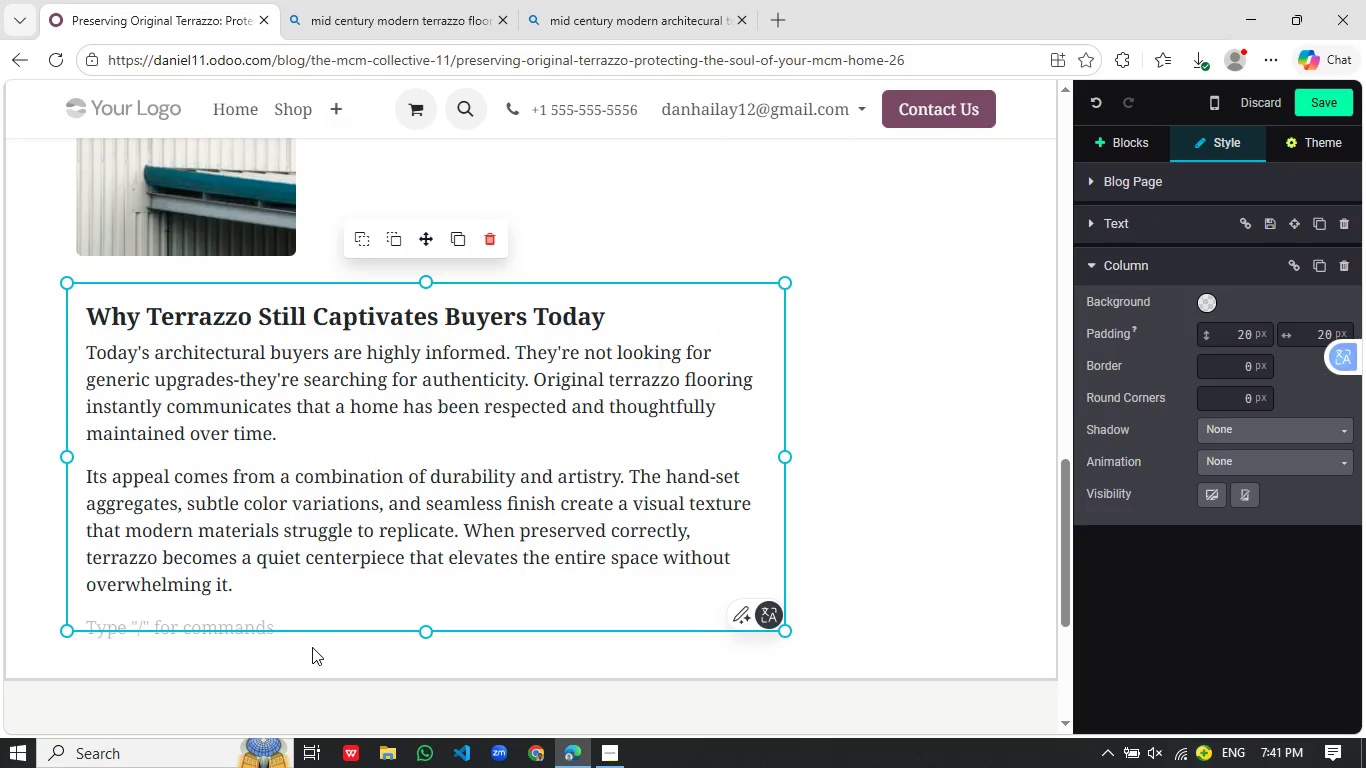 
key(Control+V)
 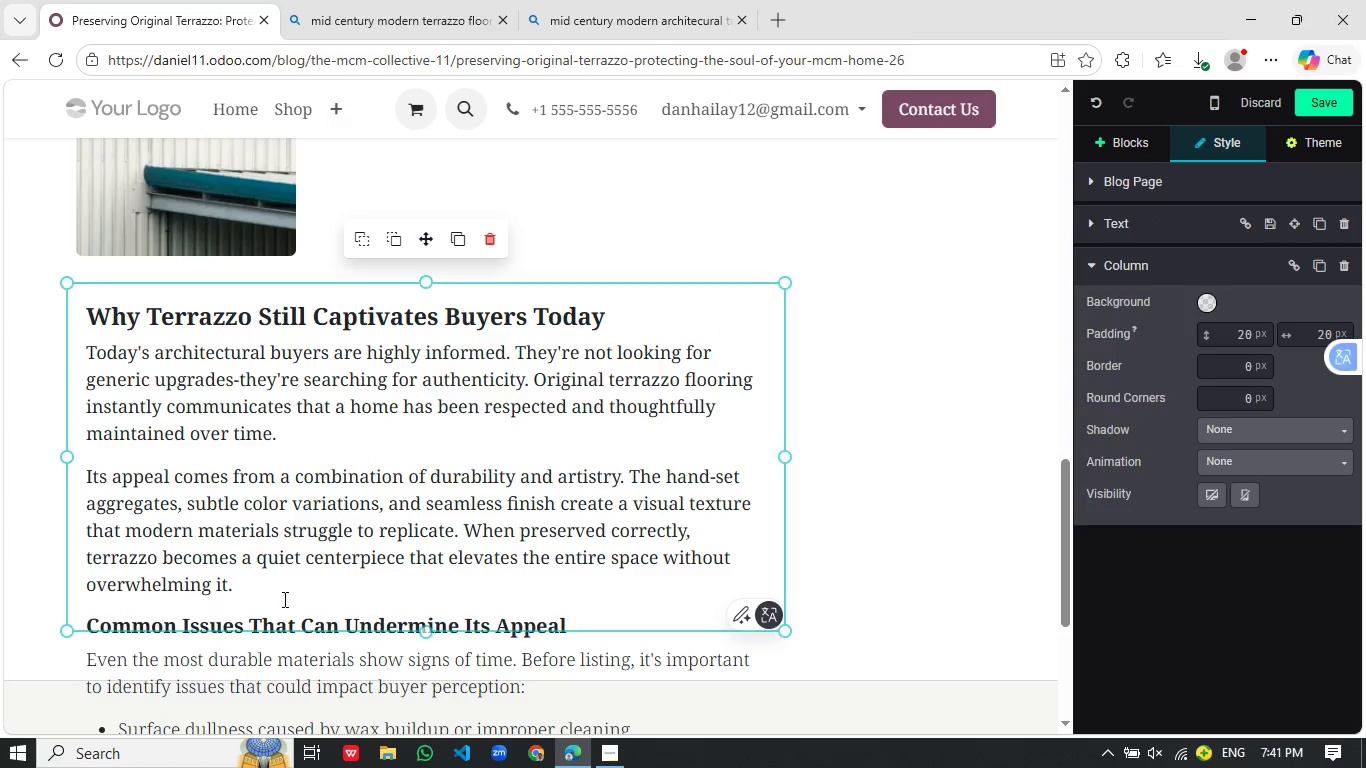 
scroll: coordinate [430, 426], scroll_direction: down, amount: 5.0
 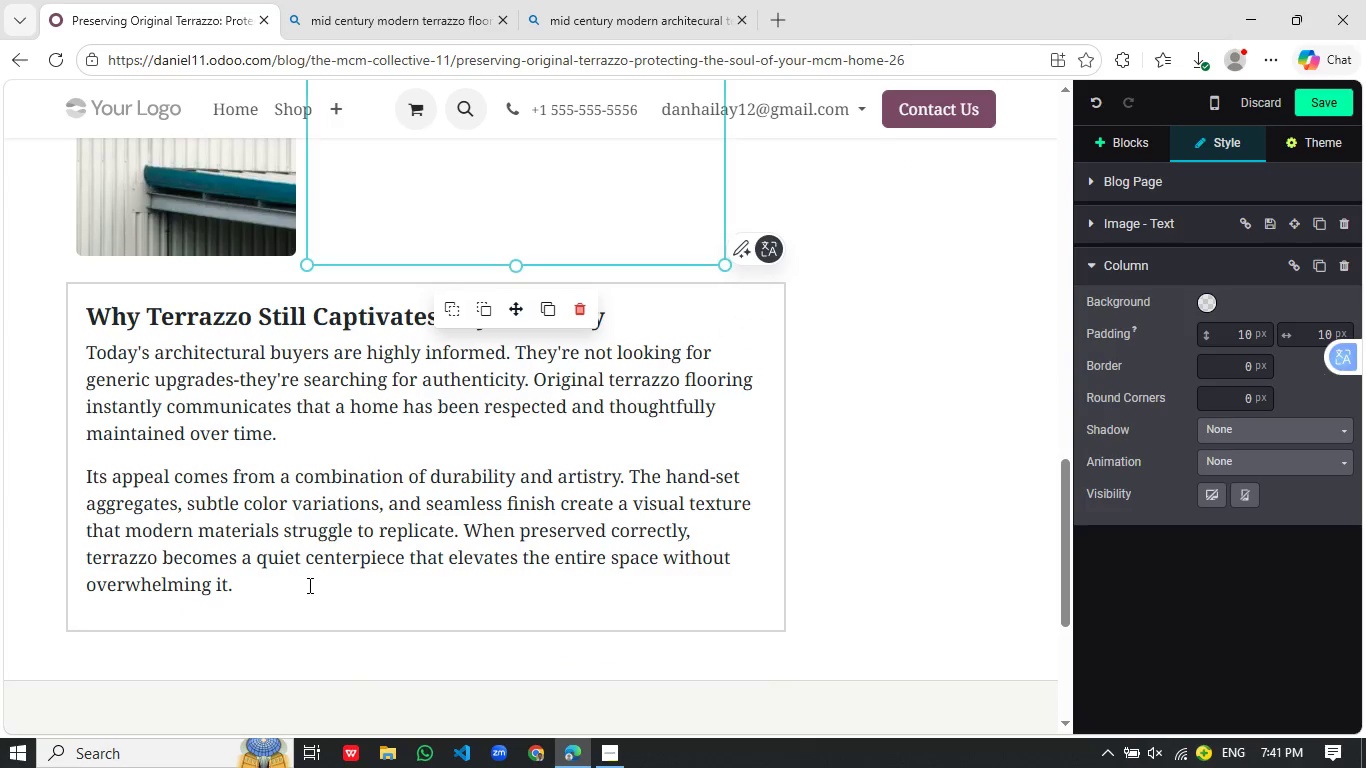 
left_click_drag(start_coordinate=[262, 589], to_coordinate=[65, 314])
 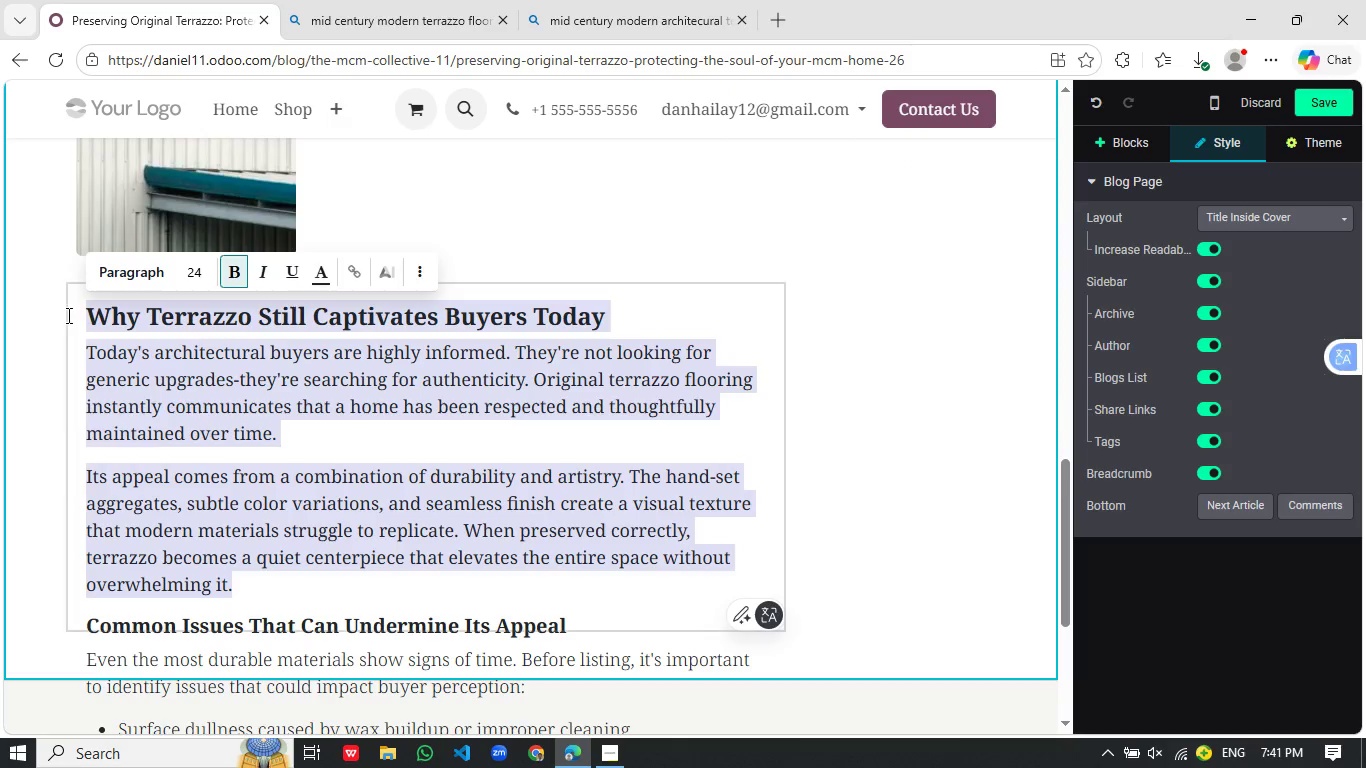 
key(Control+X)
 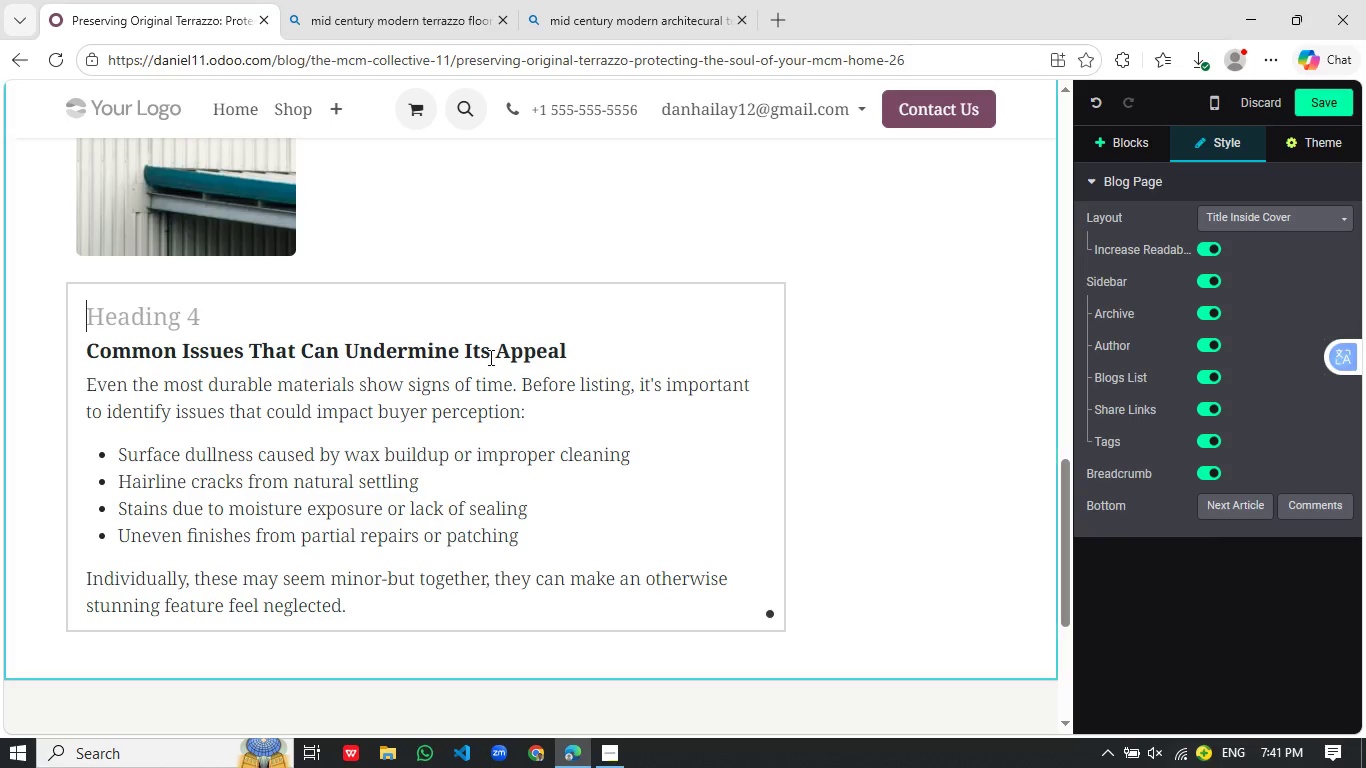 
left_click([390, 464])
 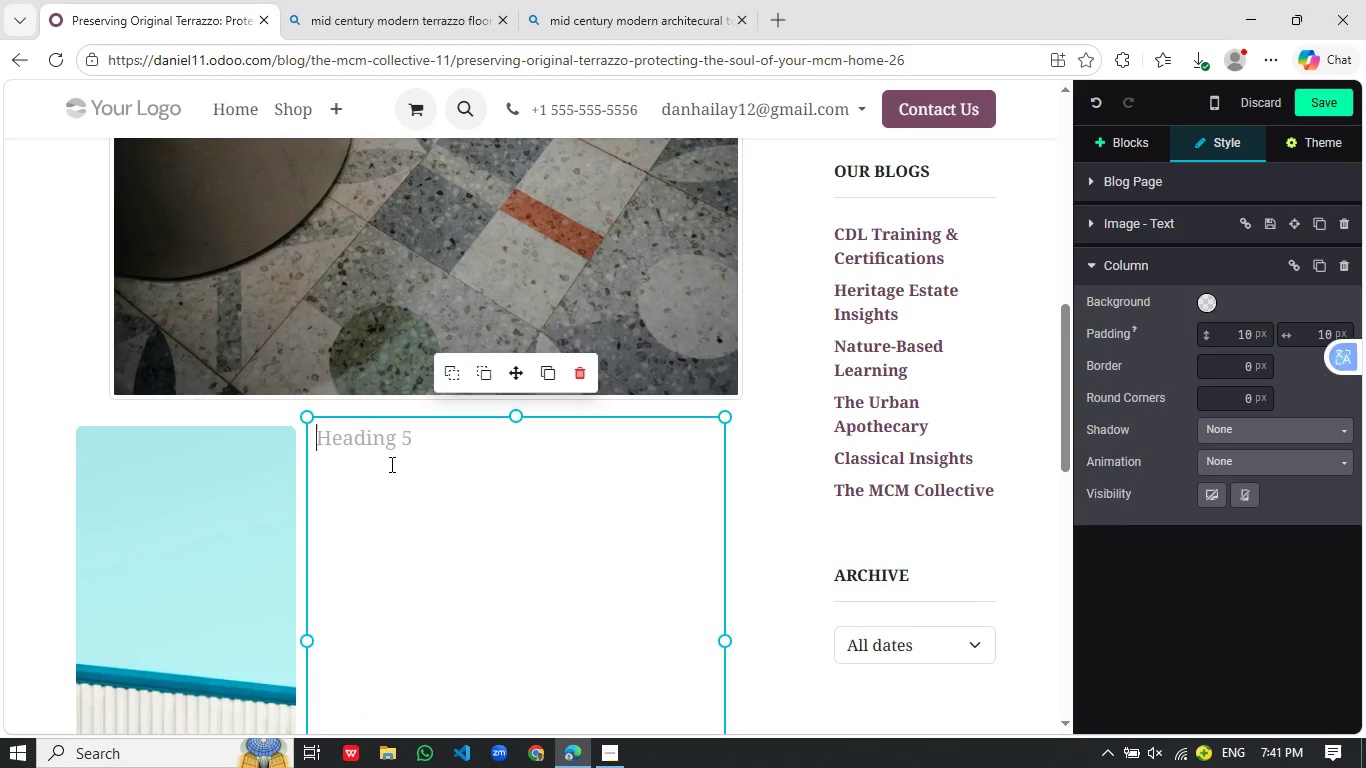 
key(Control+V)
 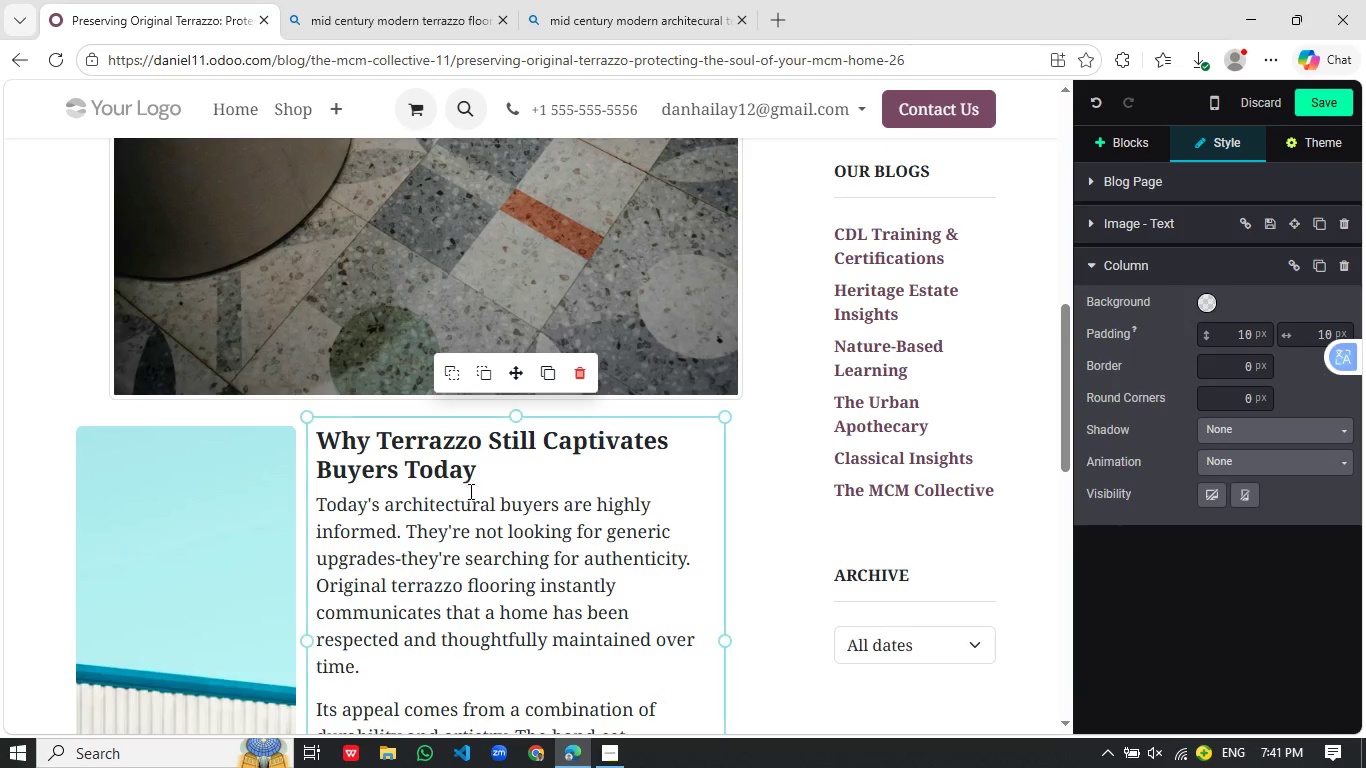 
scroll: coordinate [480, 362], scroll_direction: up, amount: 6.0
 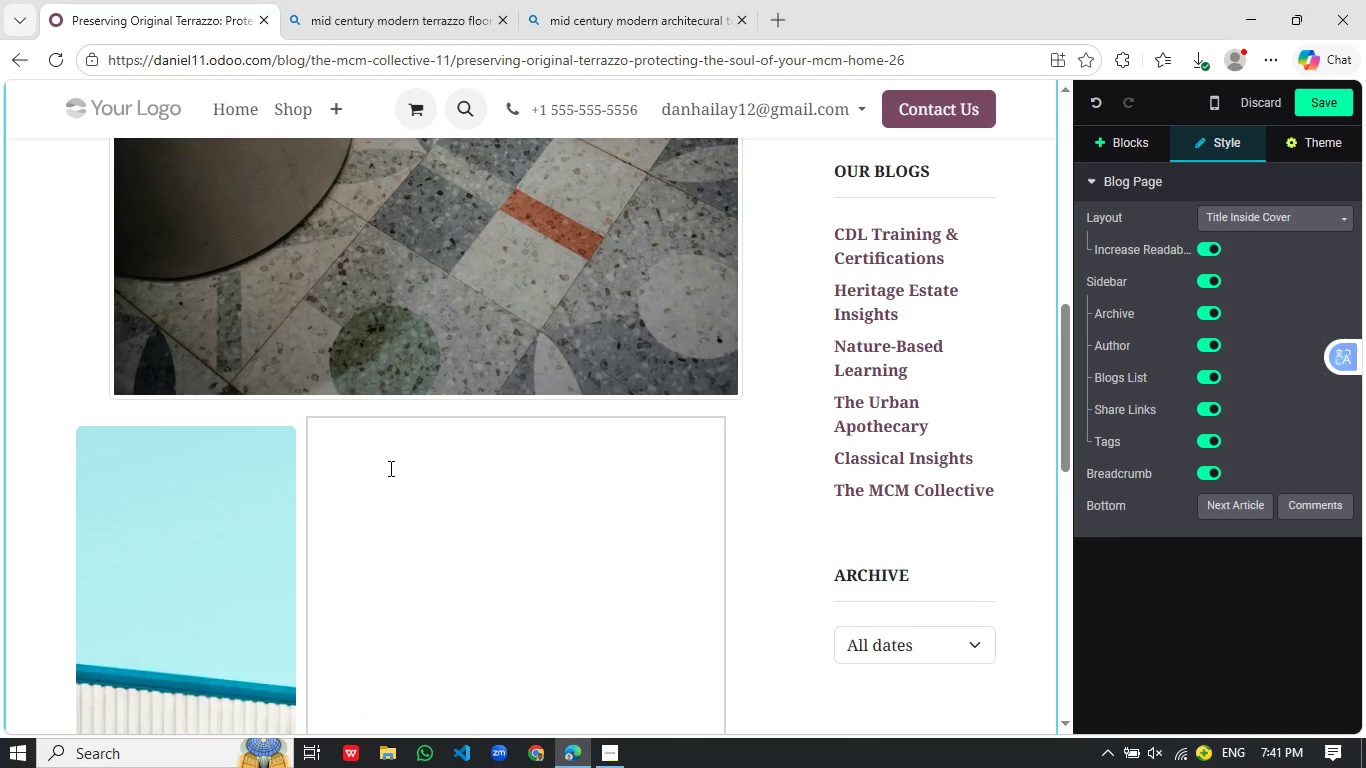 
left_click_drag(start_coordinate=[485, 371], to_coordinate=[326, 333])
 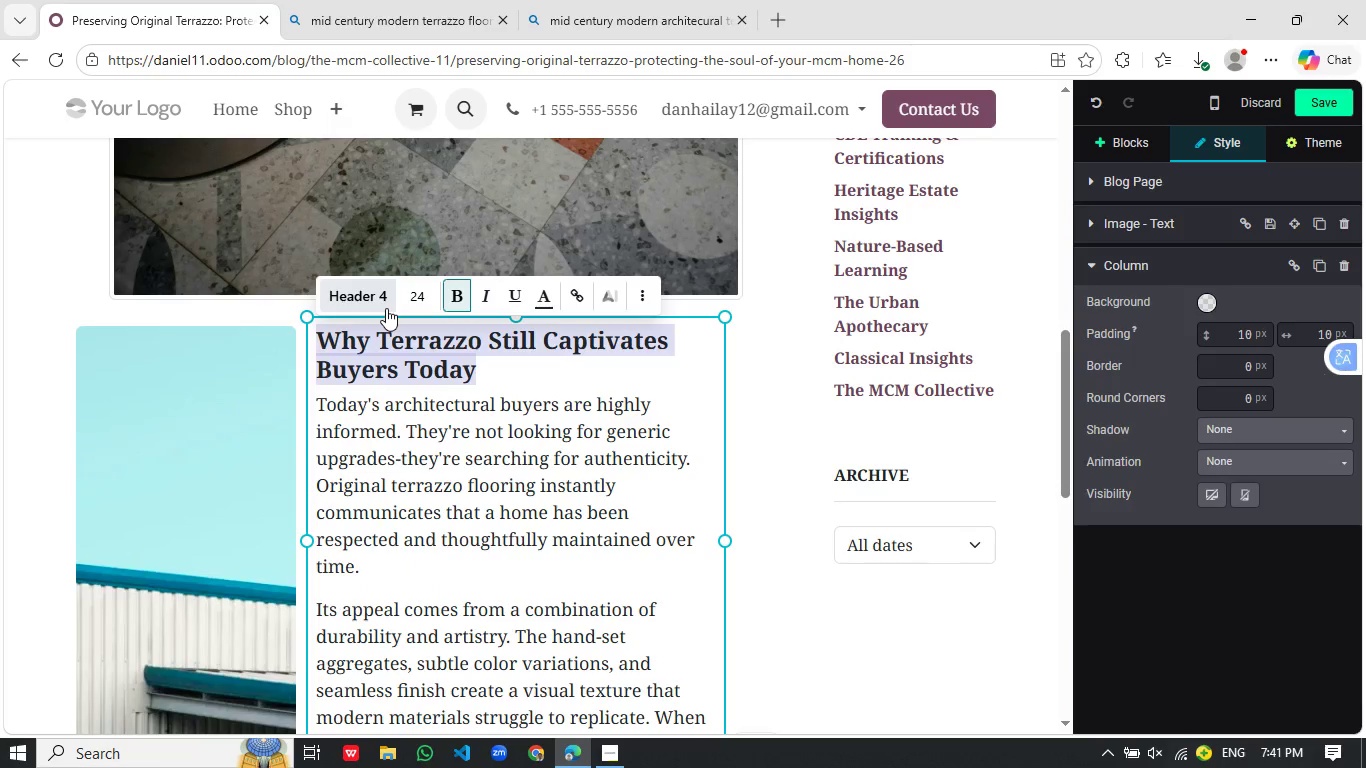 
scroll: coordinate [441, 468], scroll_direction: down, amount: 1.0
 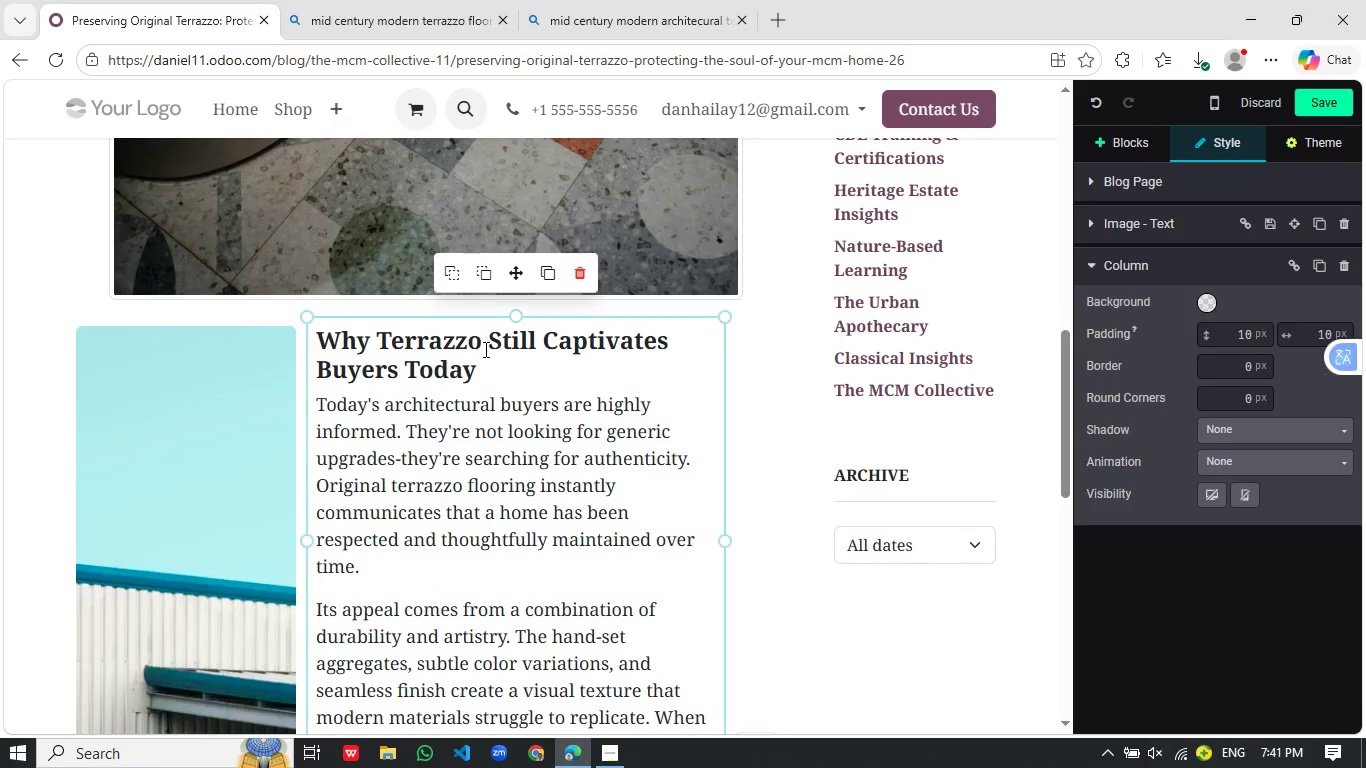 
left_click([346, 303])
 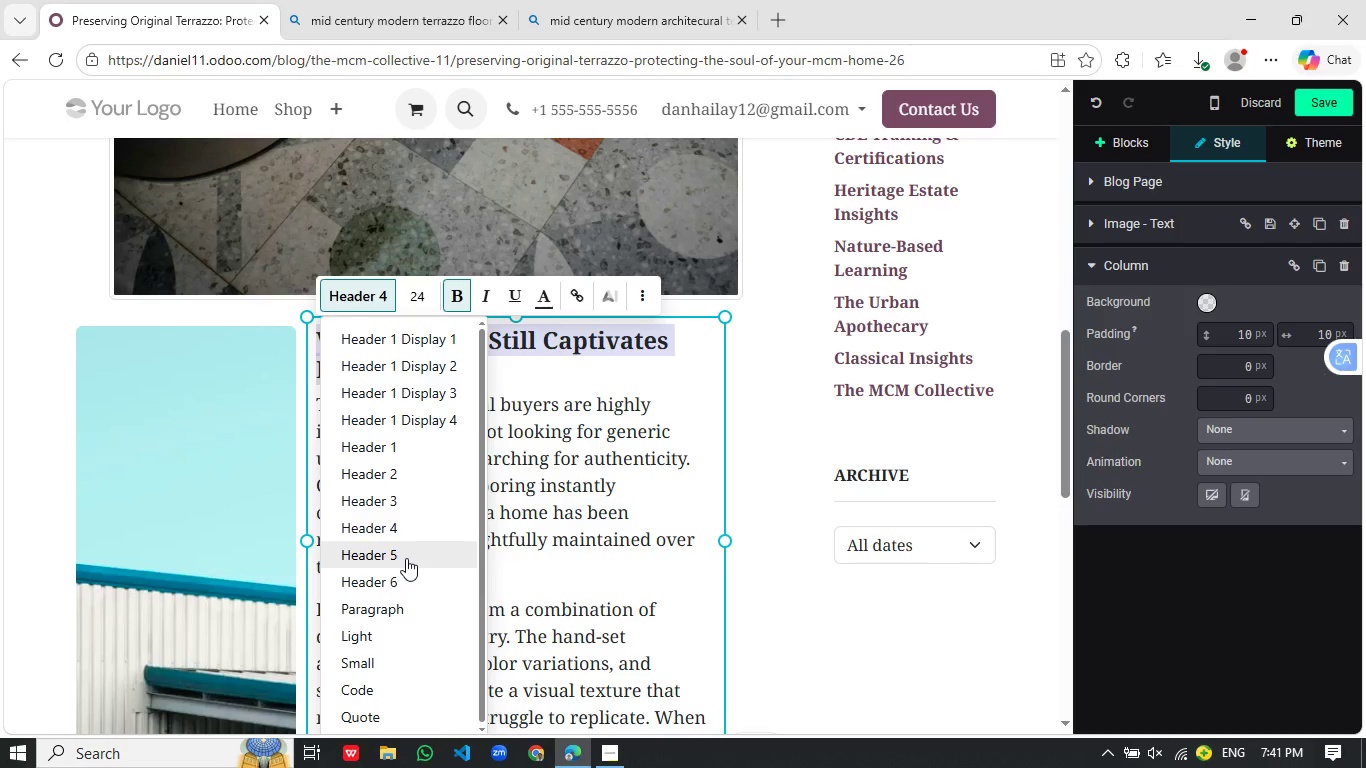 
left_click([406, 558])
 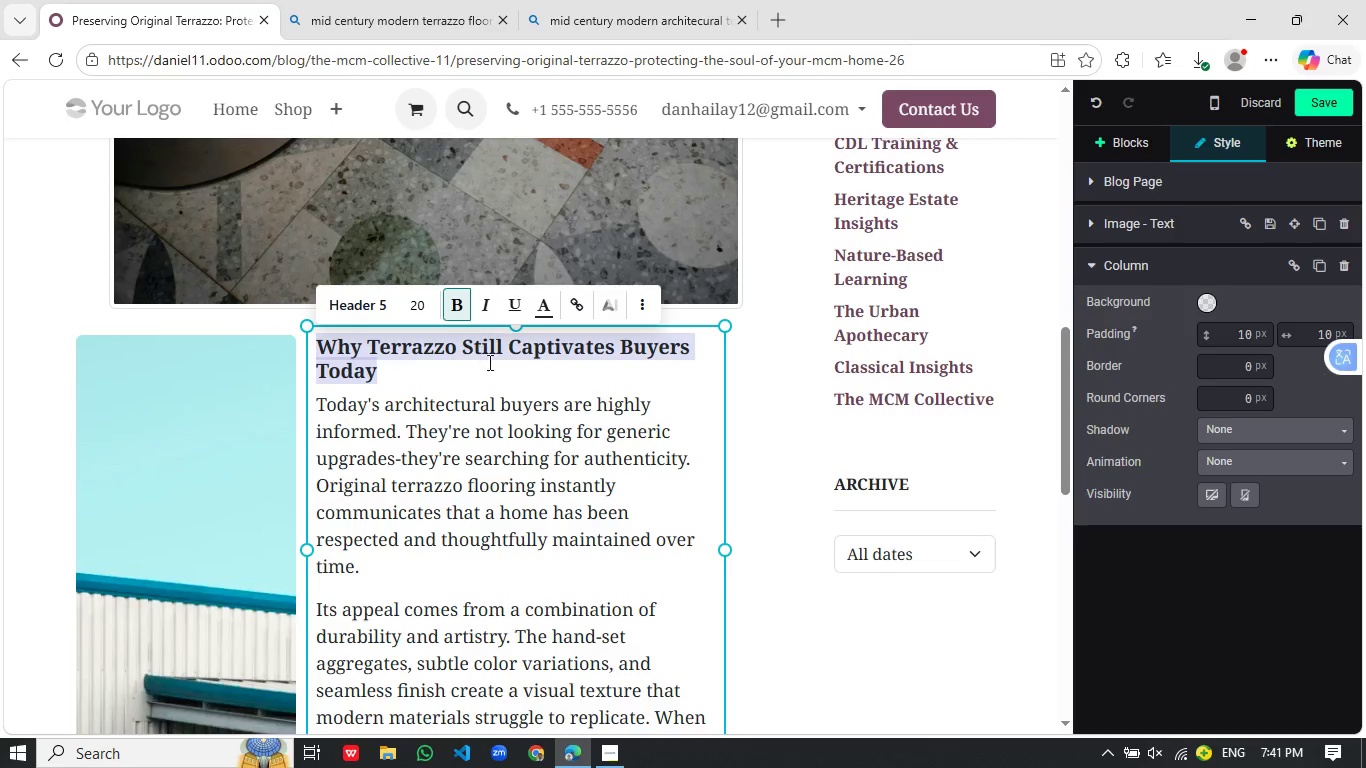 
left_click([533, 364])
 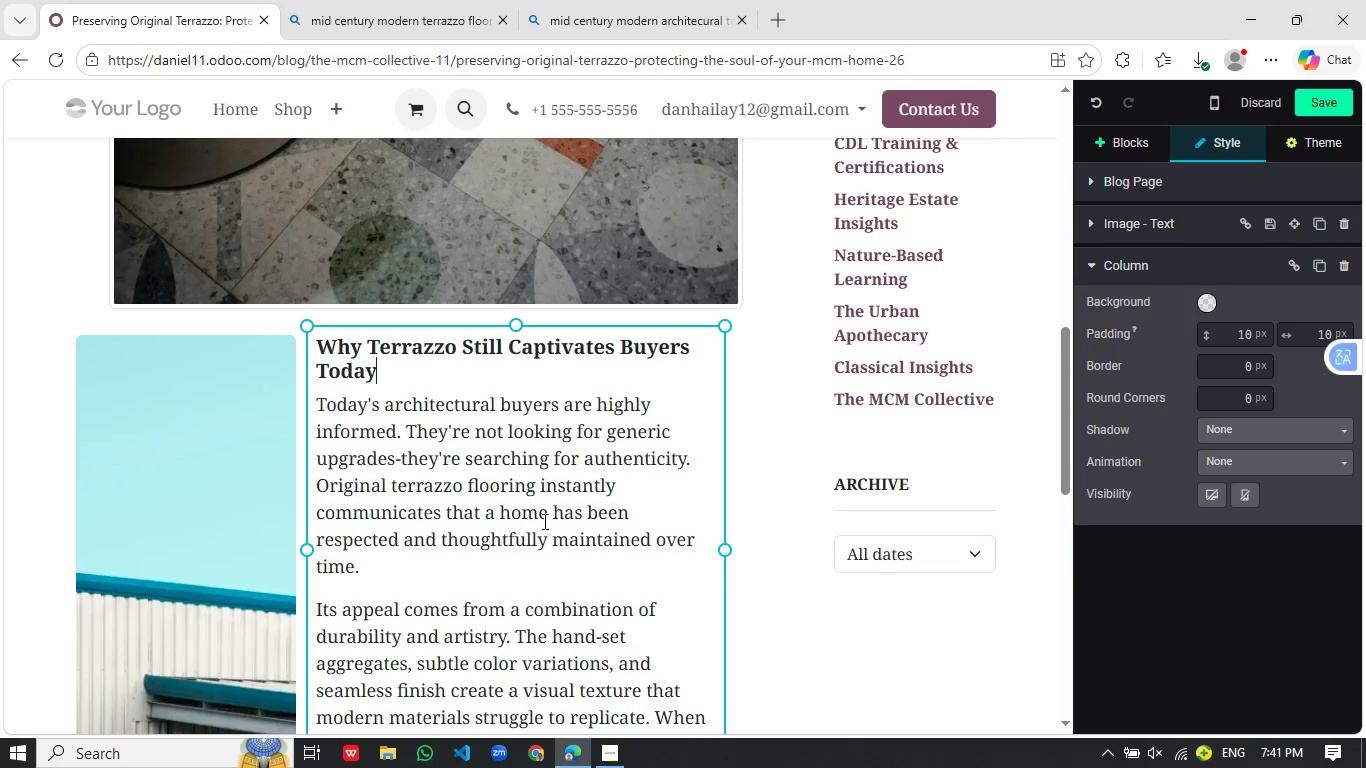 
left_click_drag(start_coordinate=[310, 355], to_coordinate=[306, 343])
 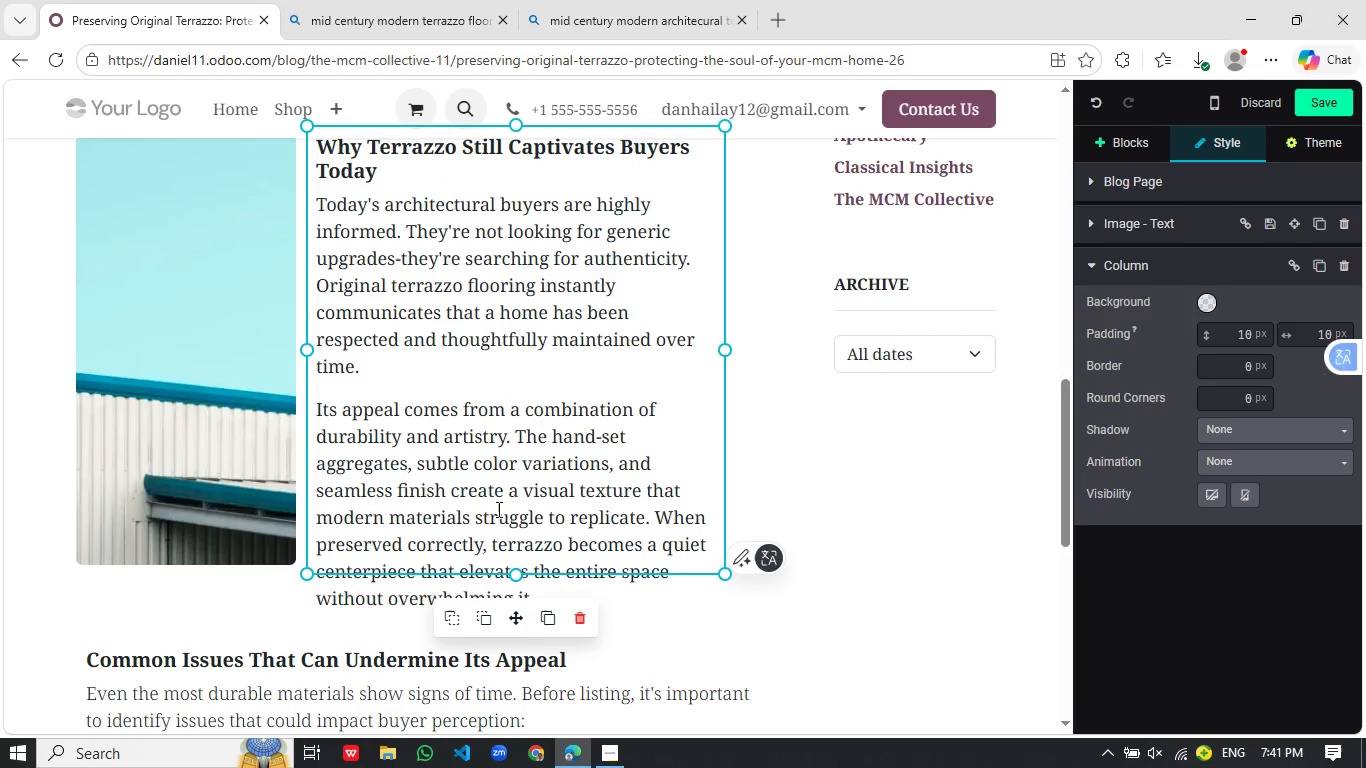 
scroll: coordinate [542, 524], scroll_direction: down, amount: 2.0
 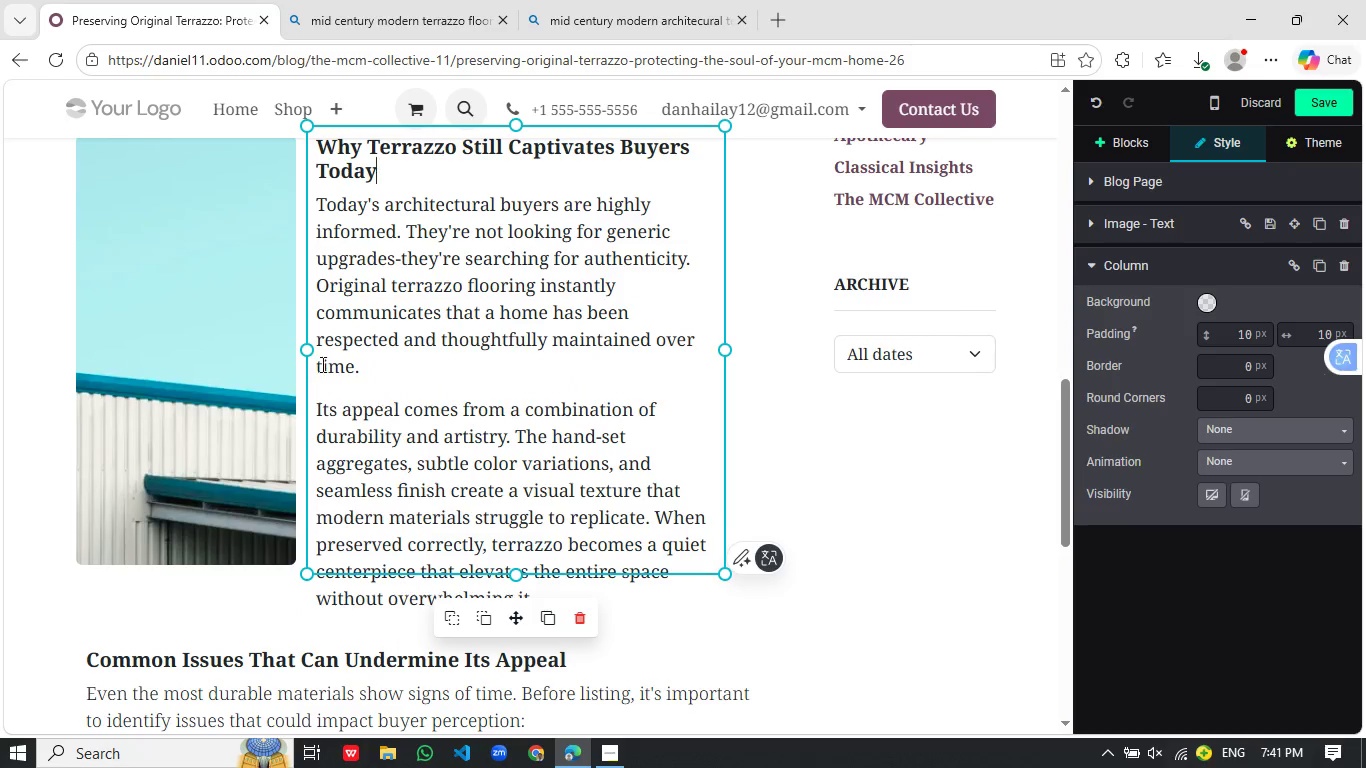 
left_click_drag(start_coordinate=[509, 472], to_coordinate=[510, 528])
 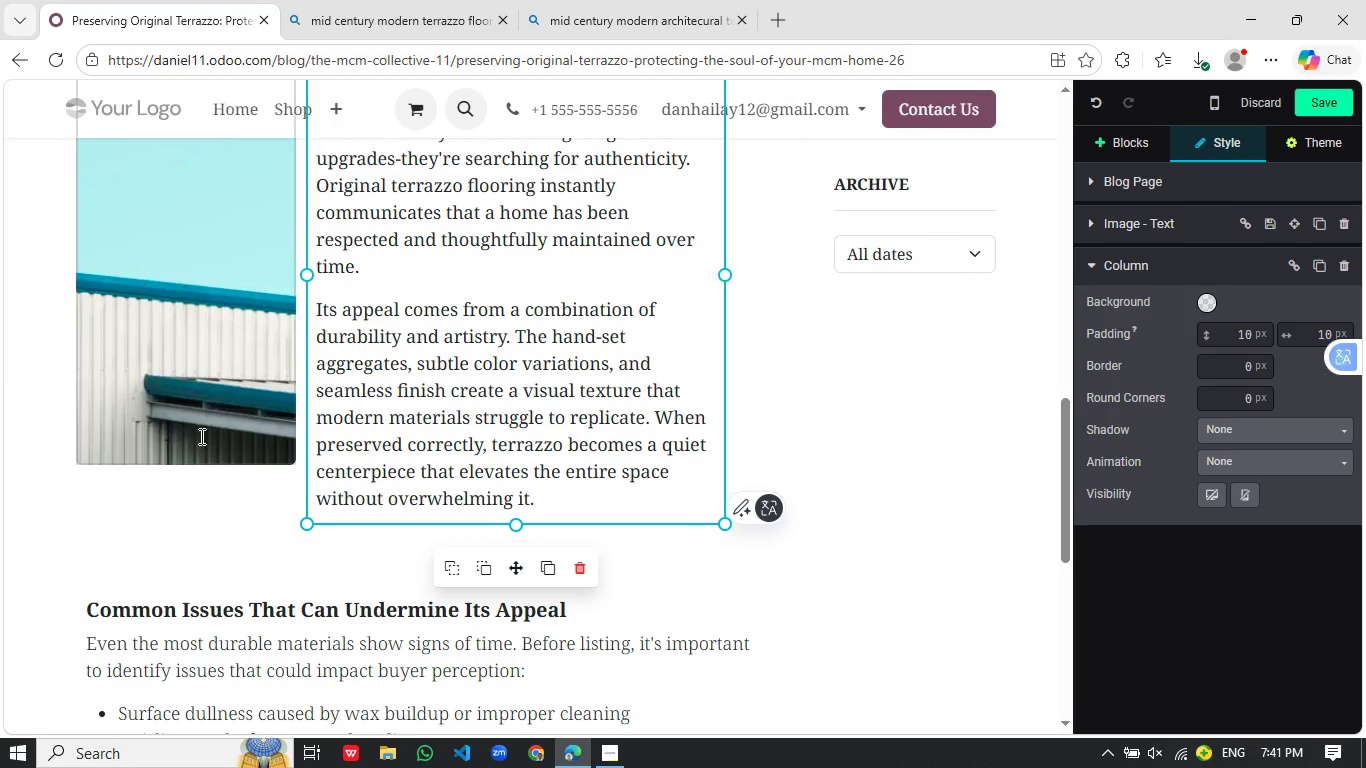 
scroll: coordinate [522, 516], scroll_direction: down, amount: 1.0
 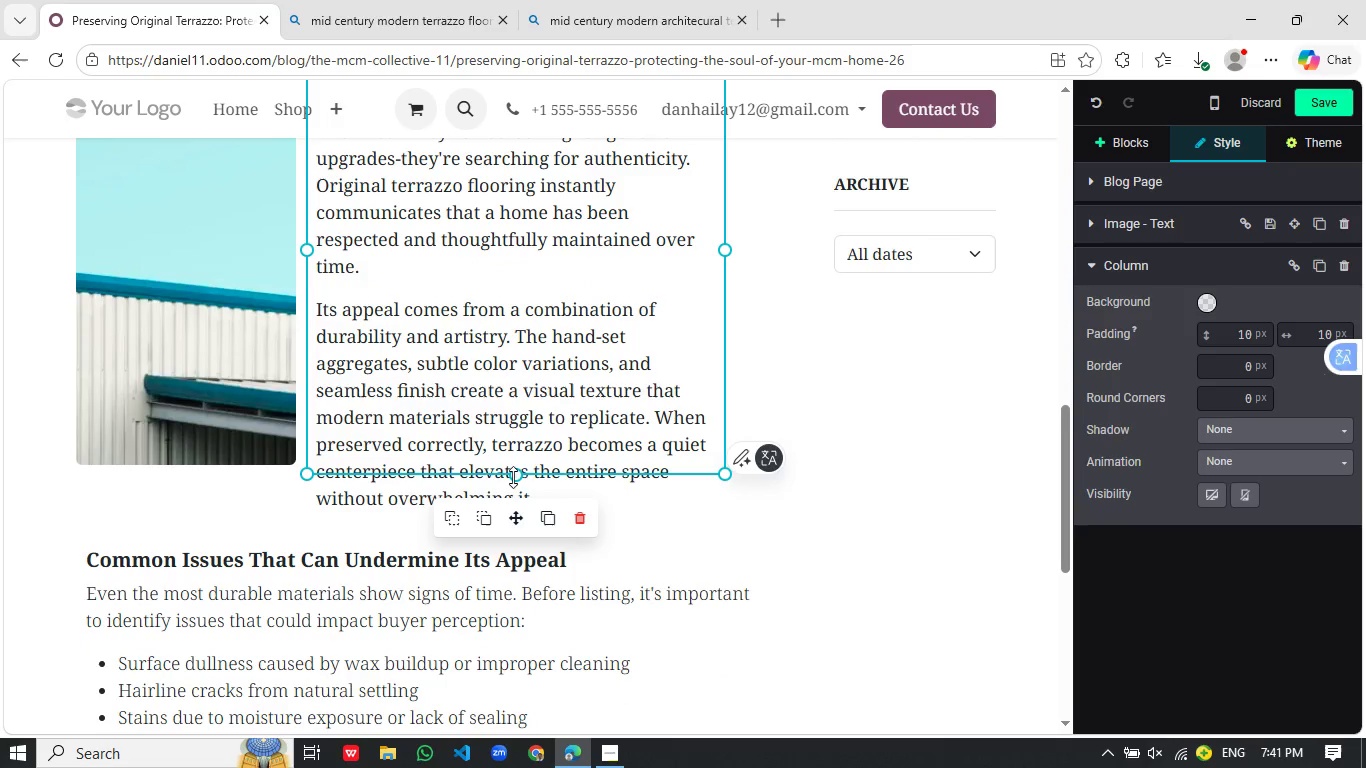 
left_click([199, 434])
 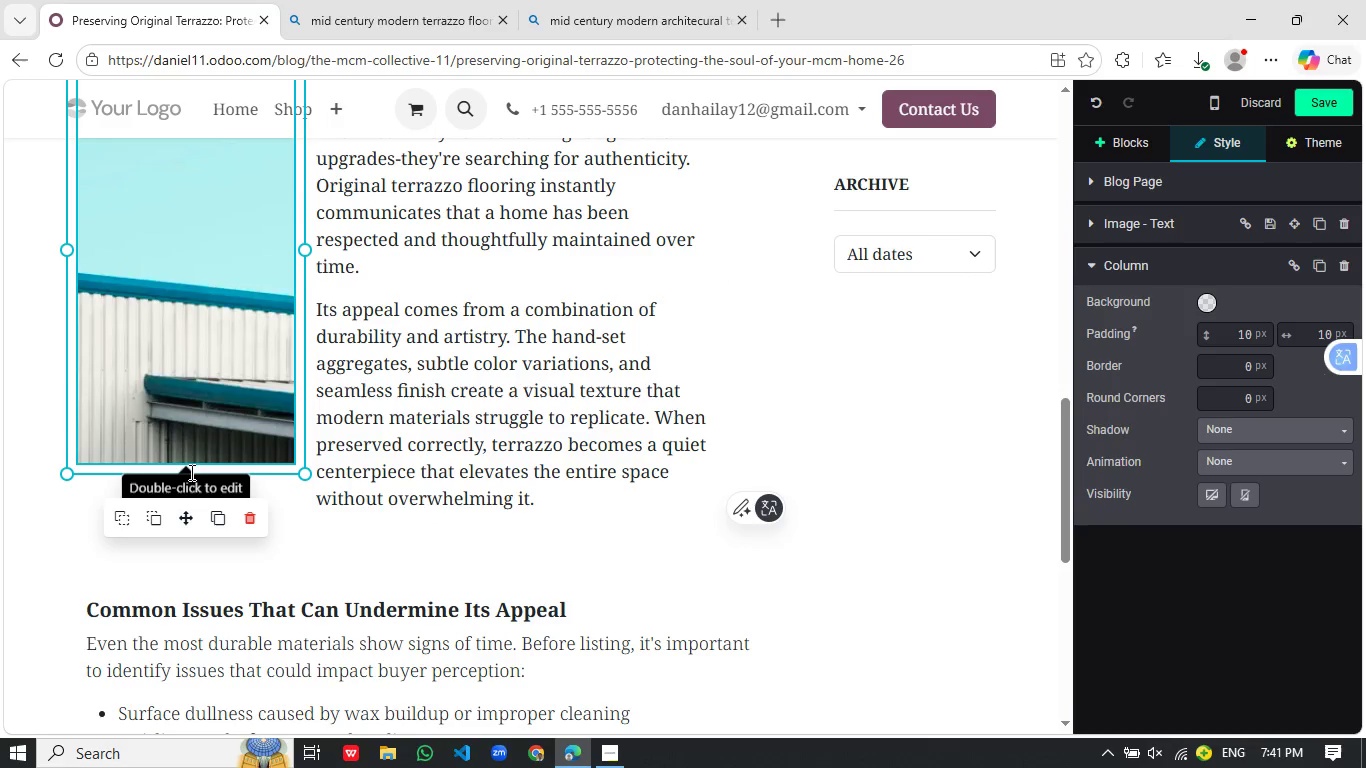 
left_click_drag(start_coordinate=[190, 472], to_coordinate=[198, 494])
 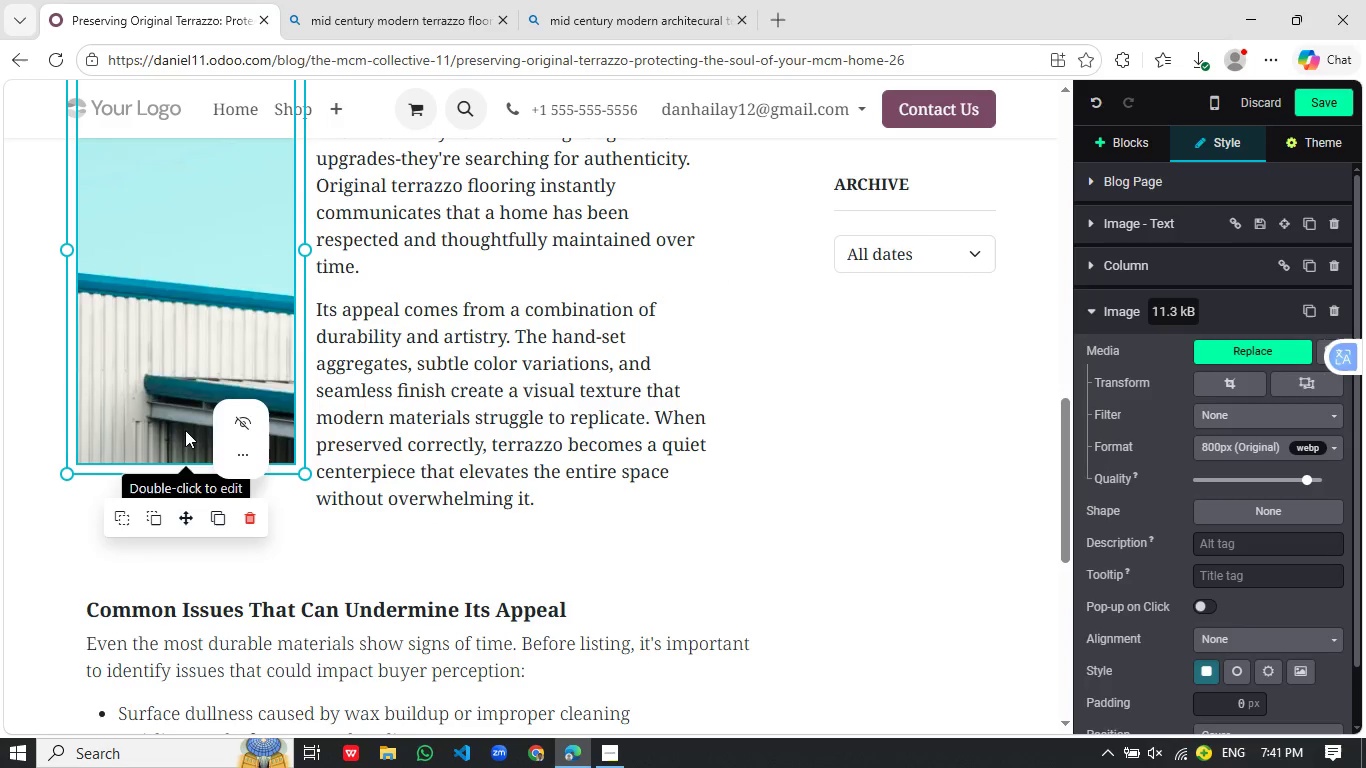 
left_click([187, 425])
 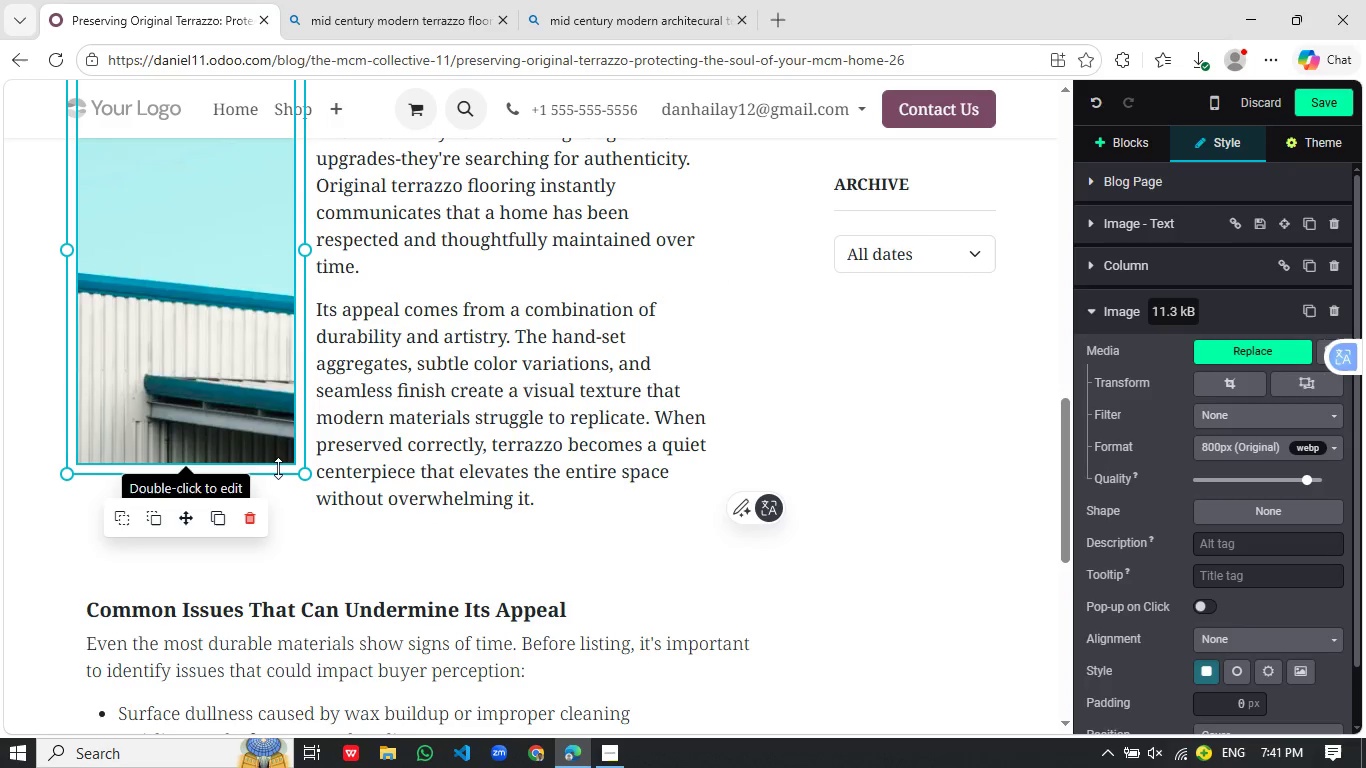 
left_click([217, 370])
 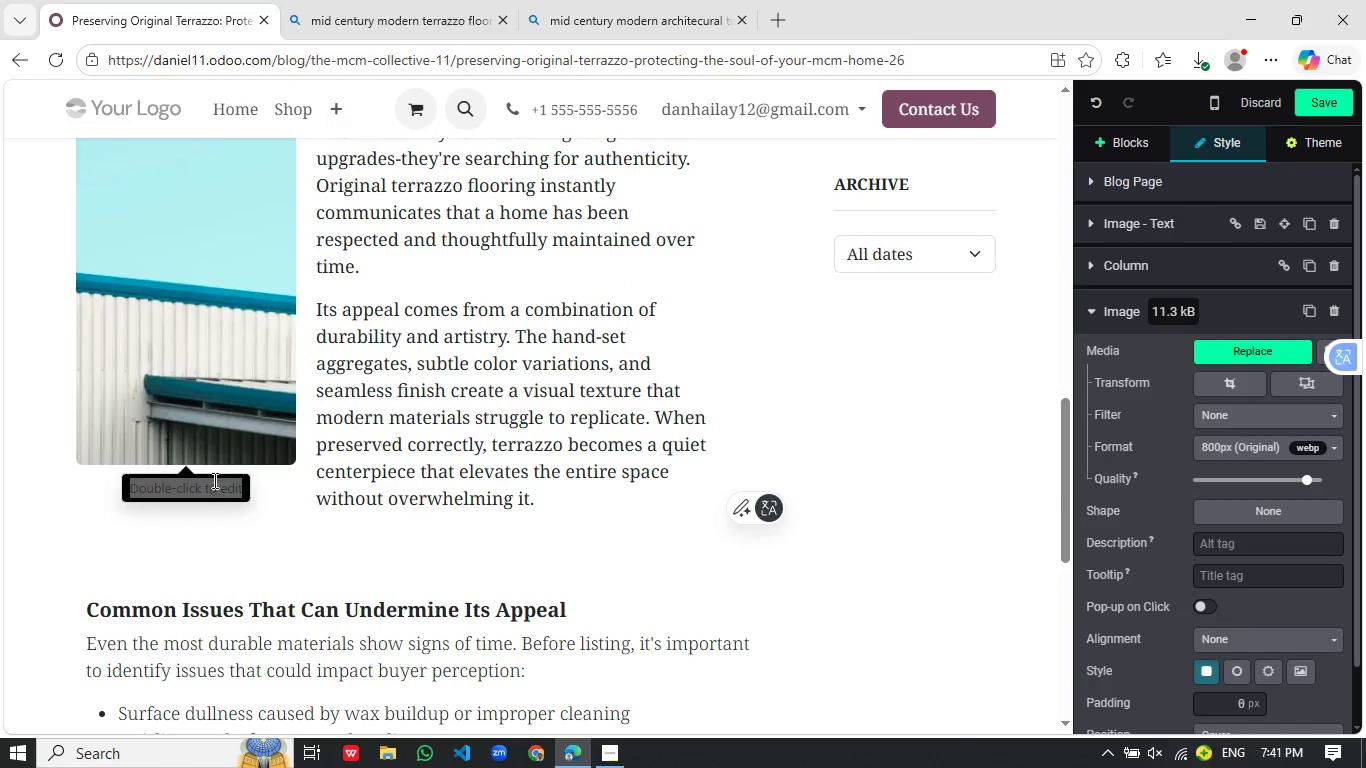 
left_click([199, 378])
 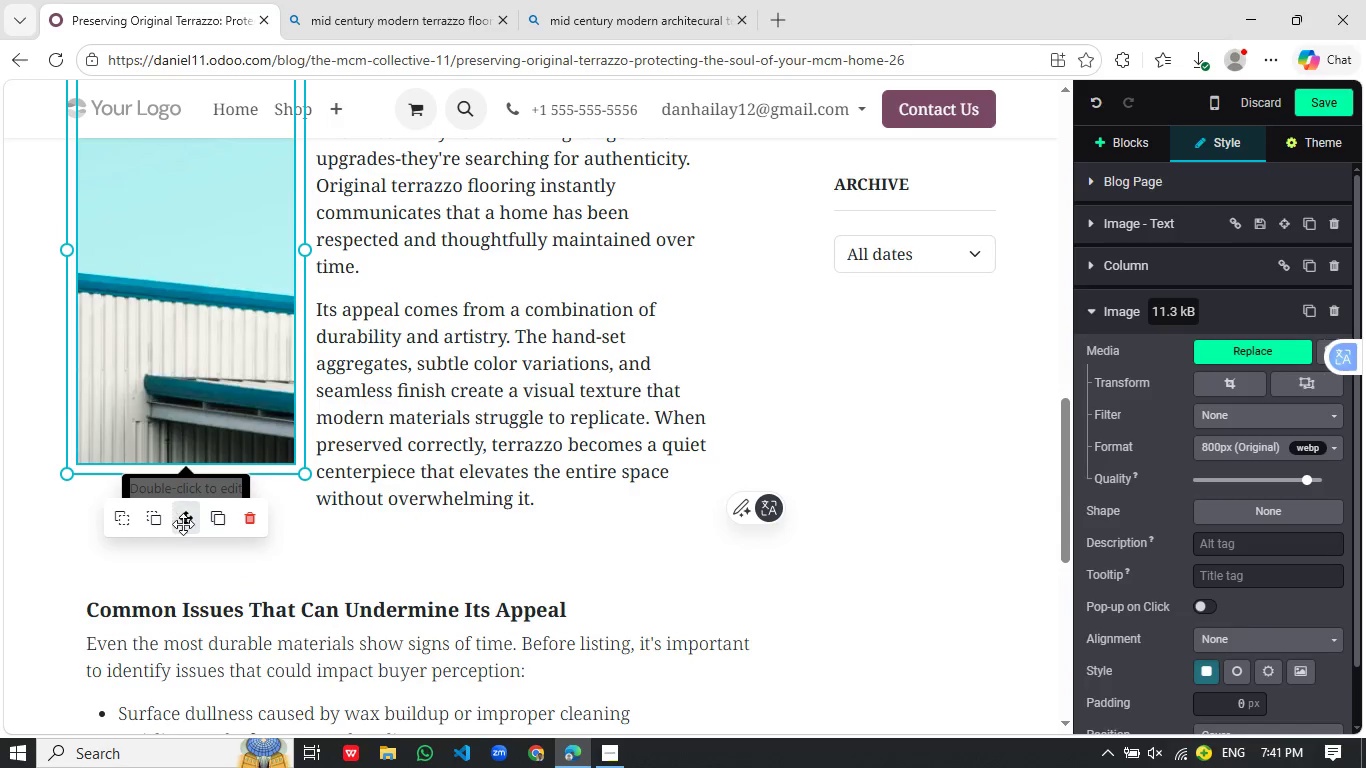 
scroll: coordinate [213, 480], scroll_direction: none, amount: 0.0
 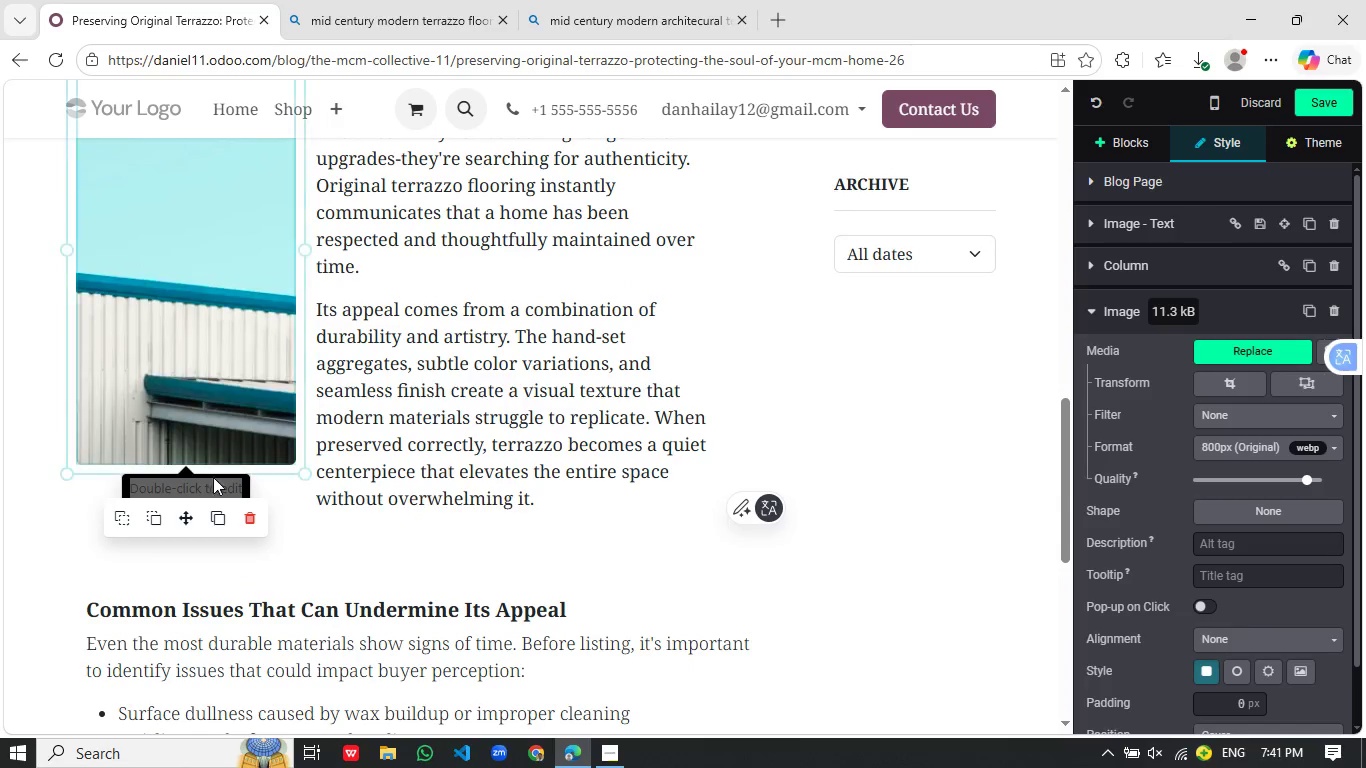 
left_click_drag(start_coordinate=[183, 524], to_coordinate=[184, 484])
 